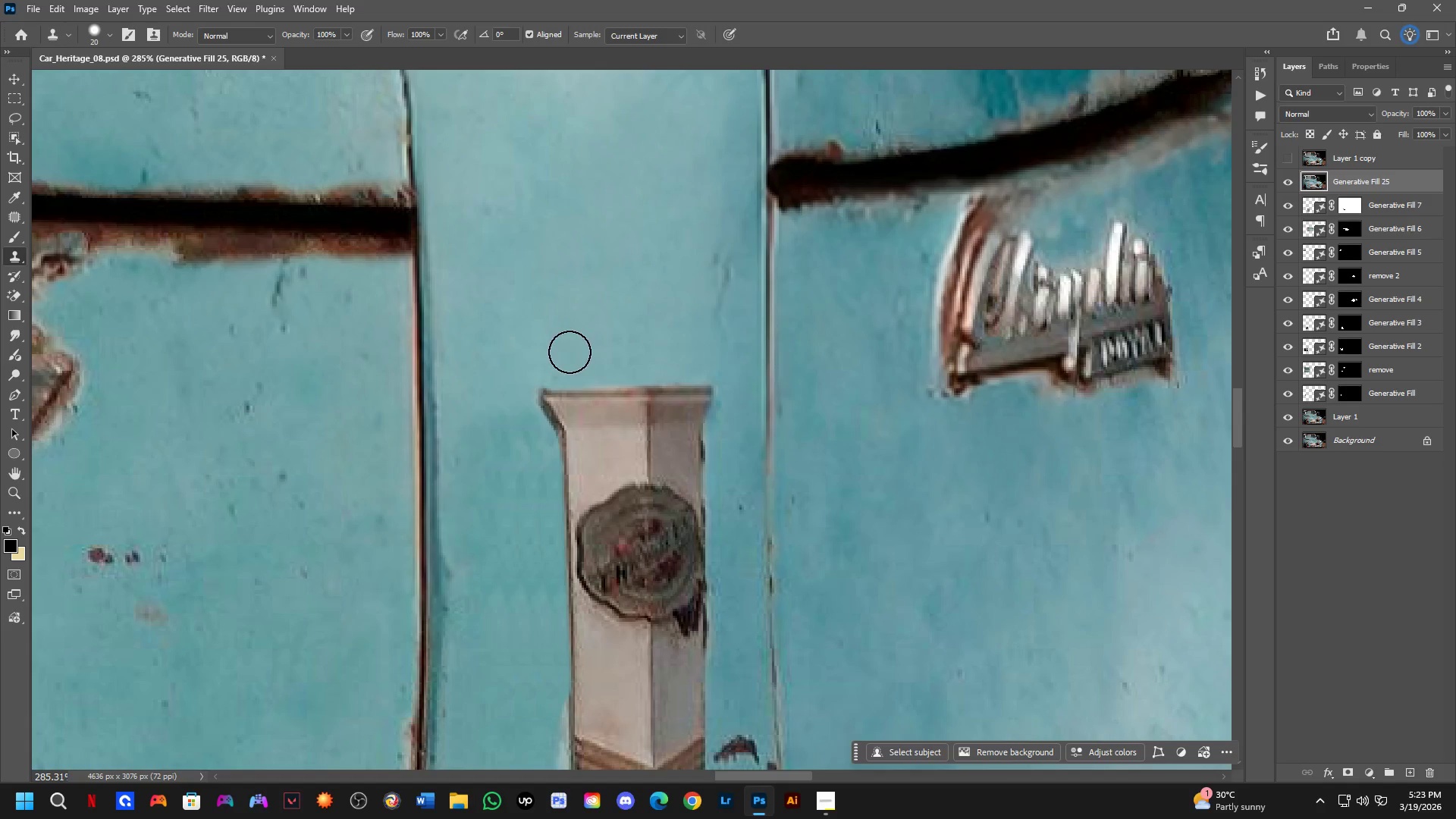 
key(Alt+AltLeft)
 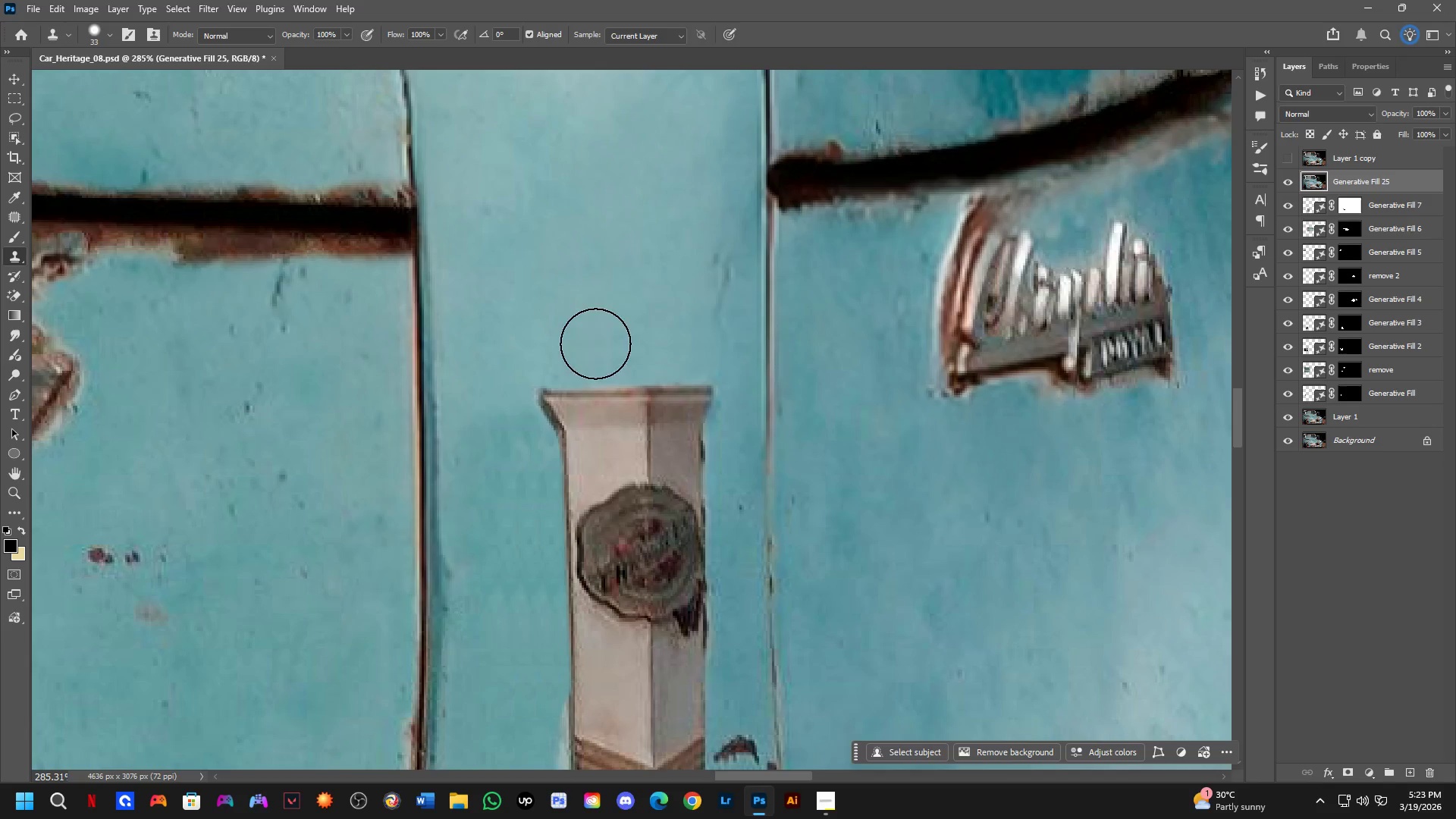 
key(Alt+AltLeft)
 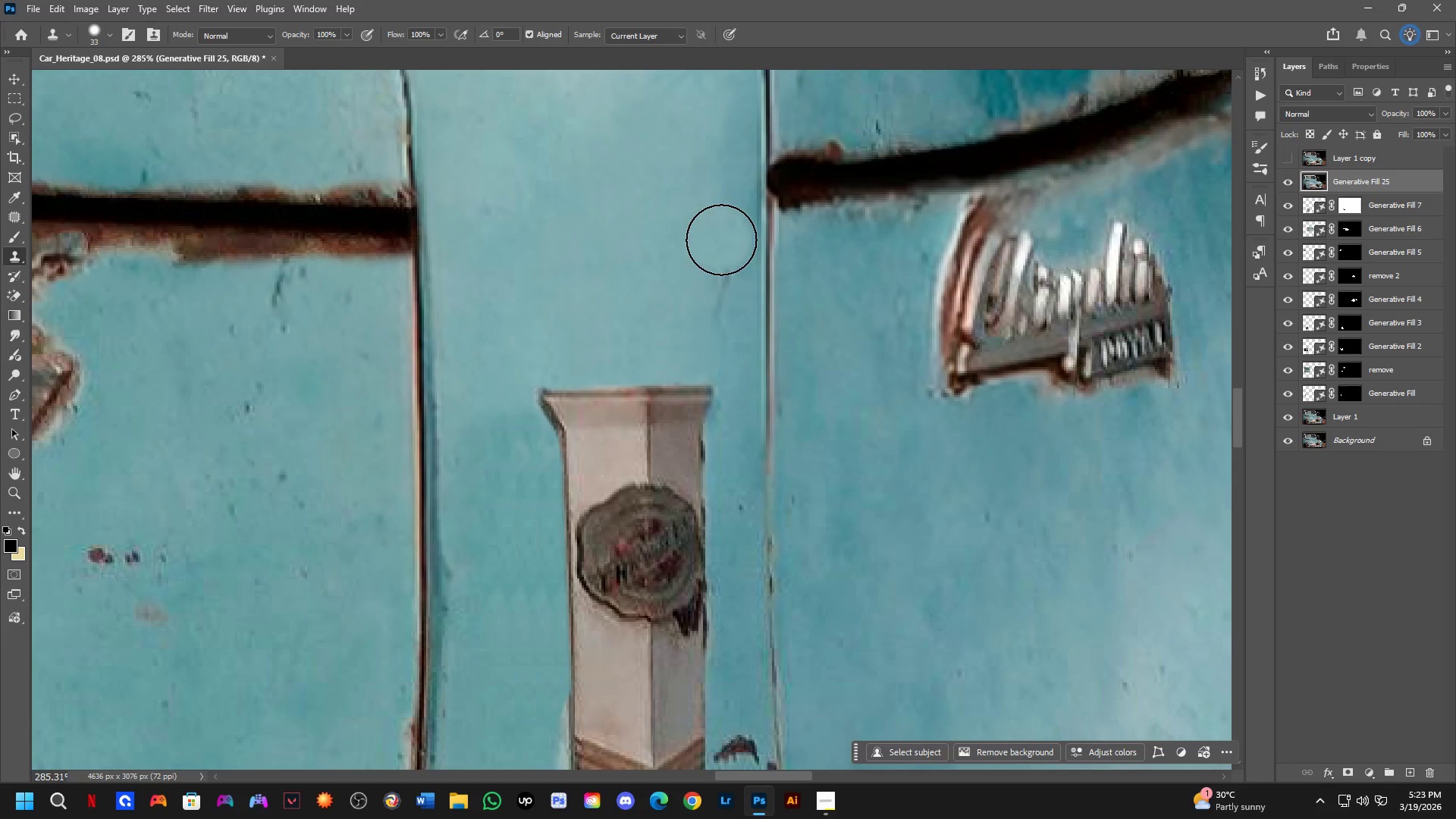 
left_click_drag(start_coordinate=[711, 256], to_coordinate=[707, 293])
 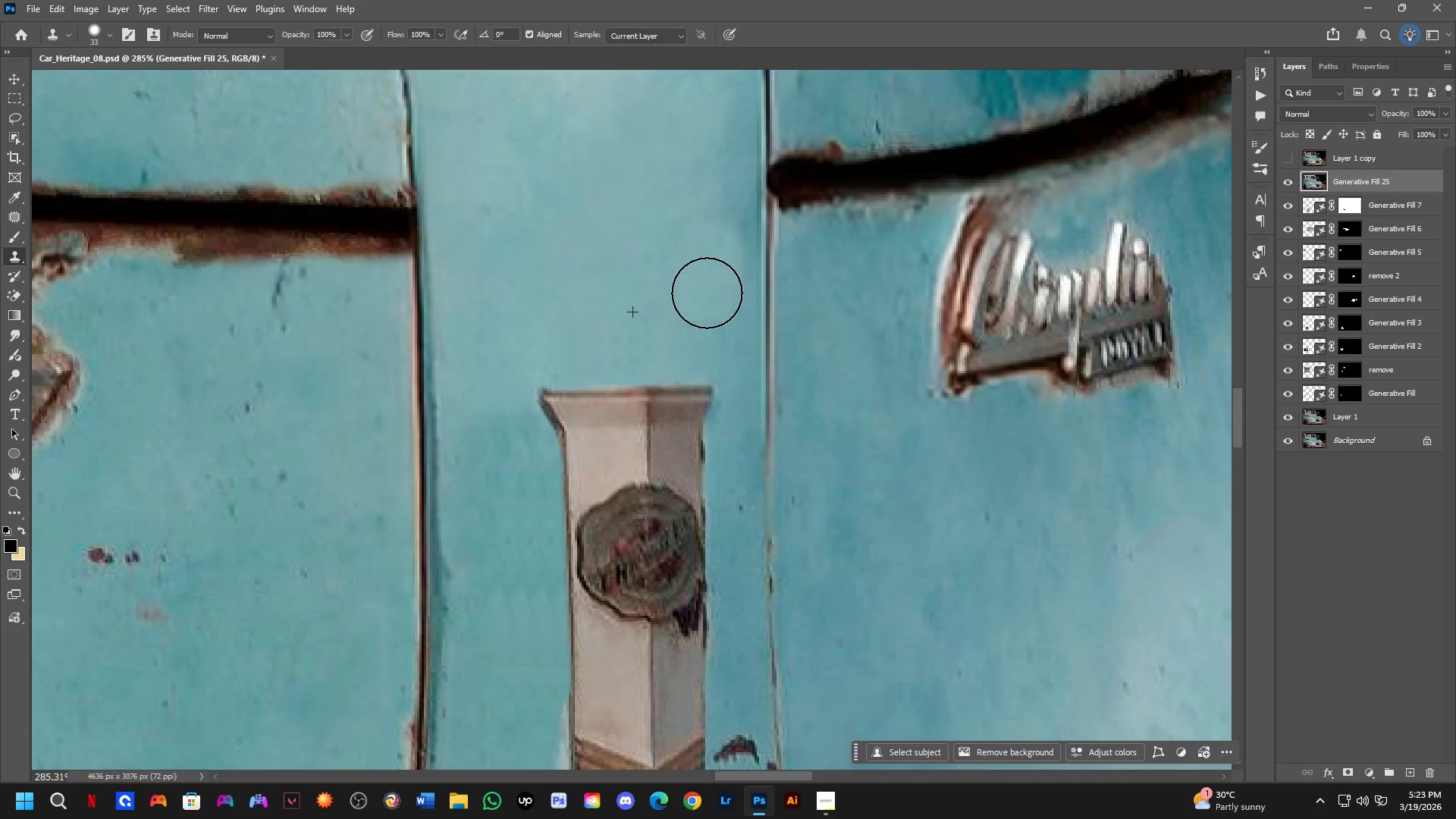 
left_click_drag(start_coordinate=[708, 301], to_coordinate=[708, 312])
 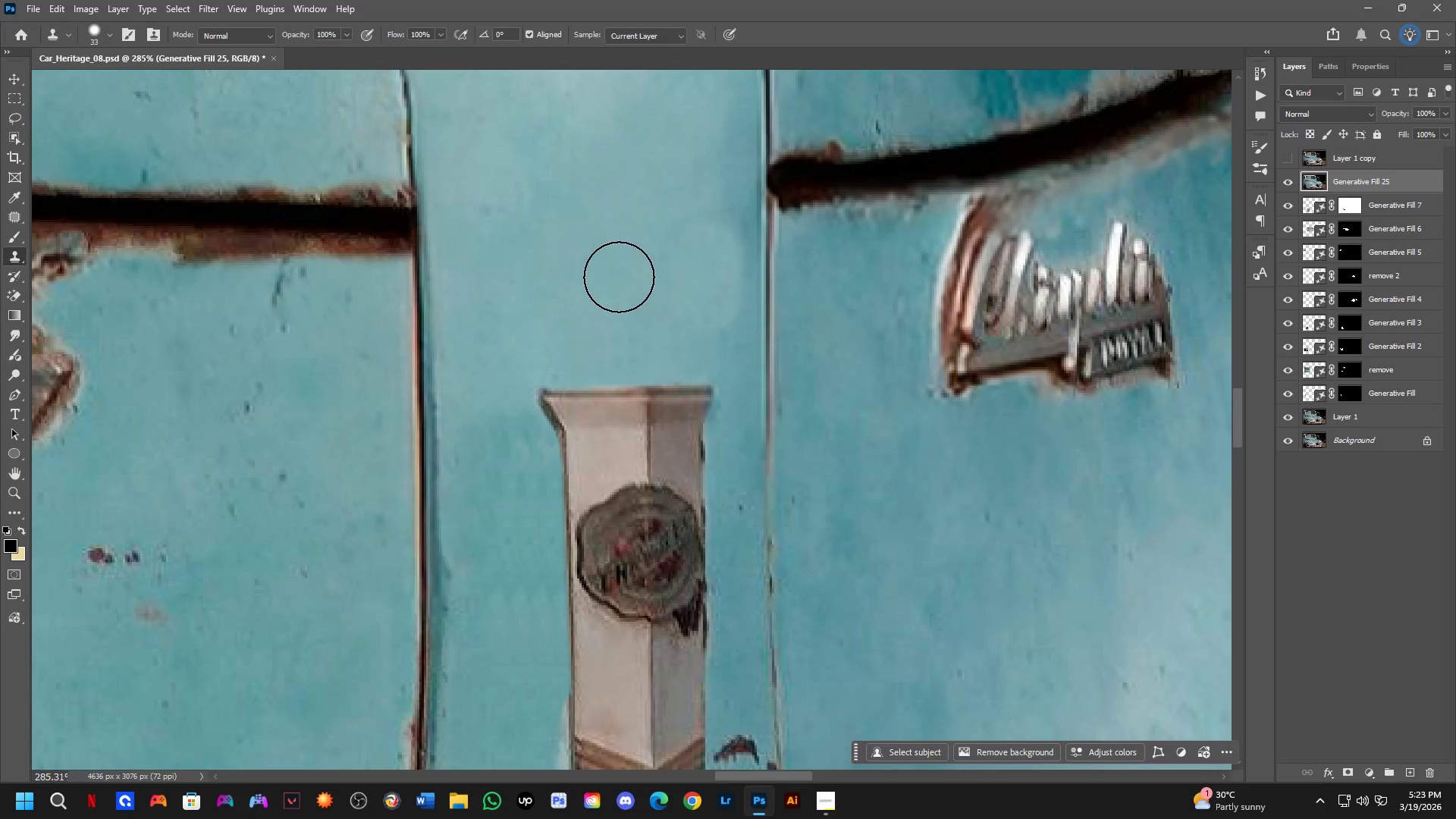 
hold_key(key=Space, duration=0.52)
 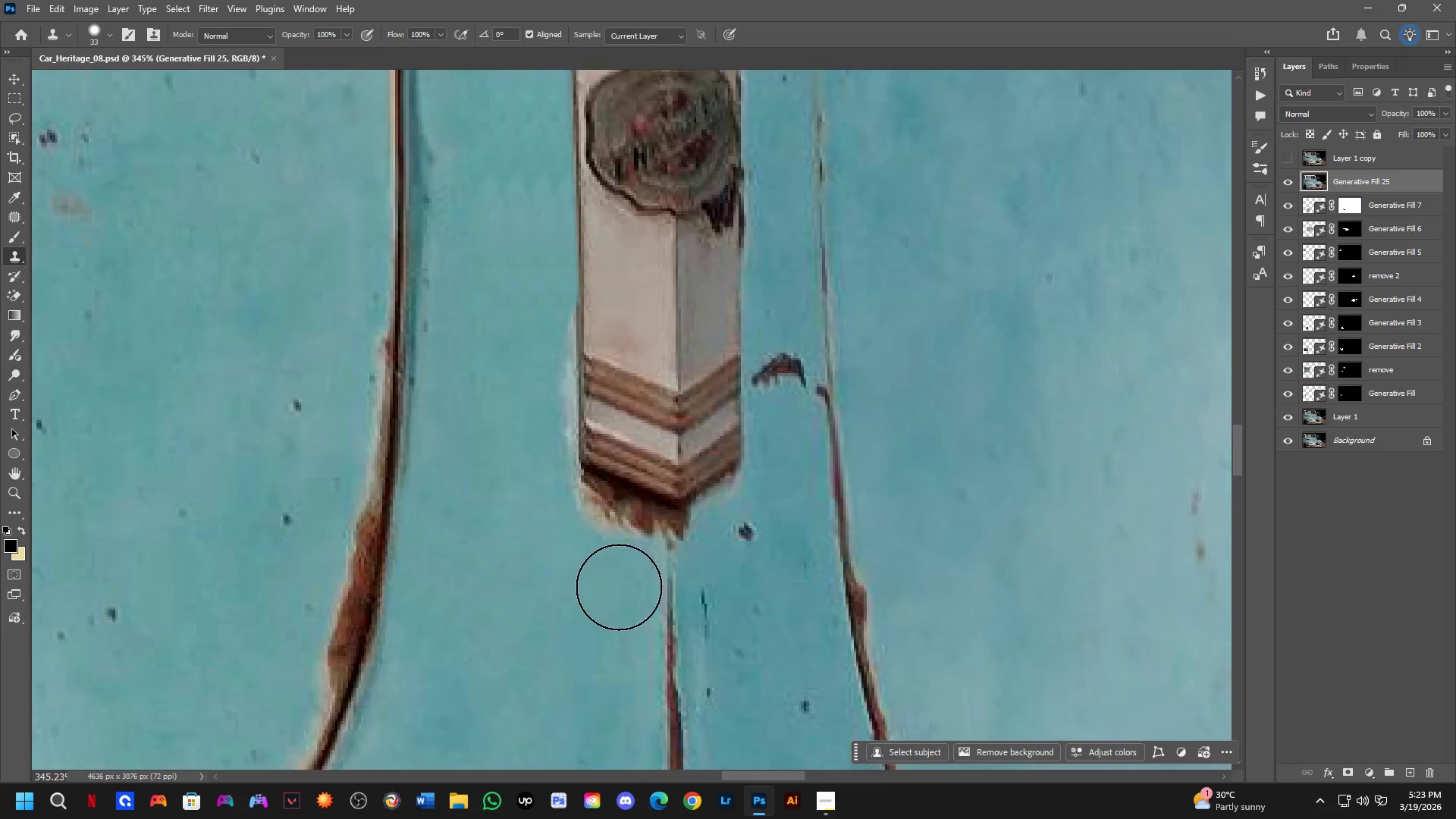 
left_click_drag(start_coordinate=[596, 368], to_coordinate=[603, 231])
 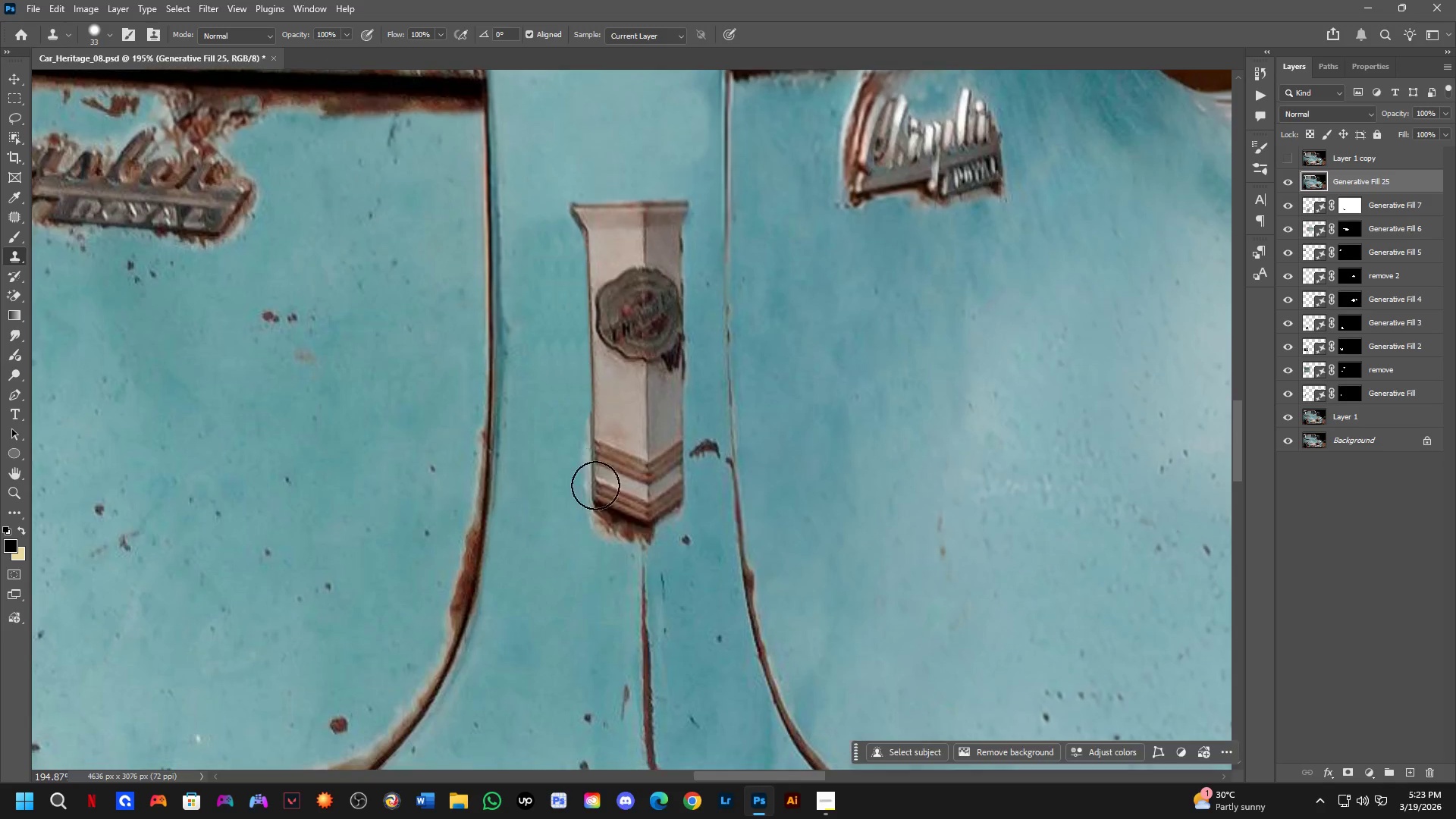 
scroll: coordinate [617, 276], scroll_direction: down, amount: 4.0
 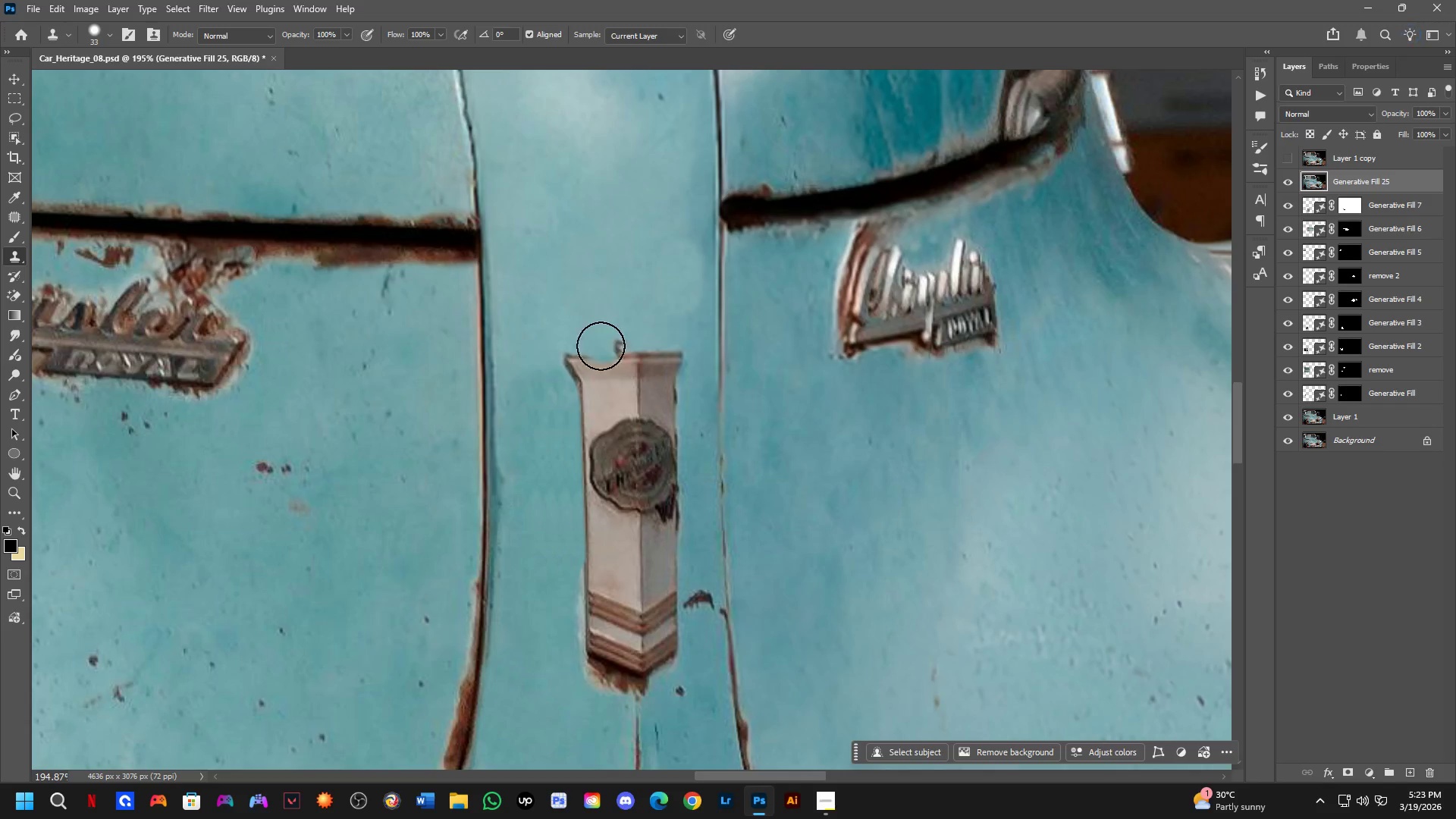 
hold_key(key=AltLeft, duration=0.42)
 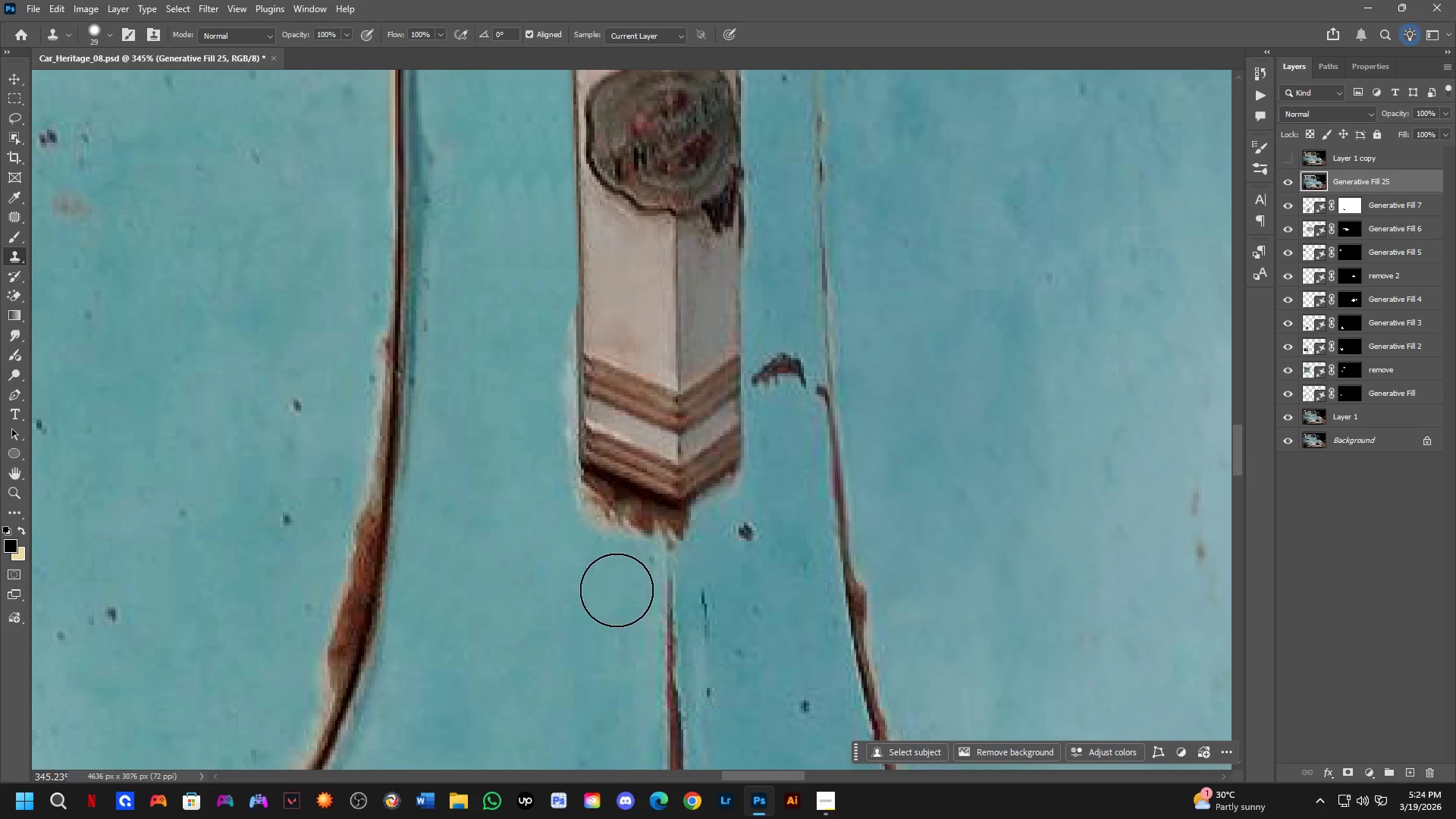 
scroll: coordinate [619, 587], scroll_direction: up, amount: 6.0
 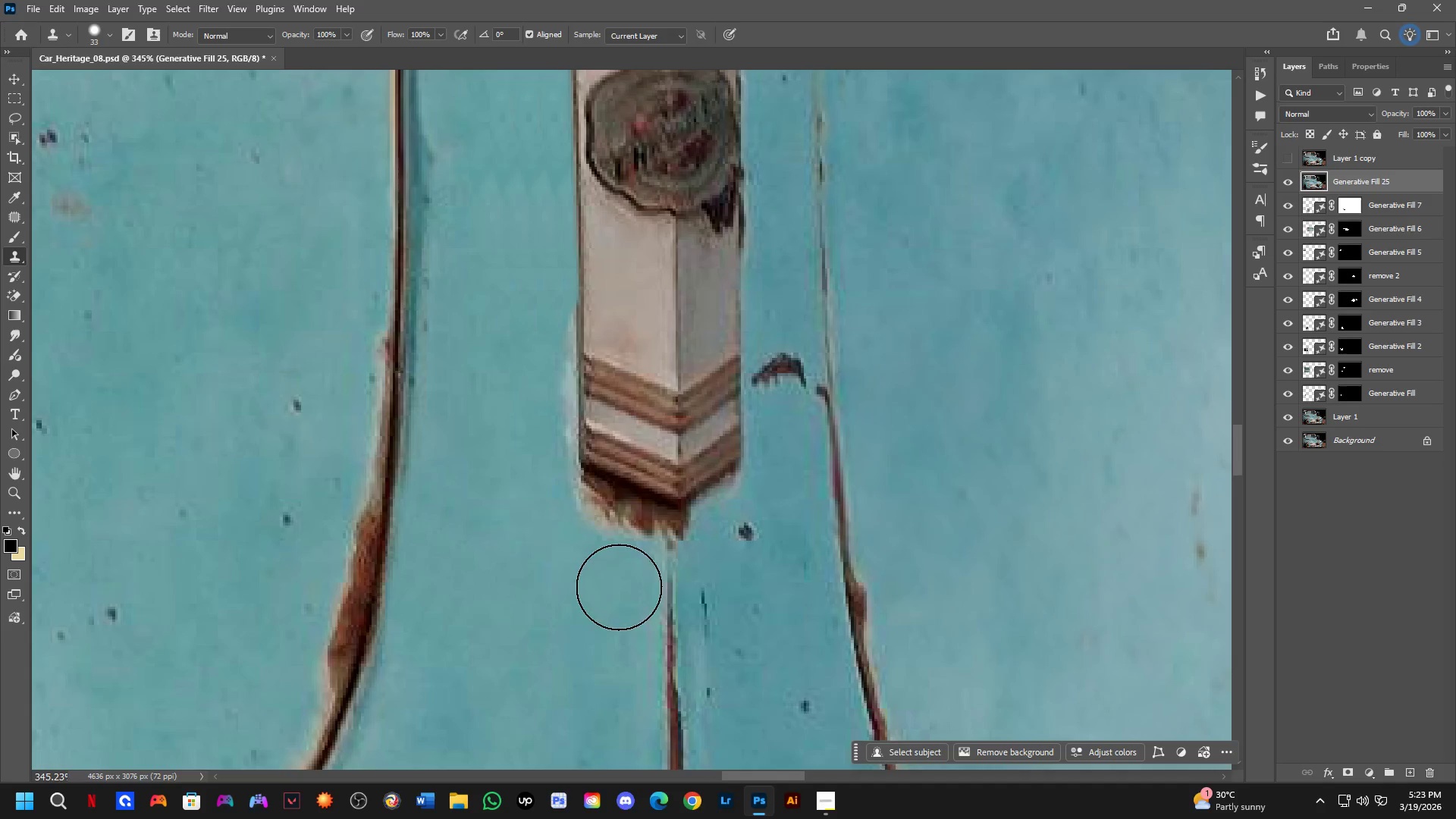 
hold_key(key=AltLeft, duration=0.34)
 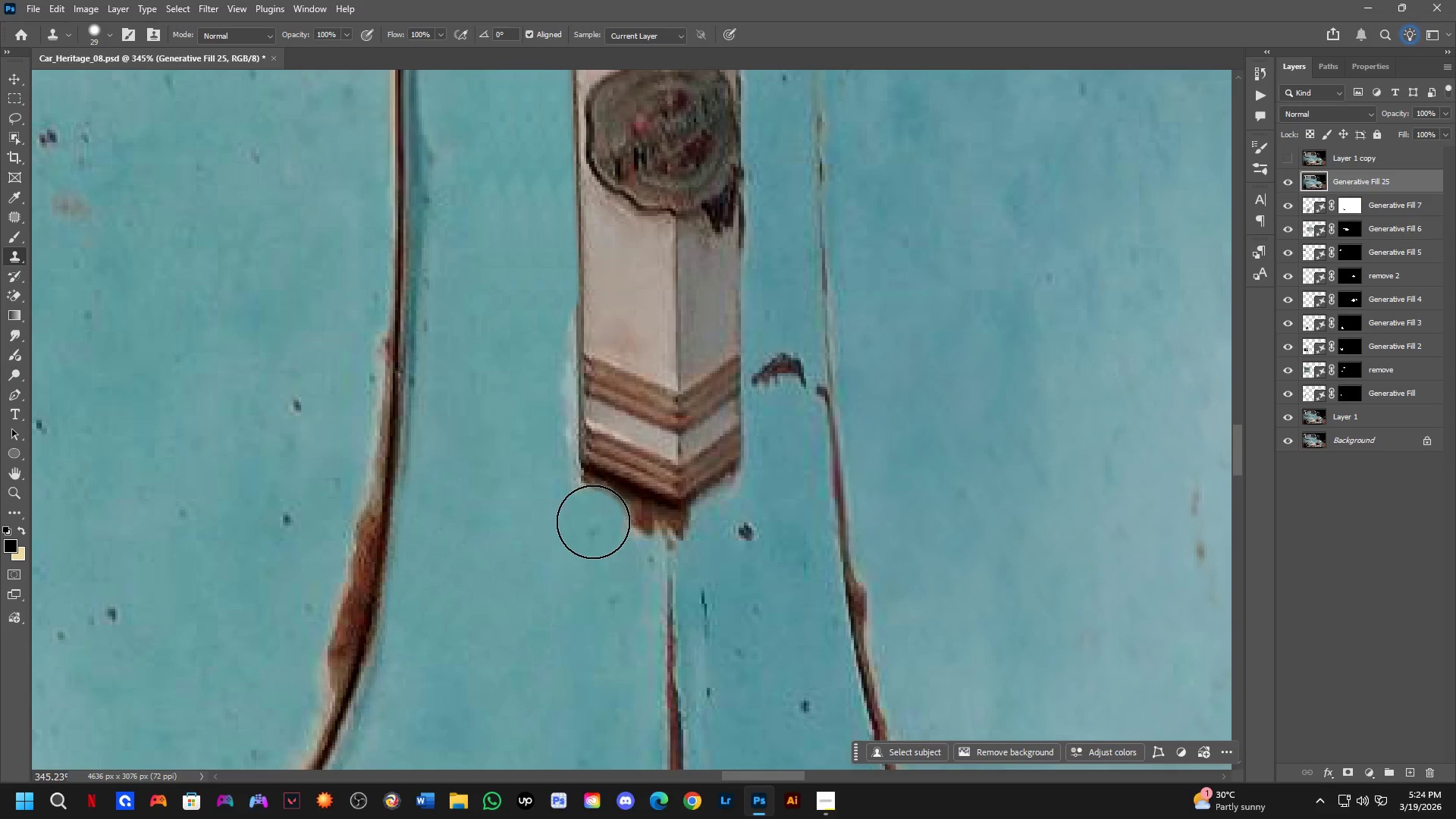 
double_click([593, 522])
 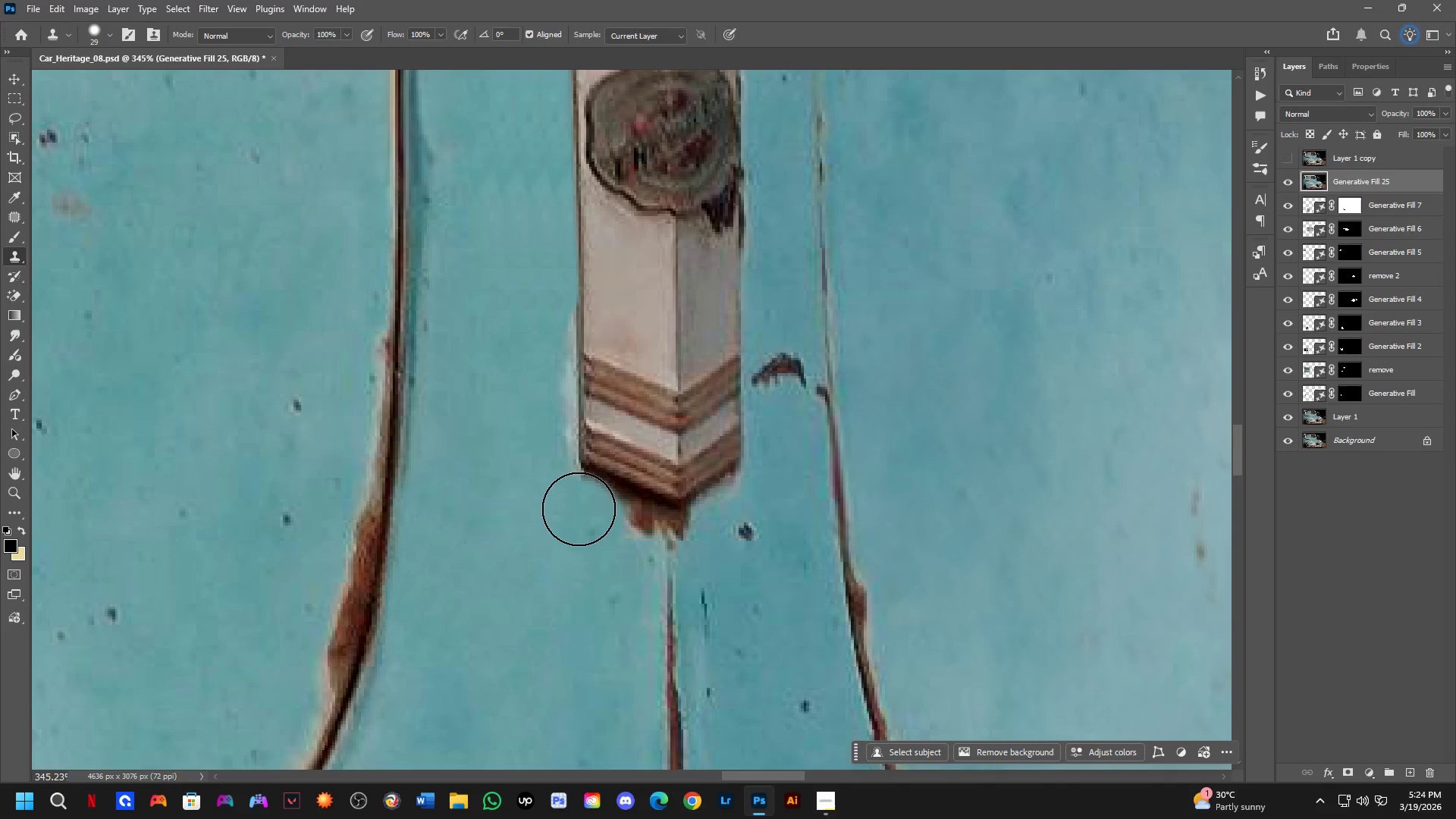 
left_click_drag(start_coordinate=[573, 505], to_coordinate=[600, 526])
 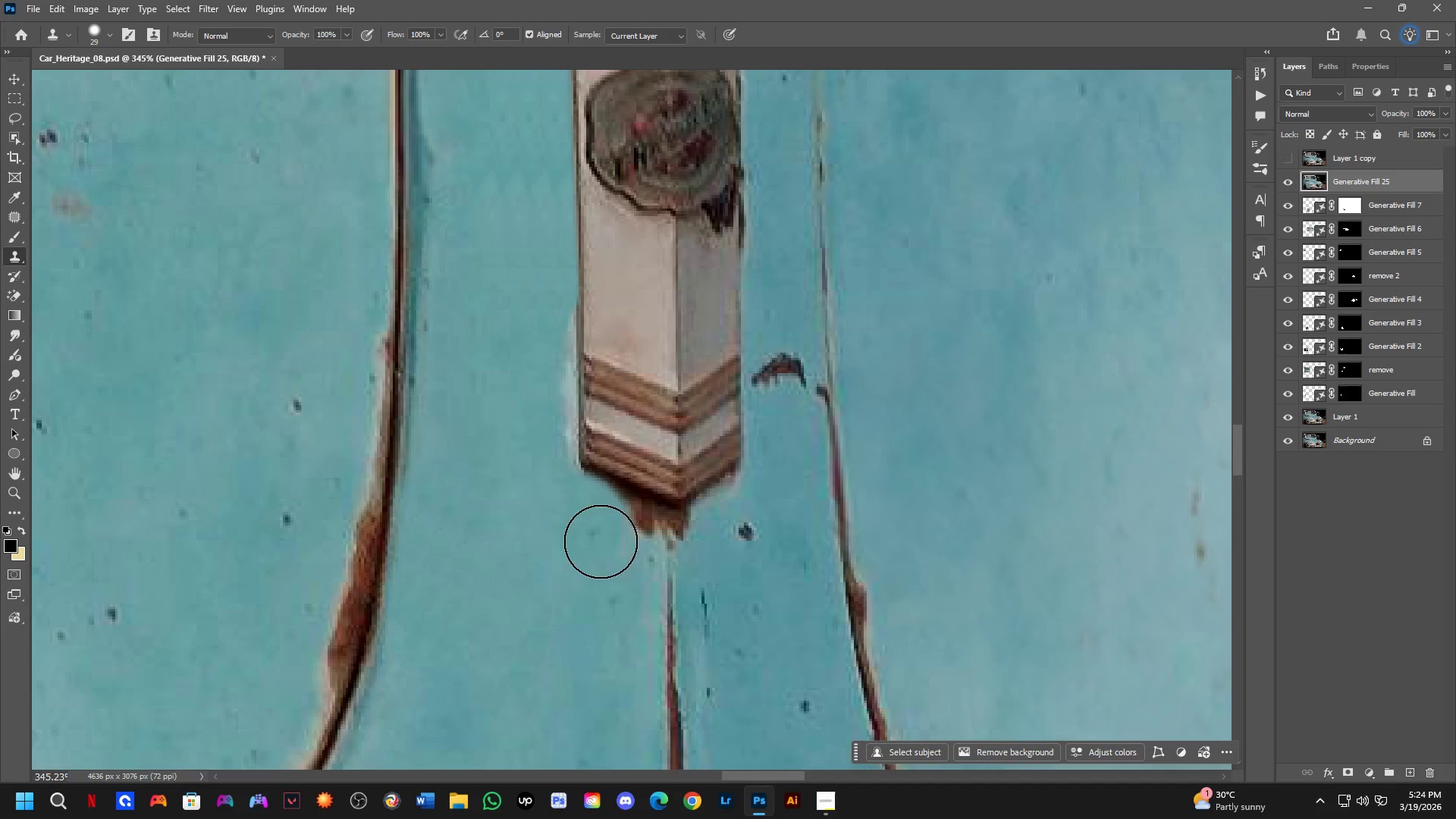 
hold_key(key=AltLeft, duration=0.33)
 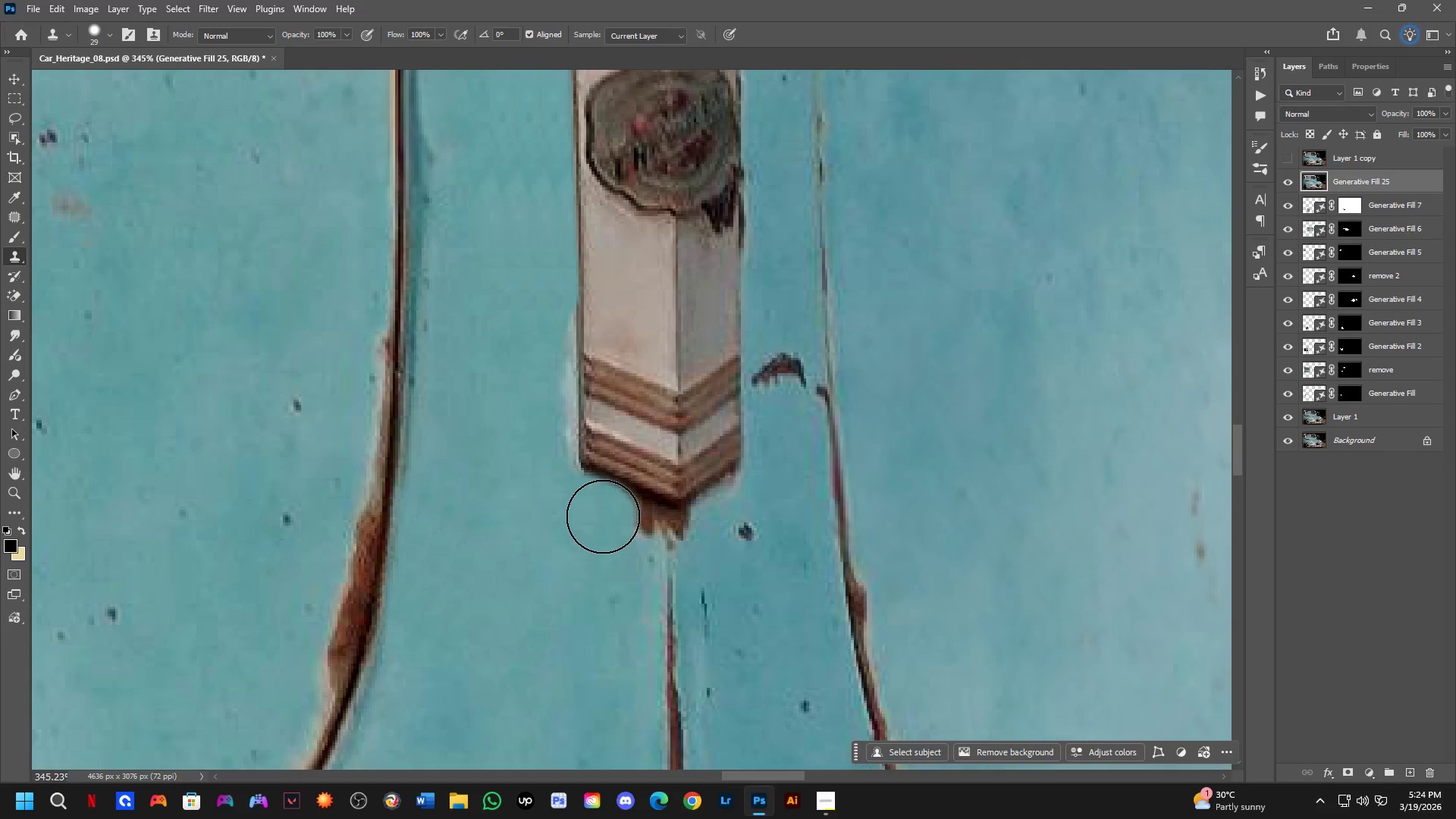 
left_click_drag(start_coordinate=[604, 516], to_coordinate=[638, 548])
 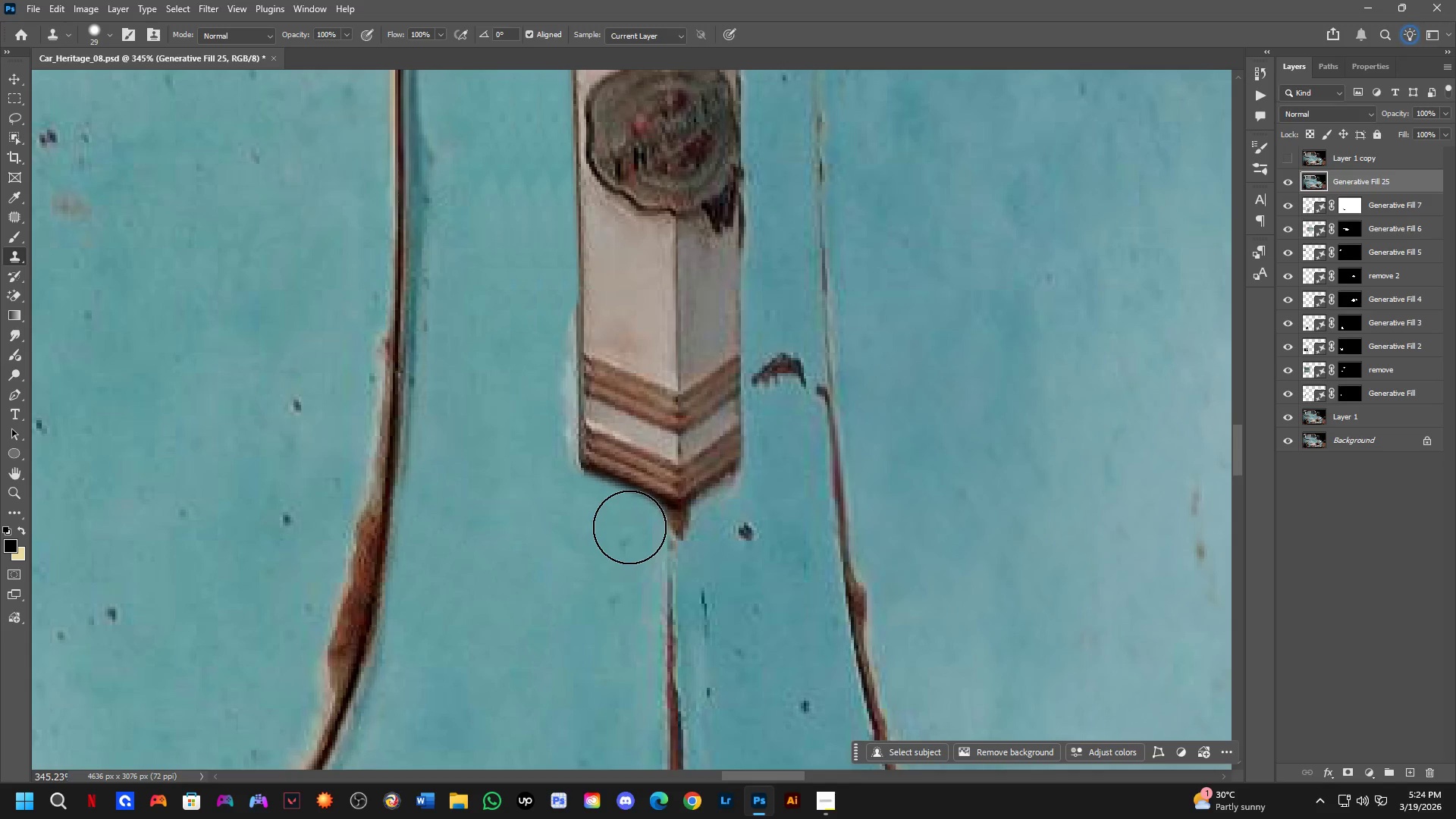 
left_click([629, 527])
 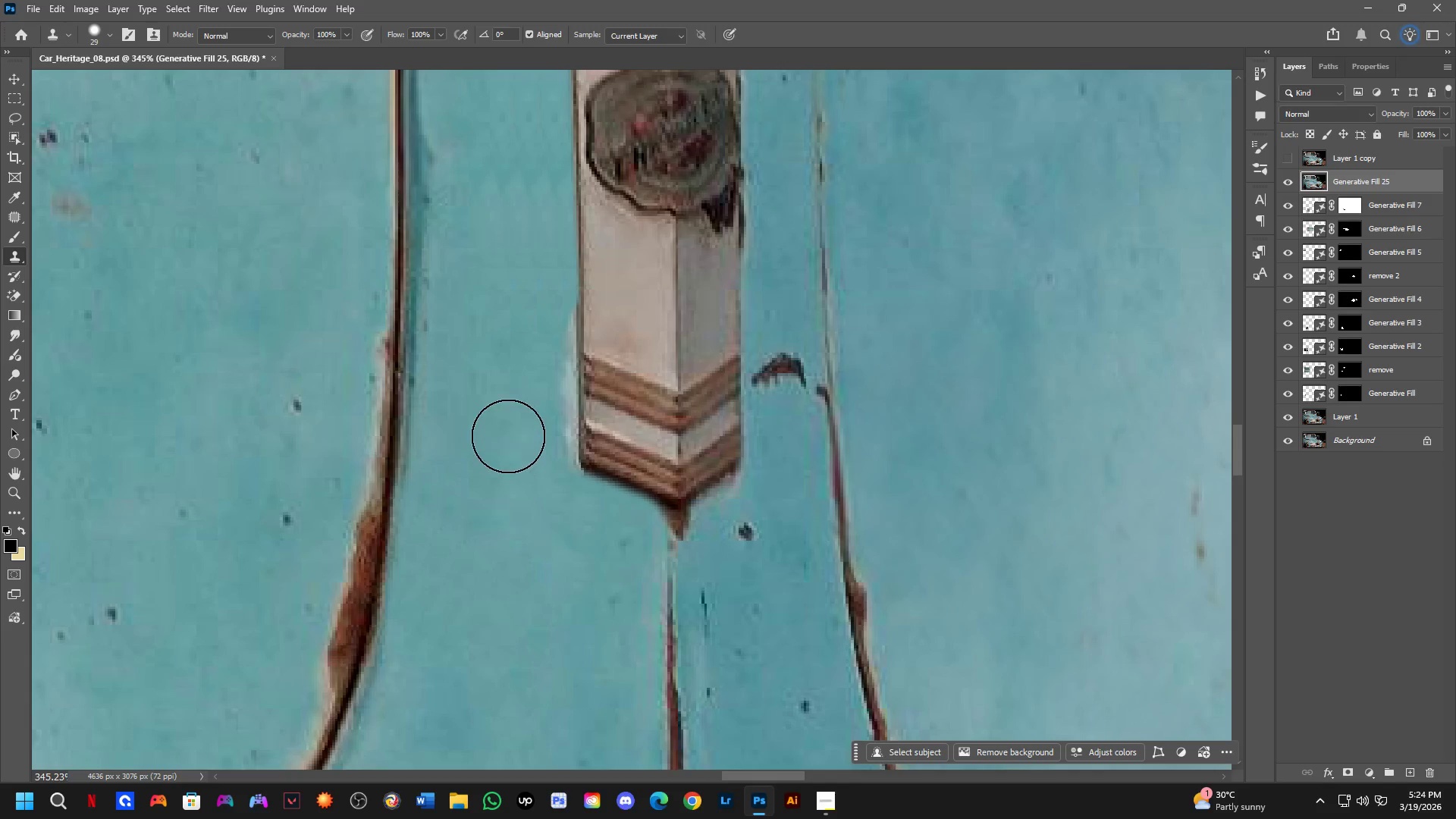 
key(Alt+AltLeft)
 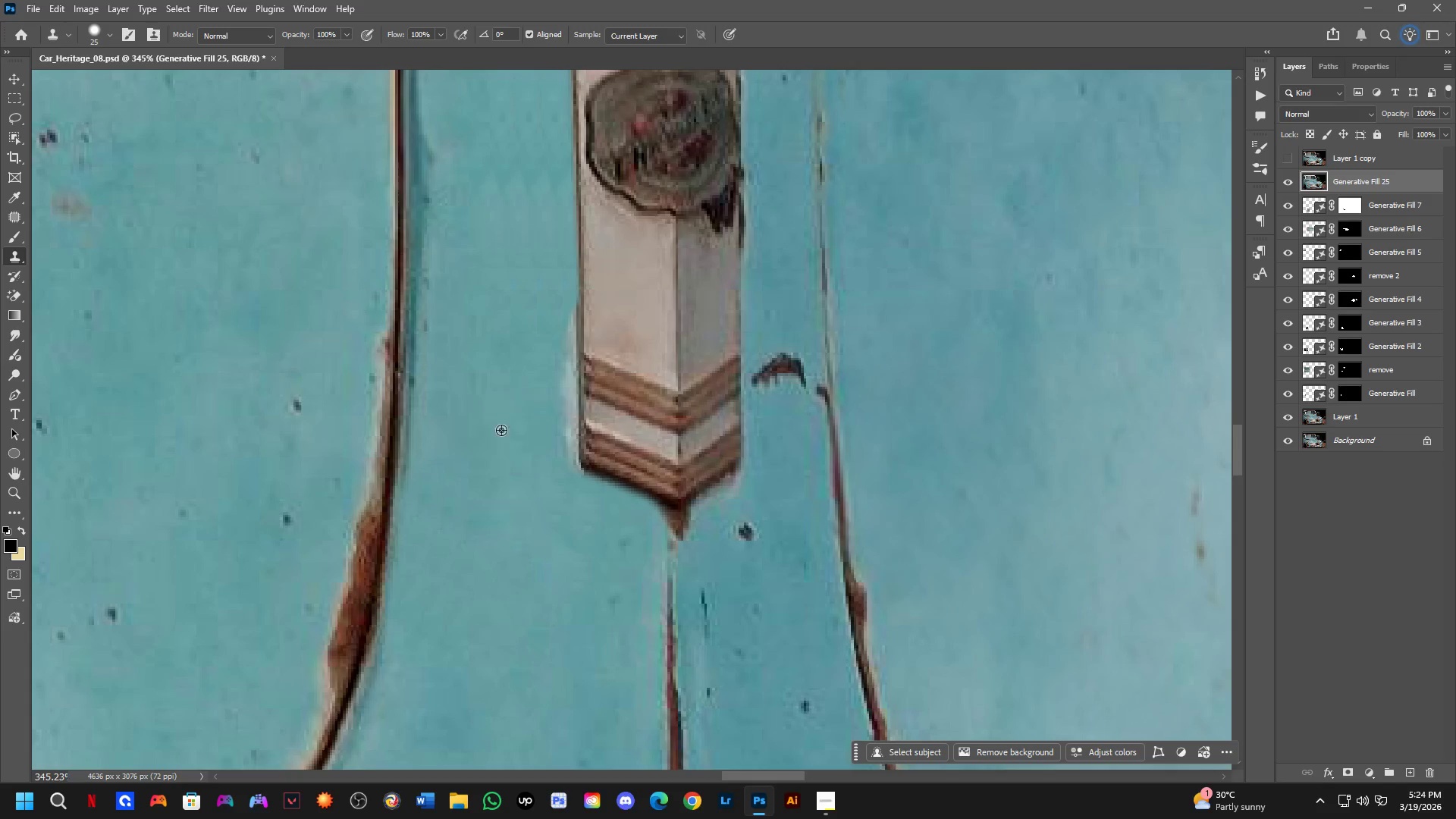 
hold_key(key=AltLeft, duration=0.34)
left_click([516, 342])
 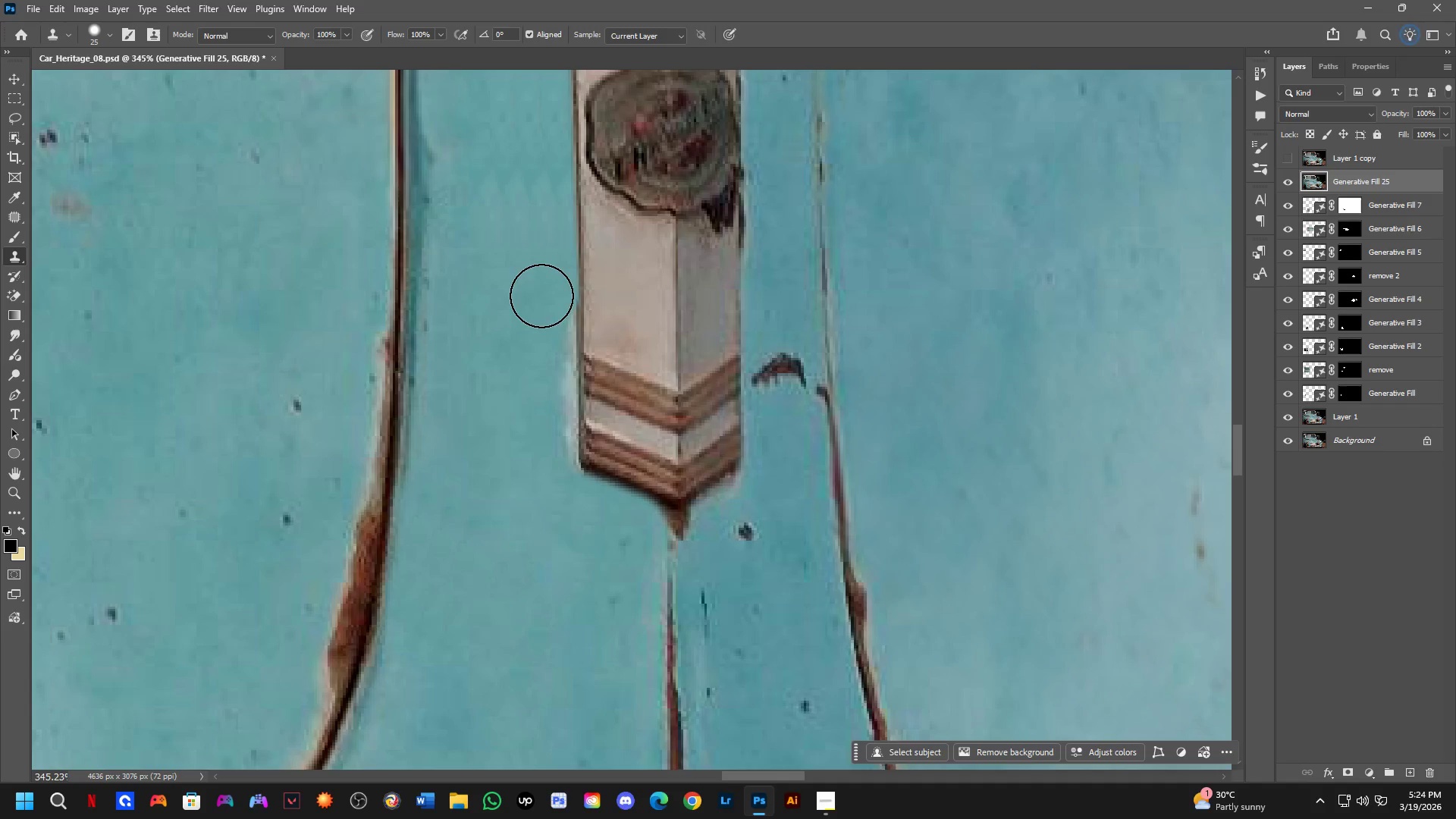 
left_click_drag(start_coordinate=[541, 297], to_coordinate=[541, 490])
 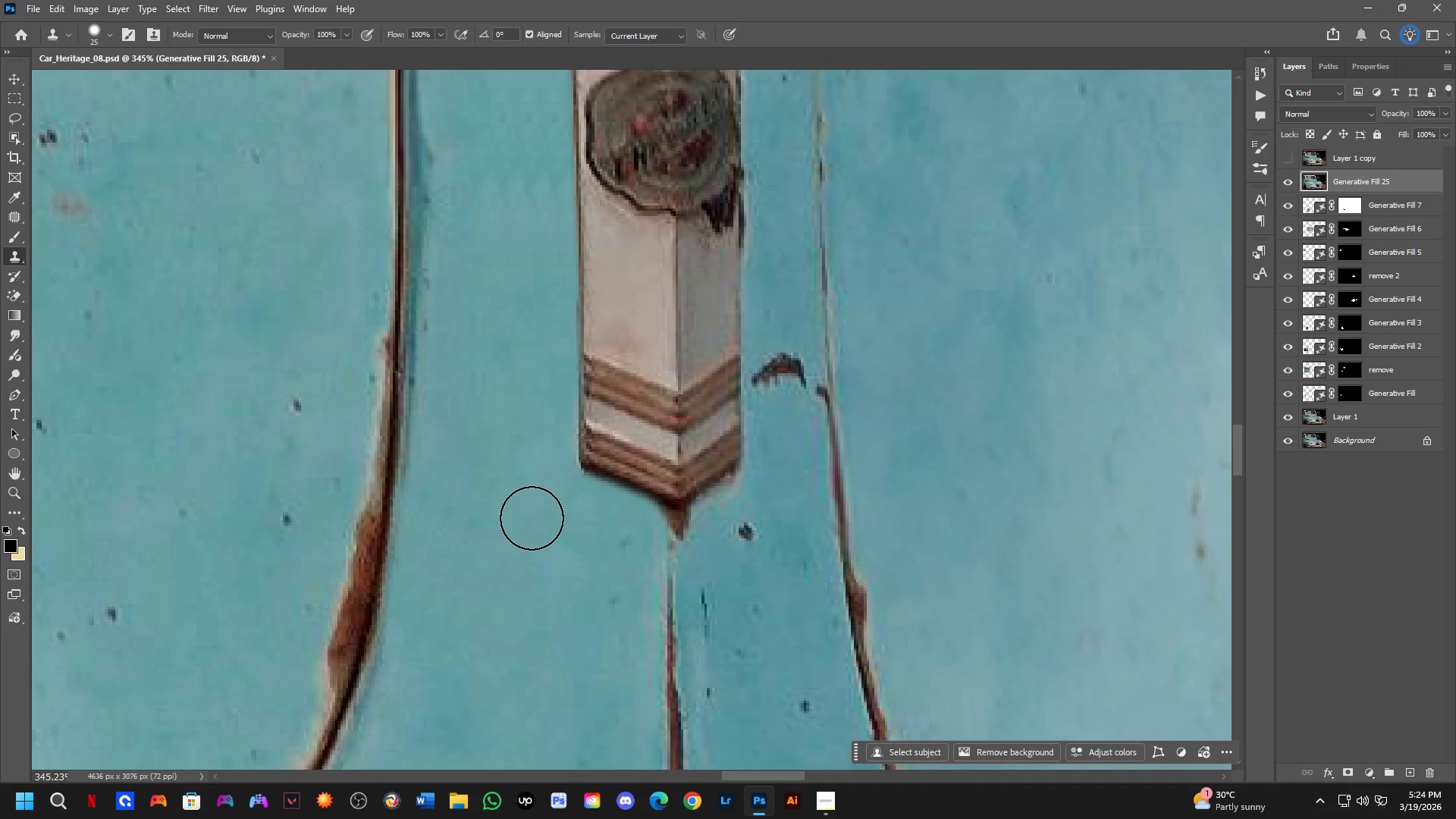 
wait(13.36)
 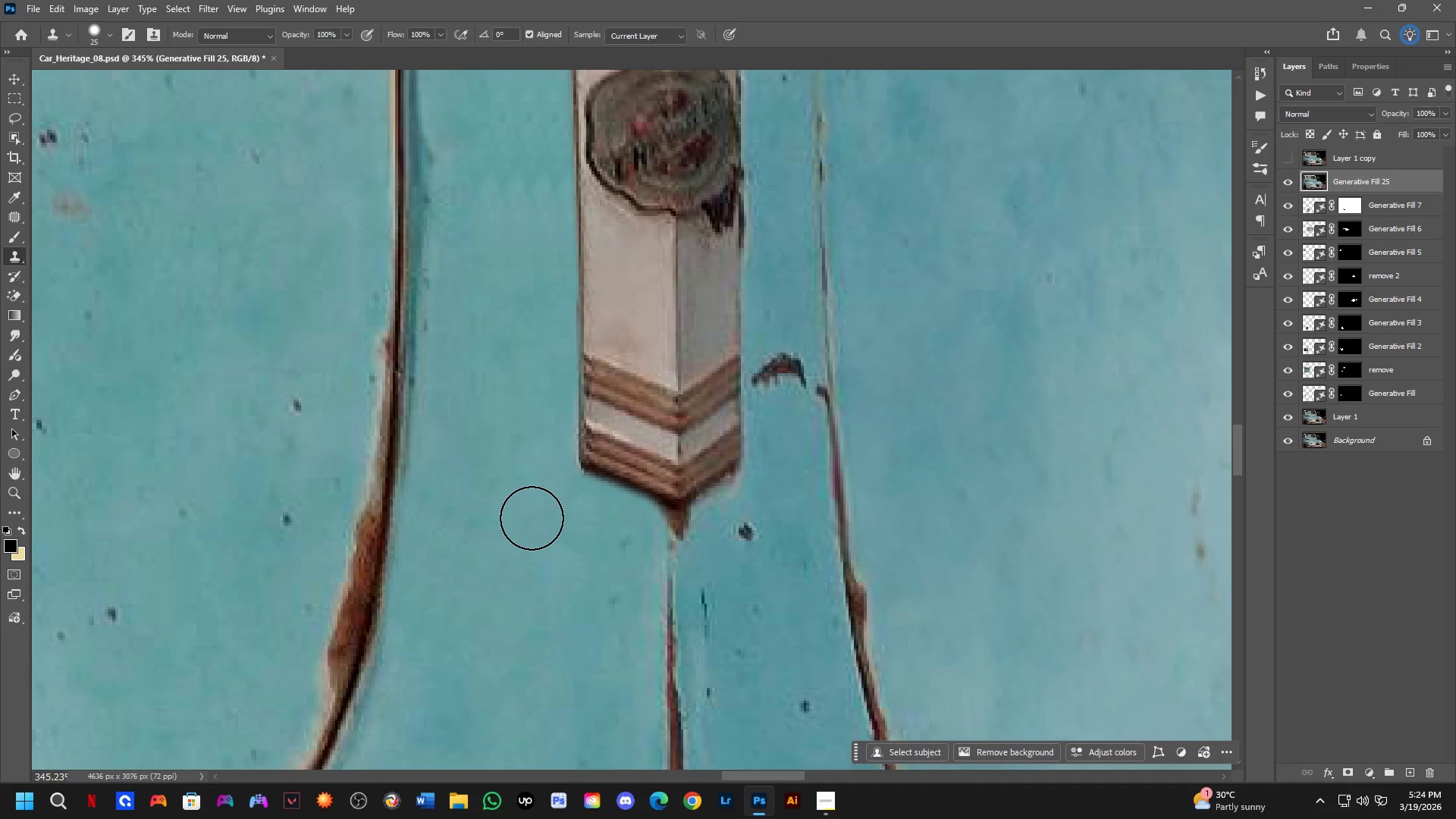 
hold_key(key=AltLeft, duration=0.48)
left_click([778, 289])
 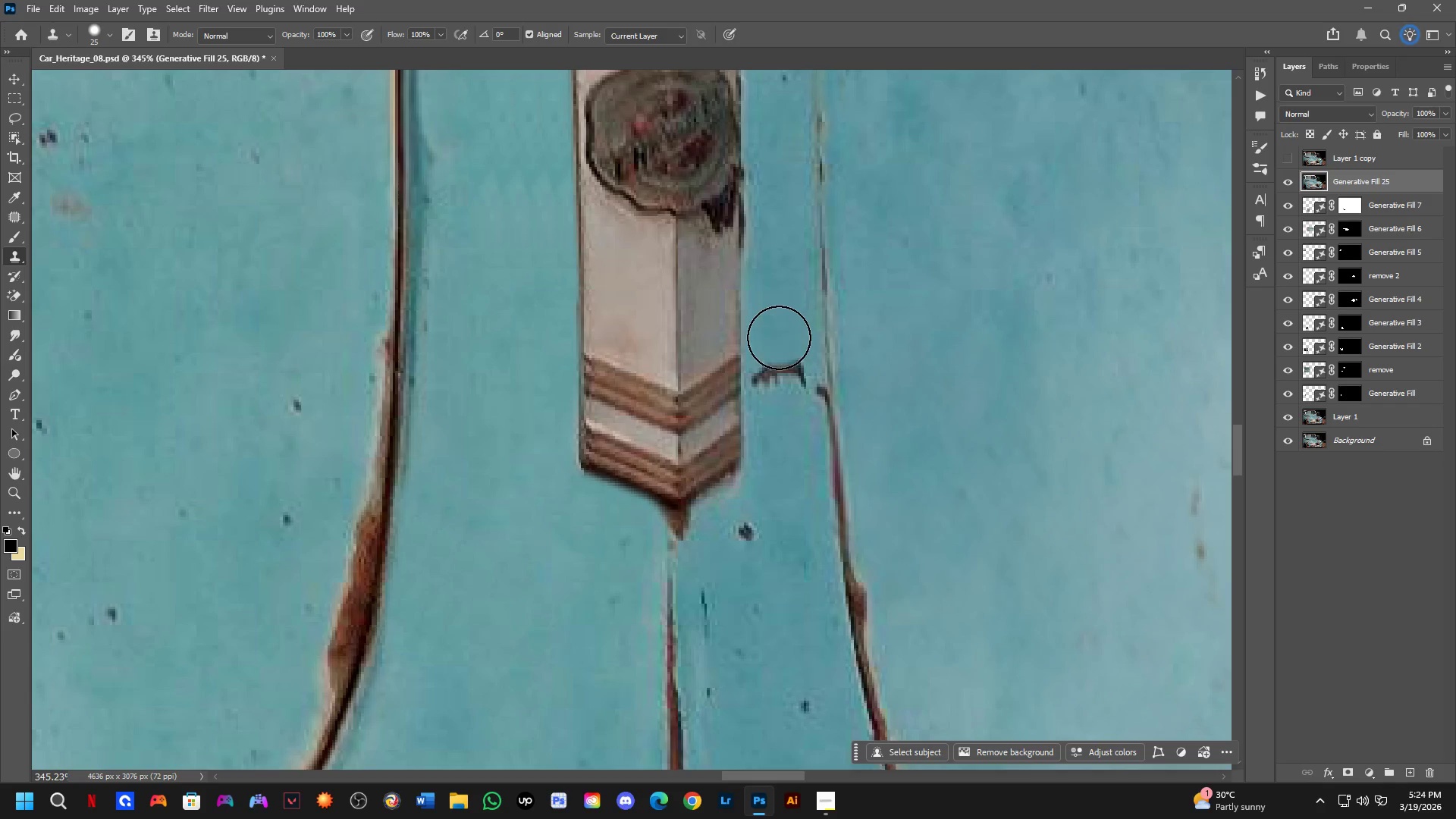 
left_click_drag(start_coordinate=[779, 340], to_coordinate=[779, 347])
 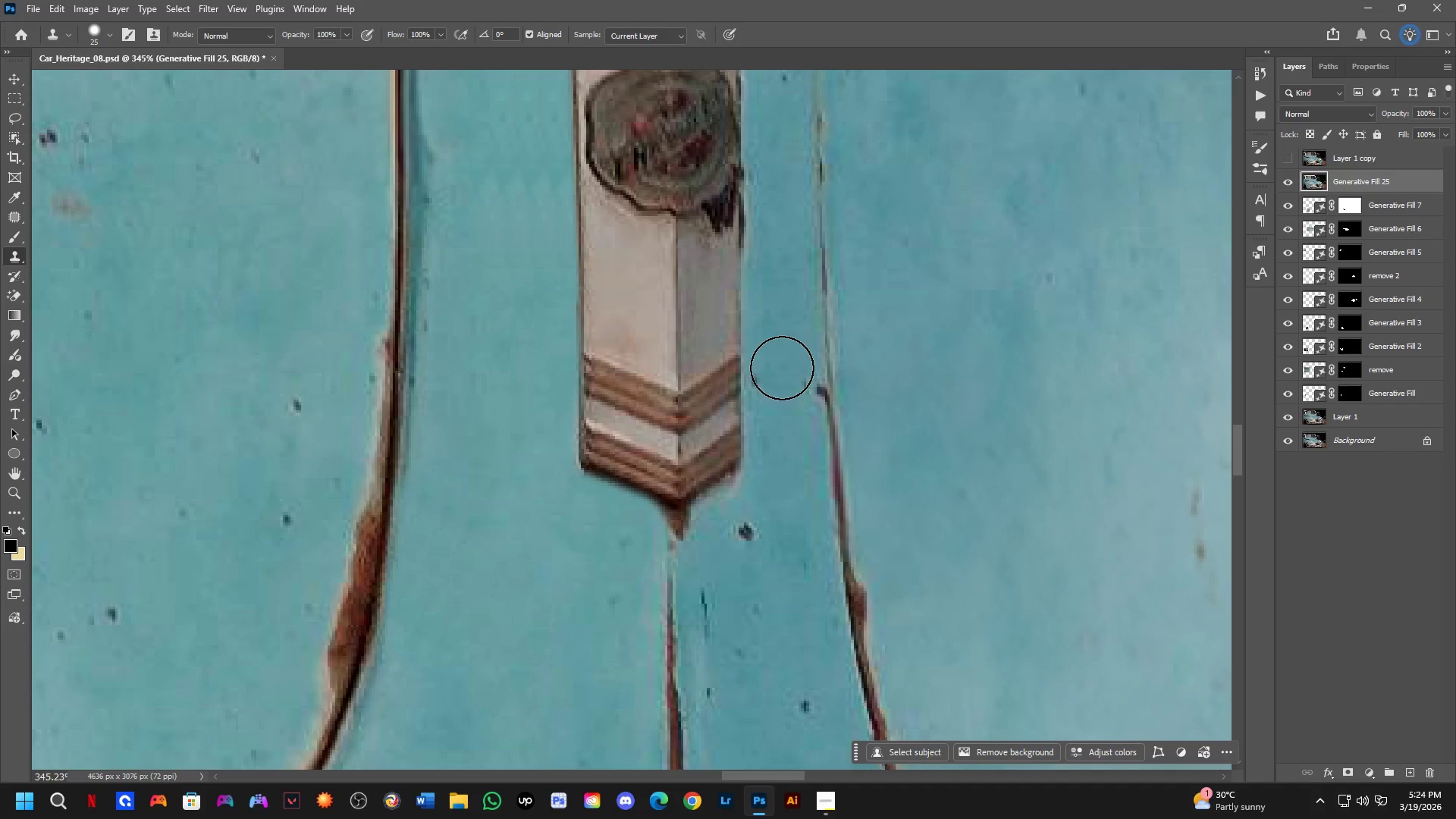 
triple_click([782, 368])
 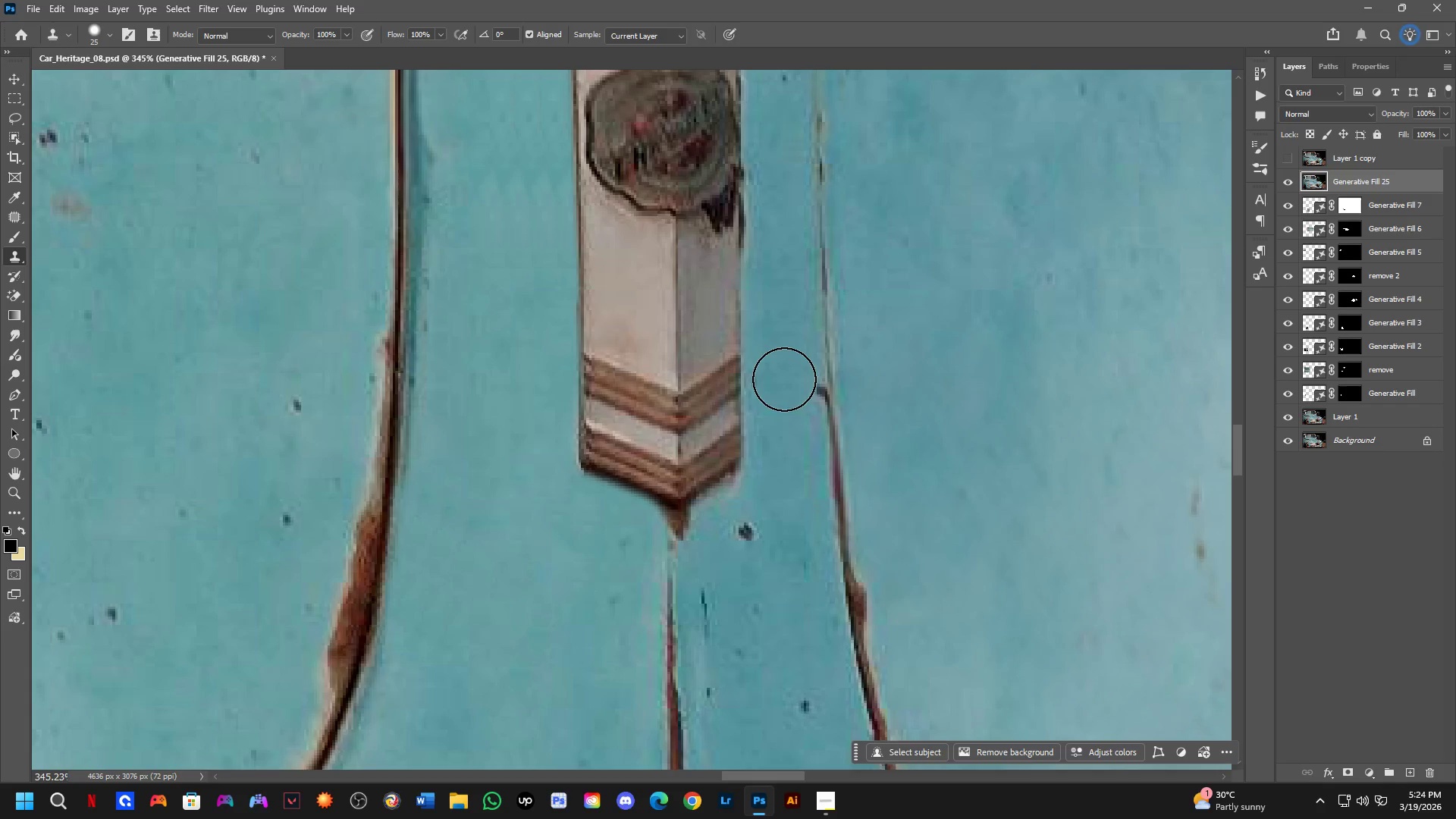 
left_click_drag(start_coordinate=[785, 378], to_coordinate=[786, 385])
 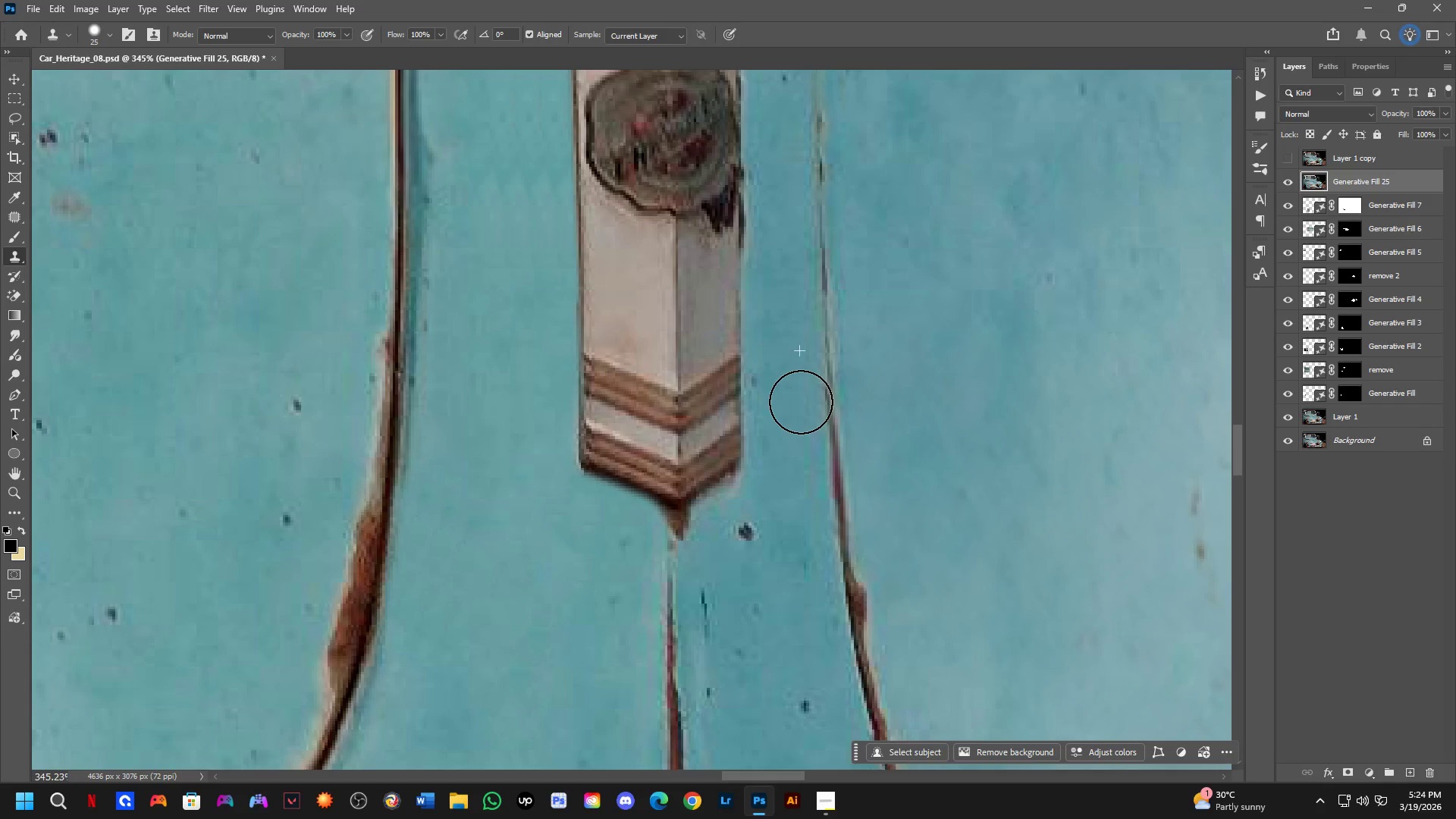 
double_click([794, 378])
 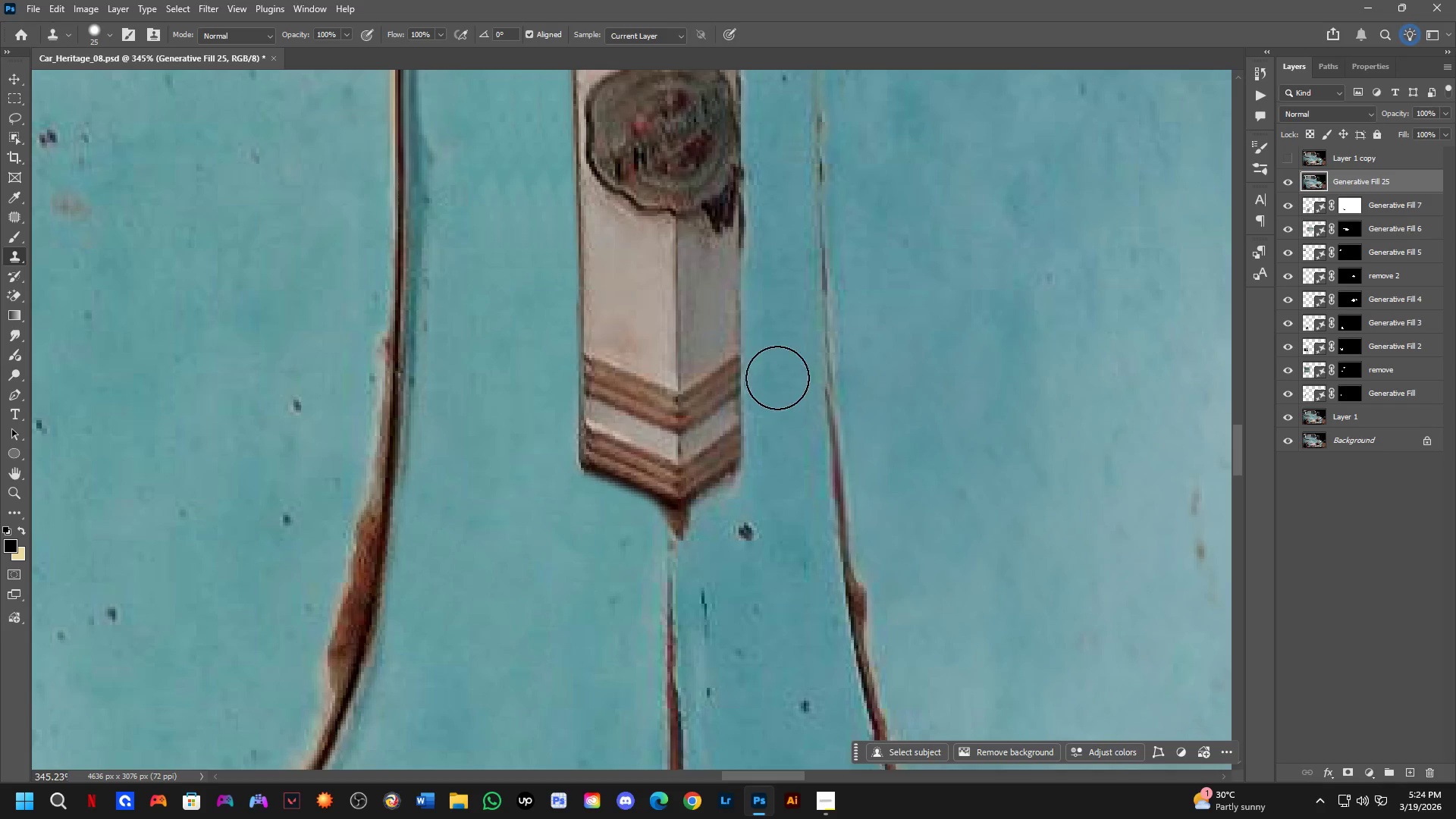 
triple_click([777, 377])
 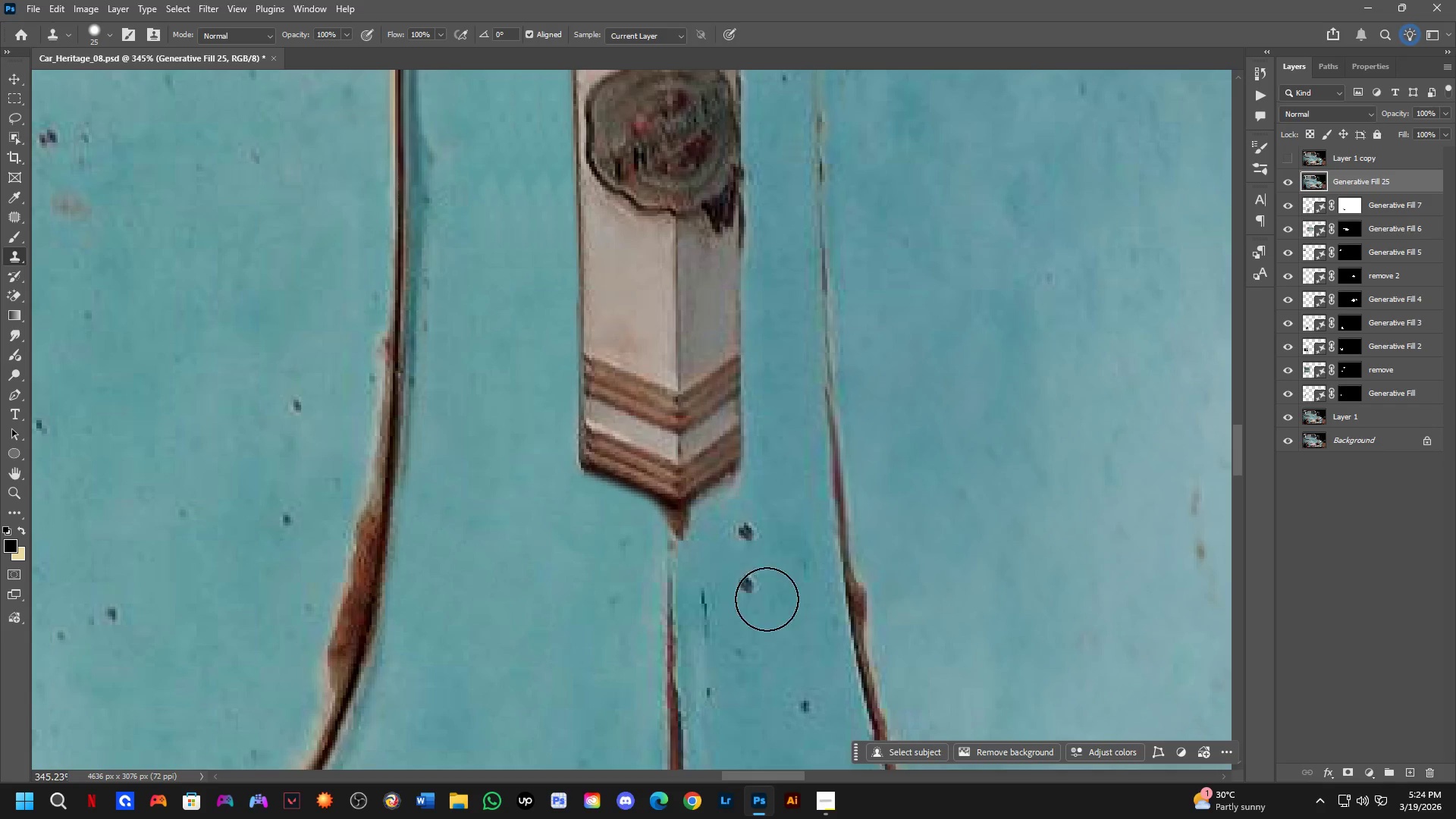 
hold_key(key=AltLeft, duration=1.51)
 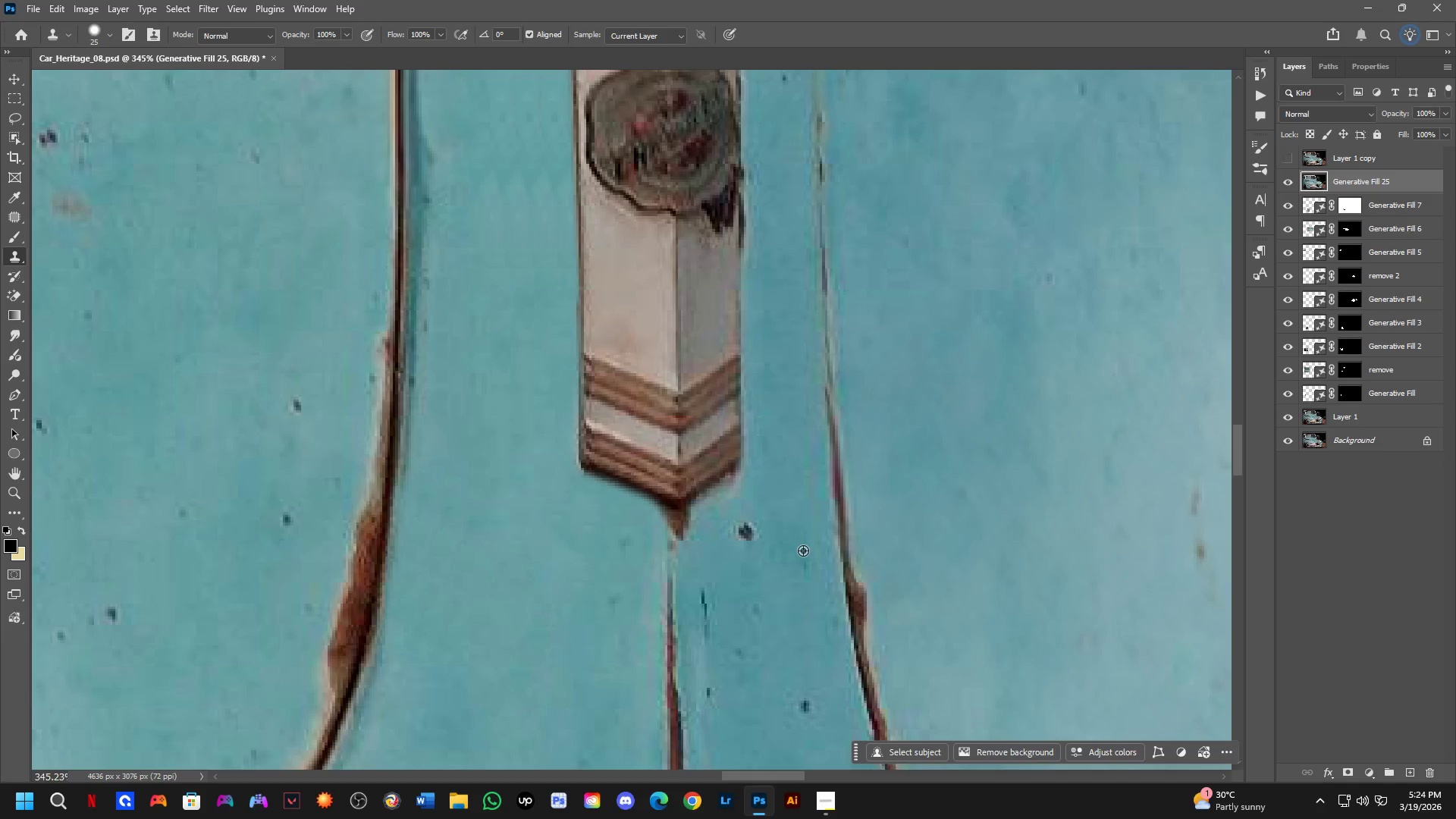 
hold_key(key=AltLeft, duration=0.48)
left_click([806, 527])
 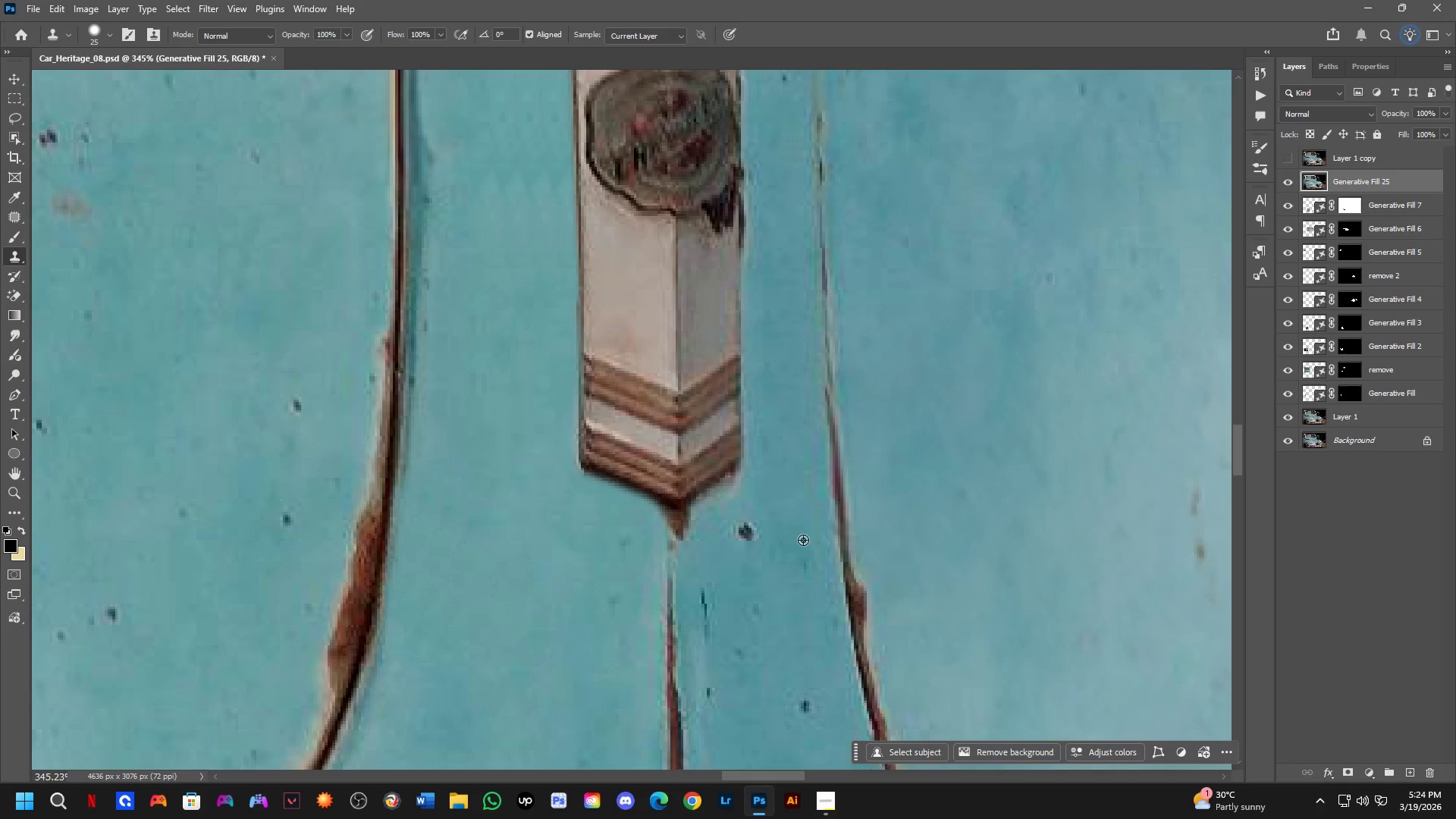 
hold_key(key=AltLeft, duration=0.89)
double_click([800, 538])
 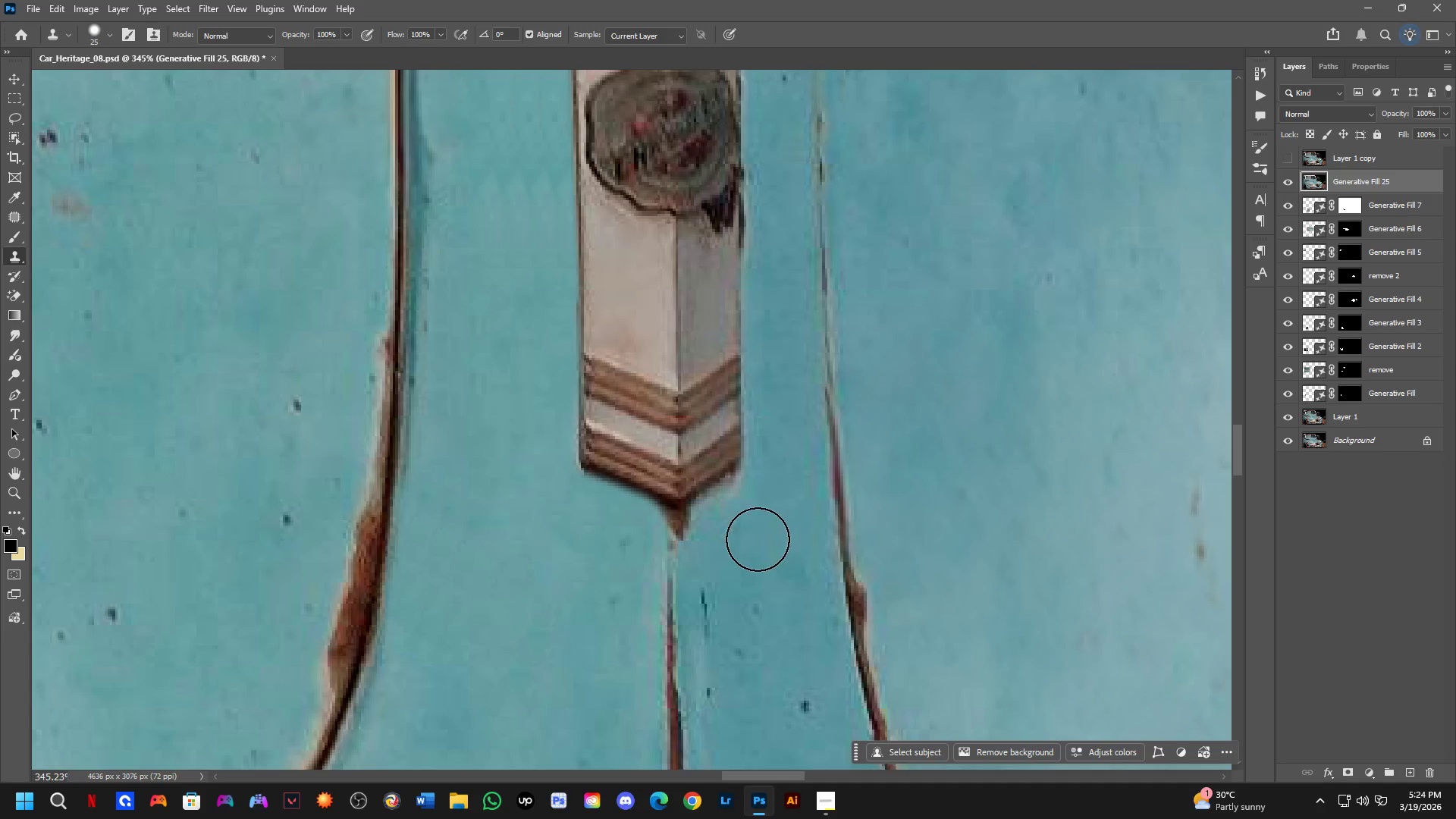 
left_click_drag(start_coordinate=[756, 539], to_coordinate=[752, 539])
 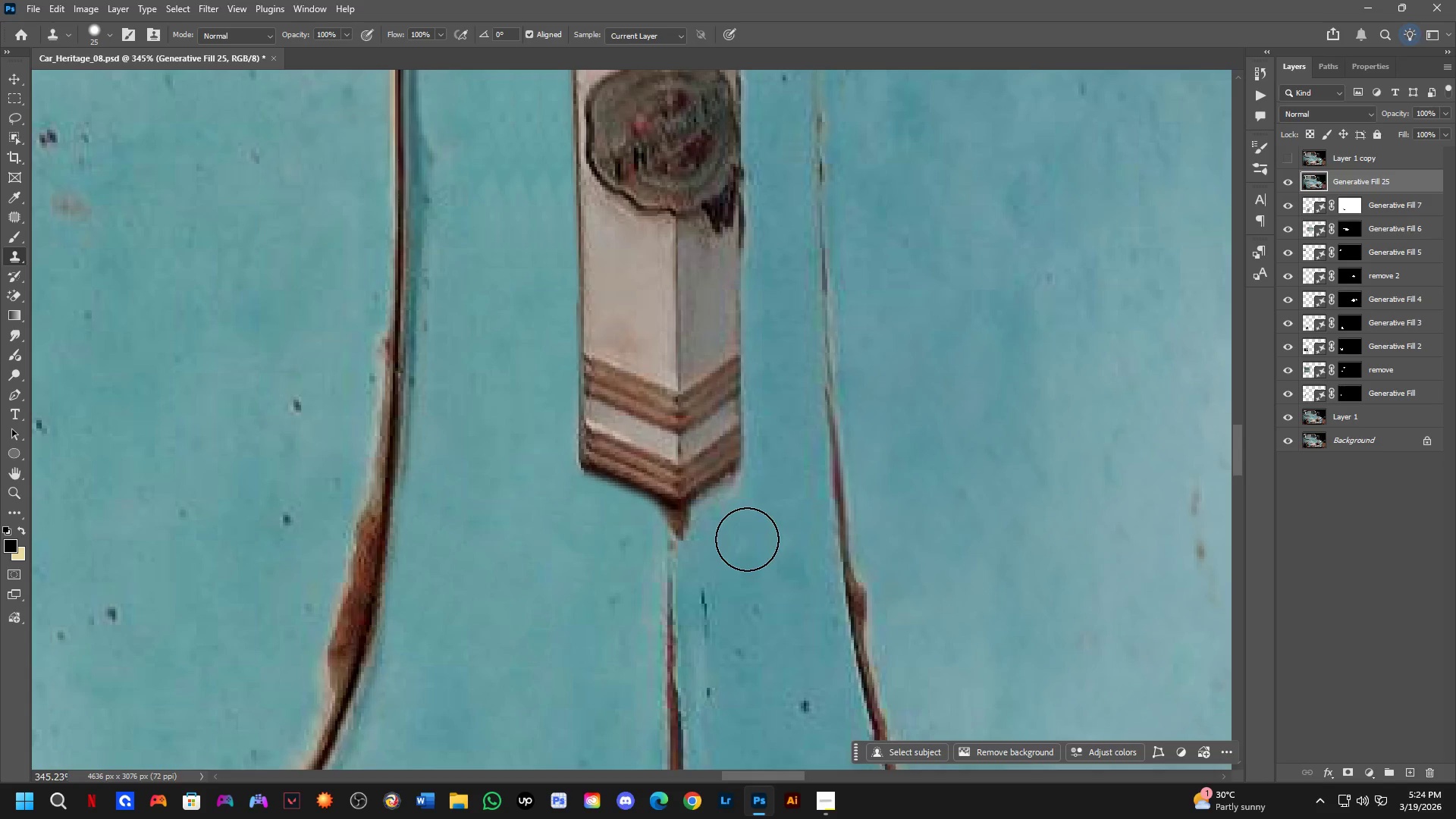 
key(Alt+AltLeft)
 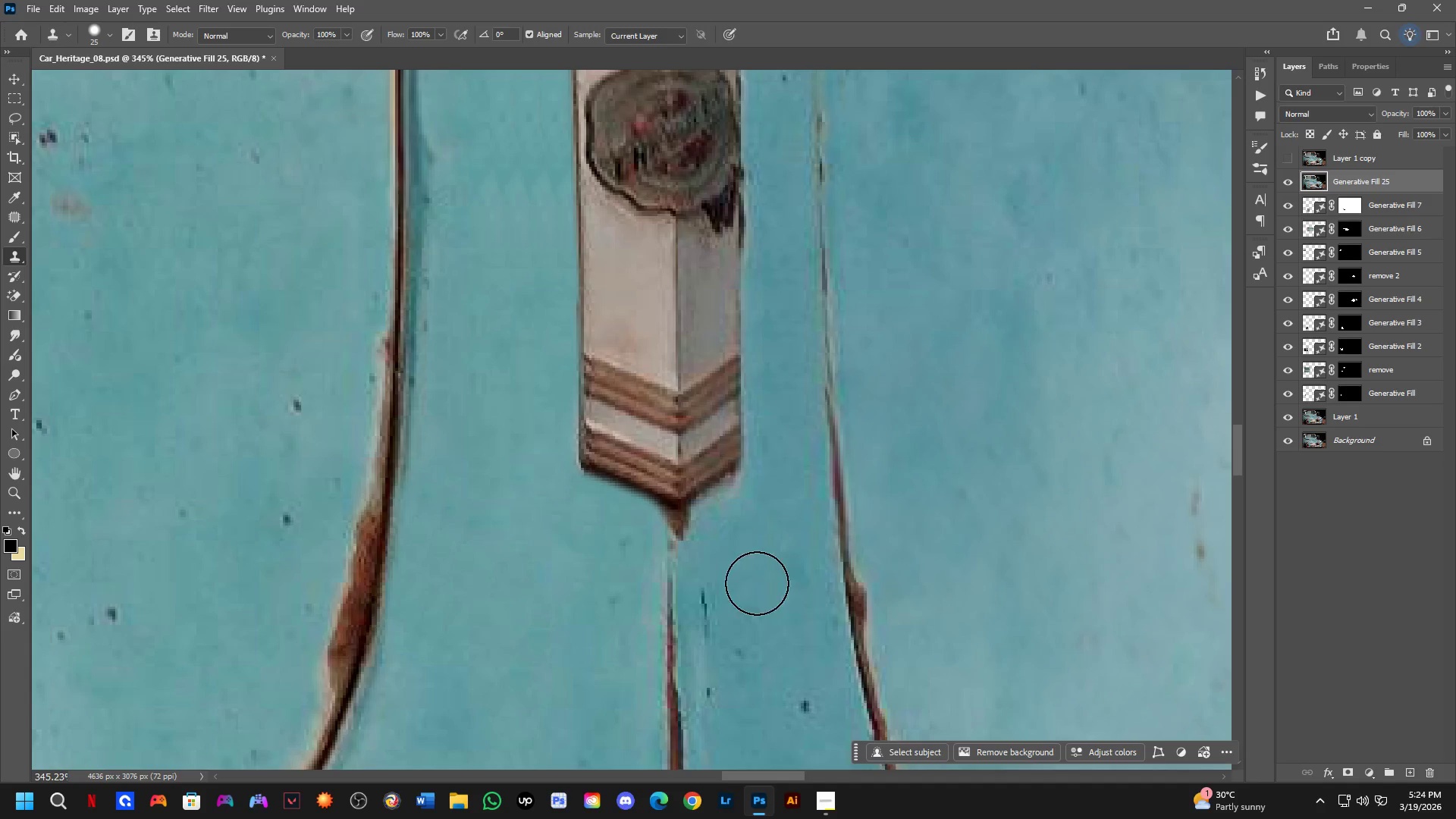 
left_click_drag(start_coordinate=[757, 595], to_coordinate=[757, 598])
 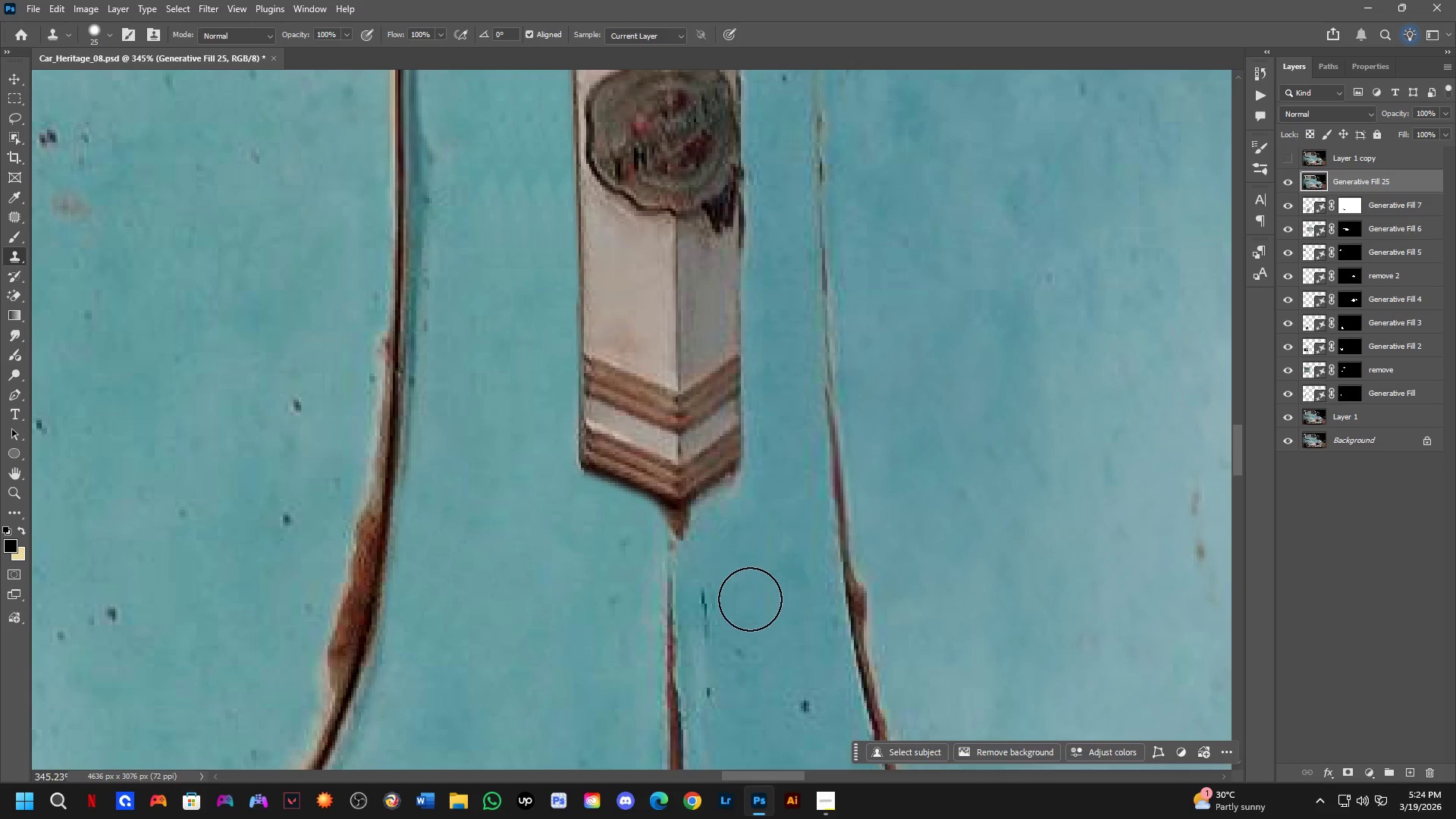 
key(Alt+AltLeft)
 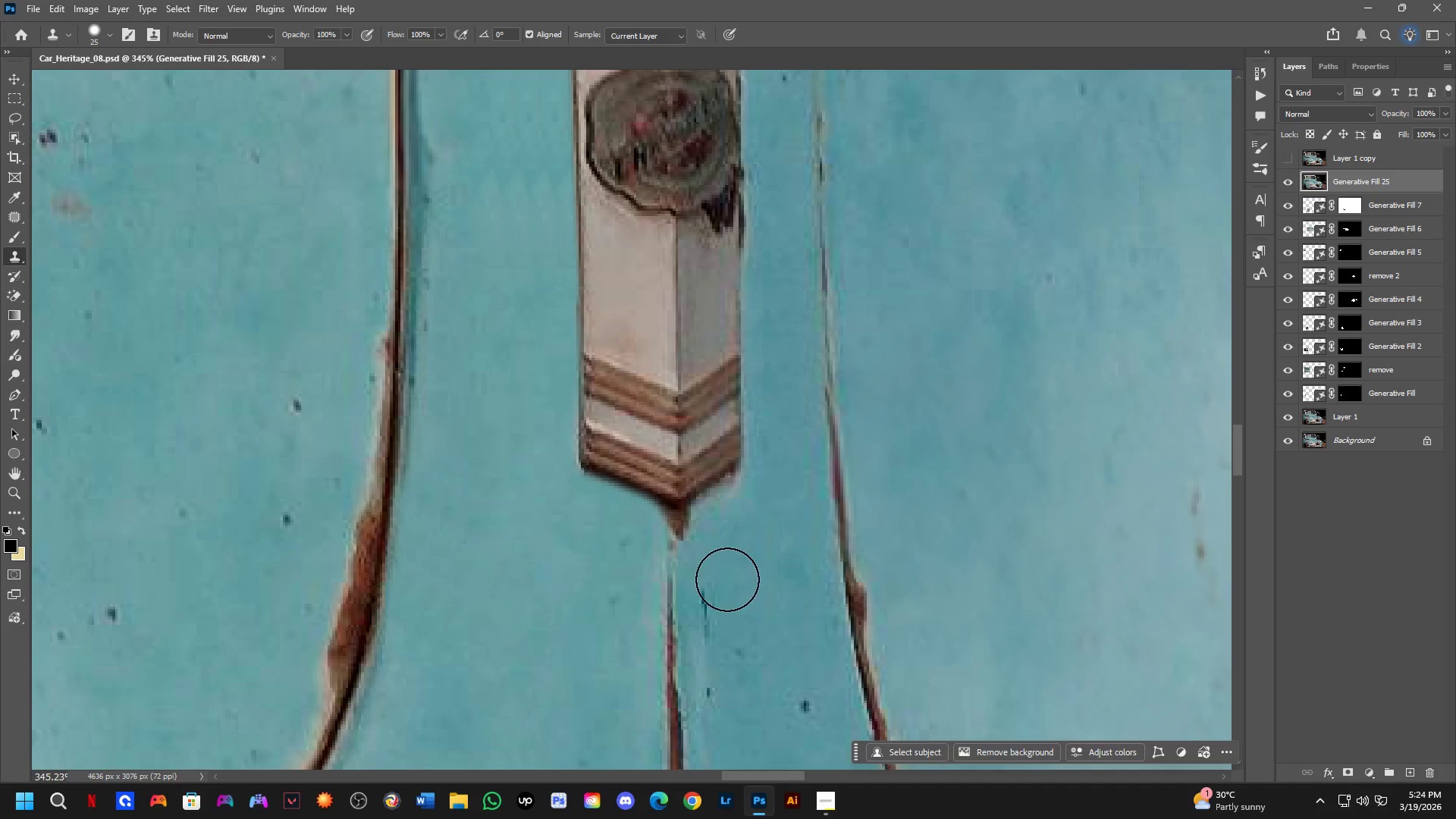 
left_click_drag(start_coordinate=[723, 588], to_coordinate=[720, 596])
 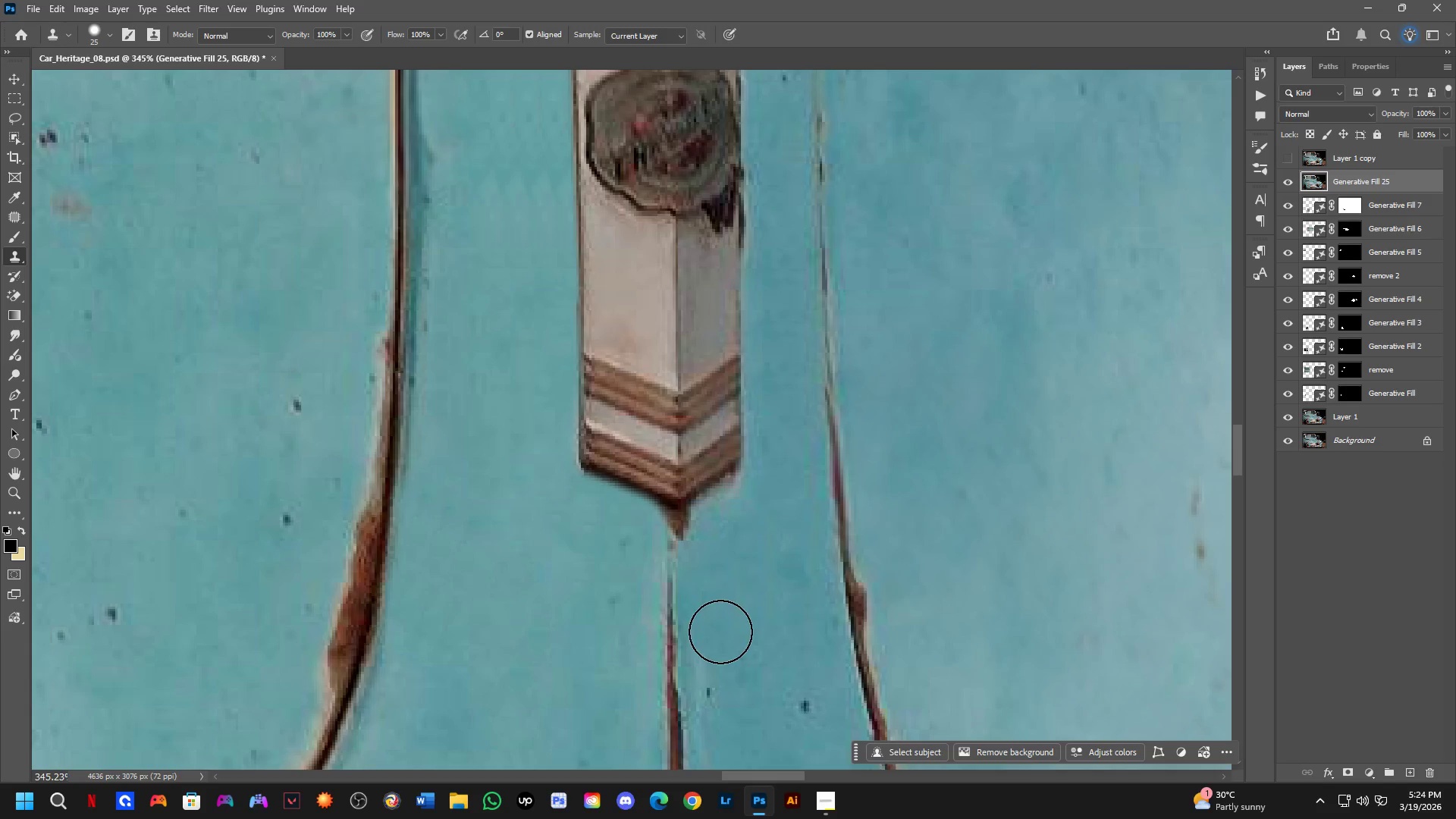 
triple_click([720, 632])
 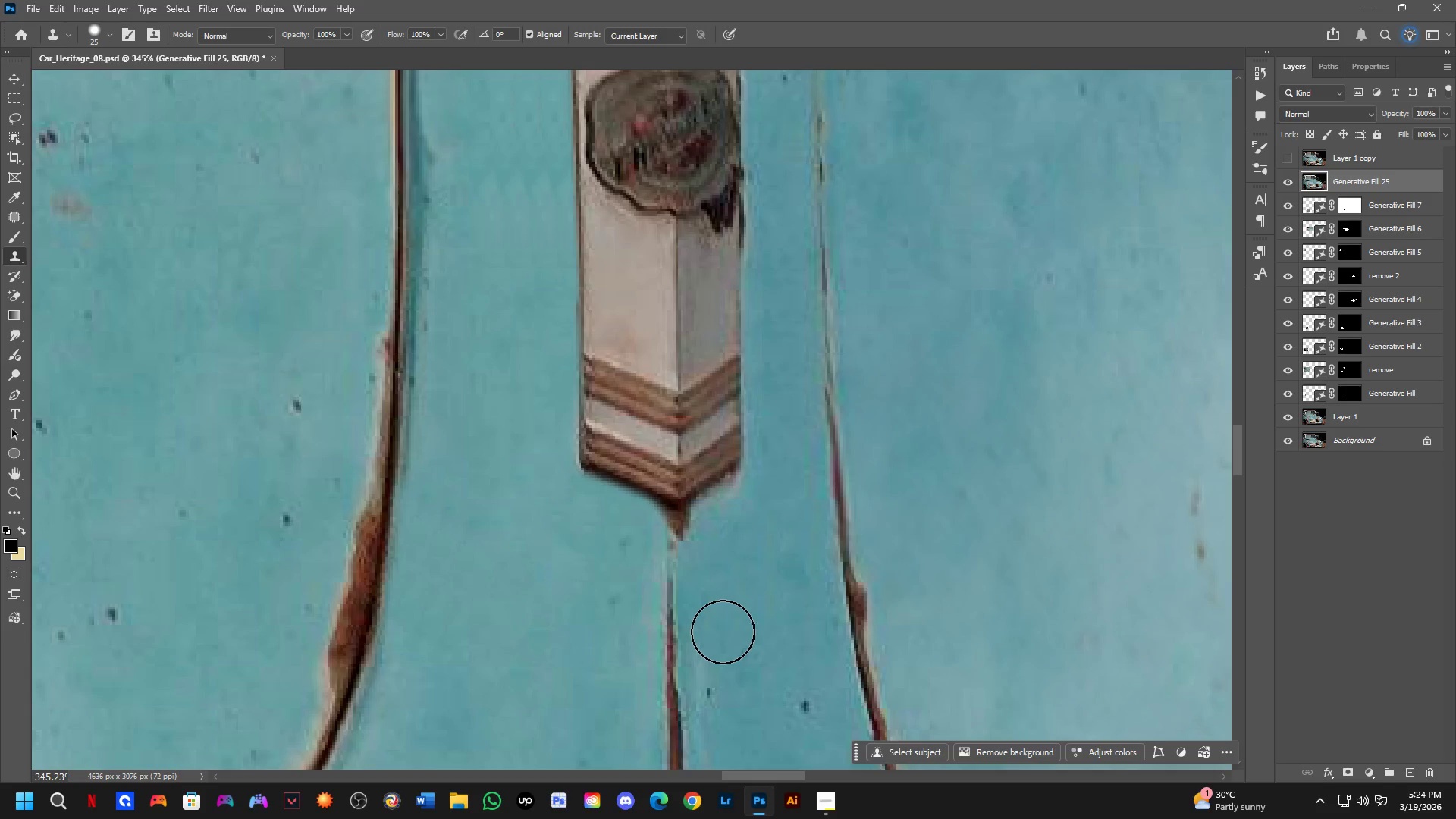 
key(Alt+AltLeft)
 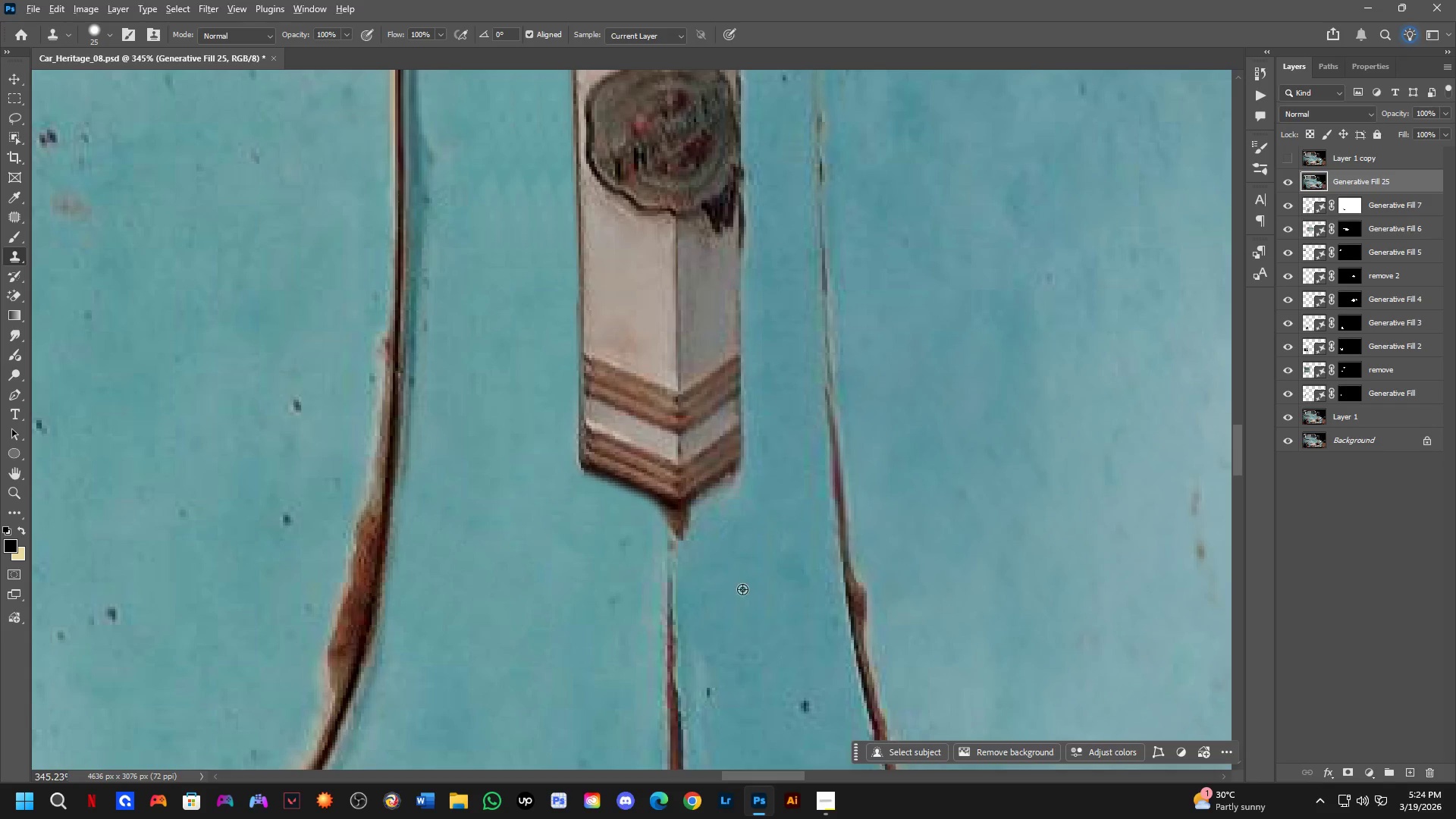 
left_click_drag(start_coordinate=[742, 589], to_coordinate=[742, 596])
 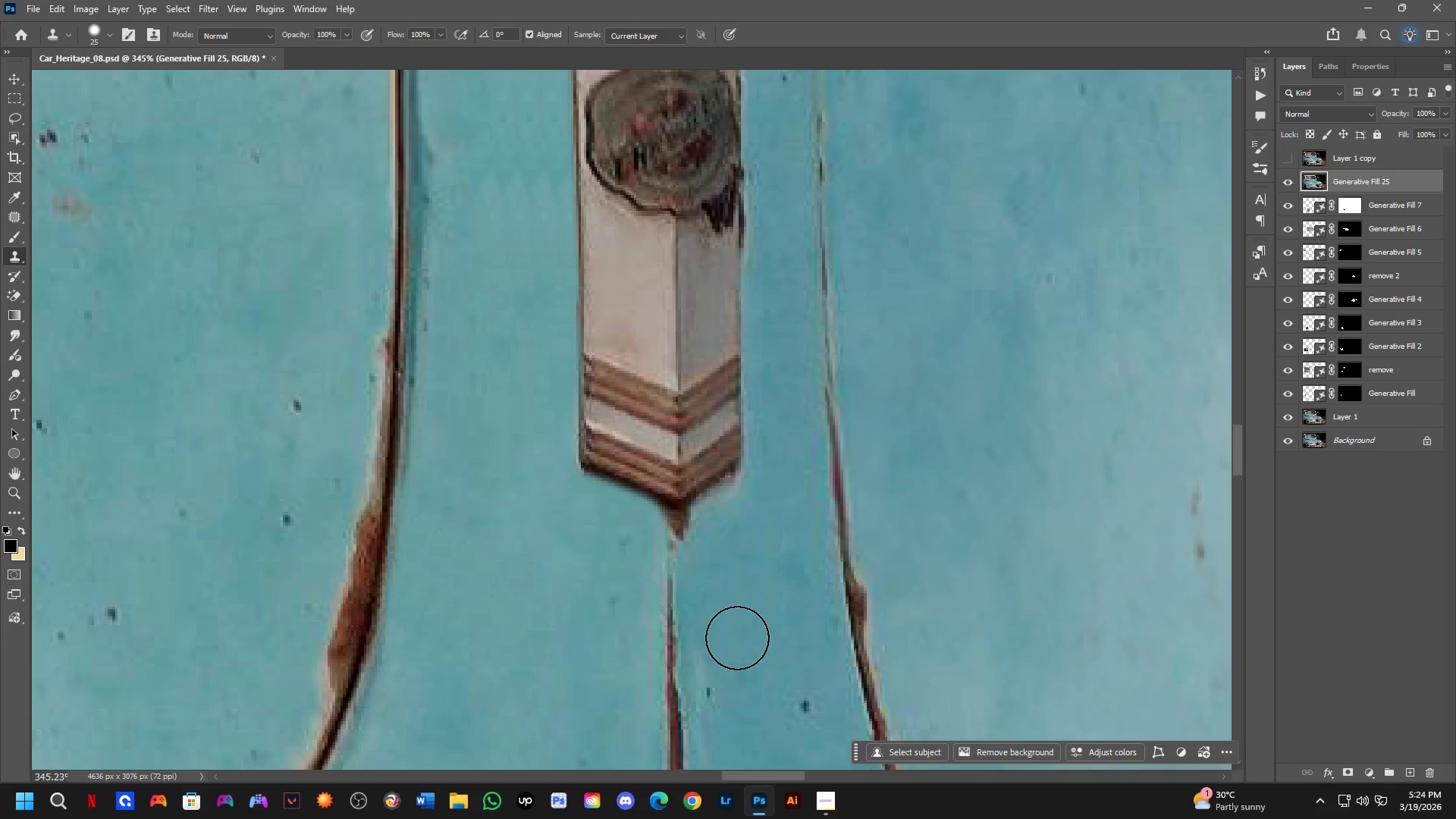 
triple_click([742, 644])
 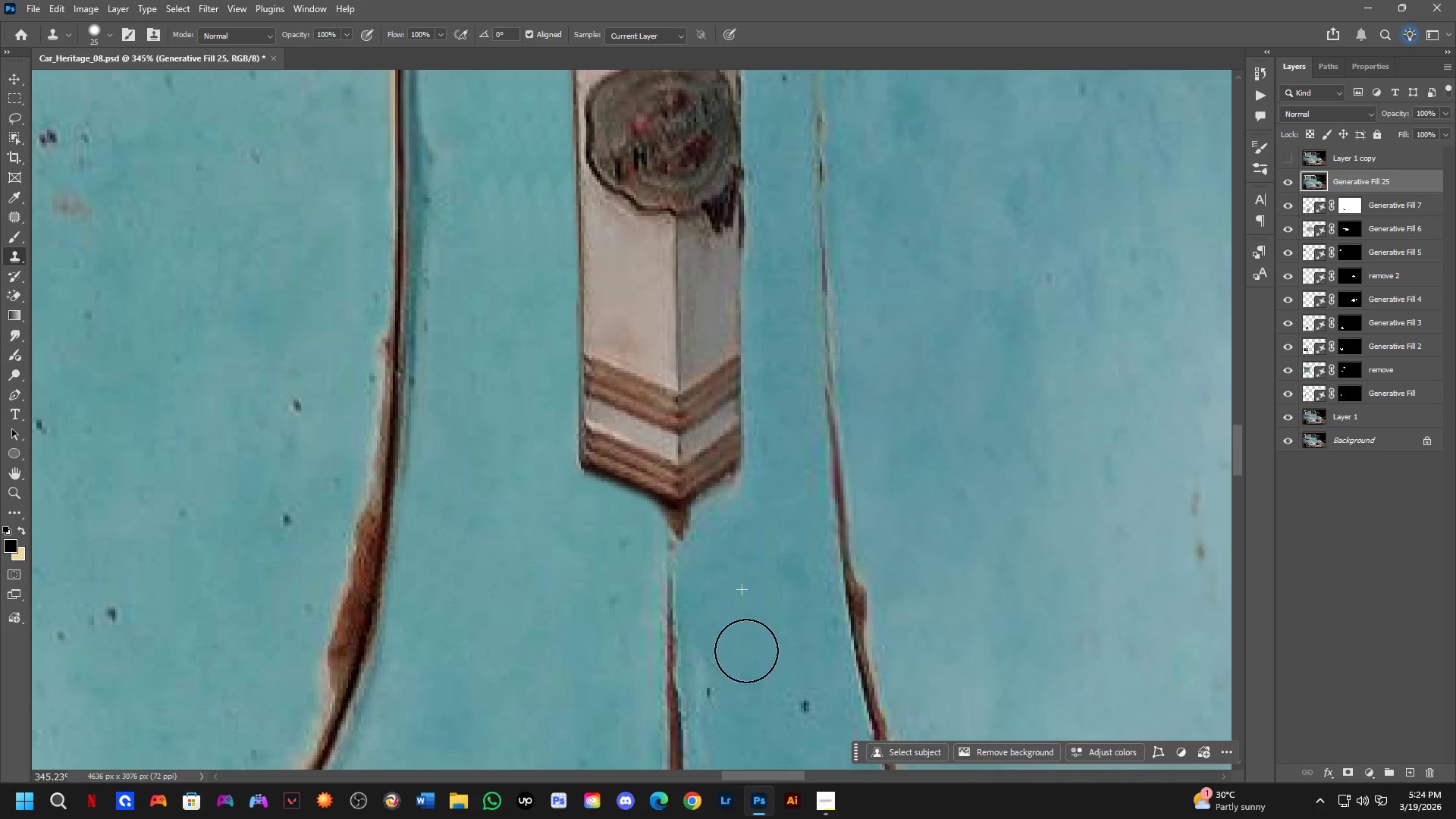 
hold_key(key=Space, duration=0.45)
 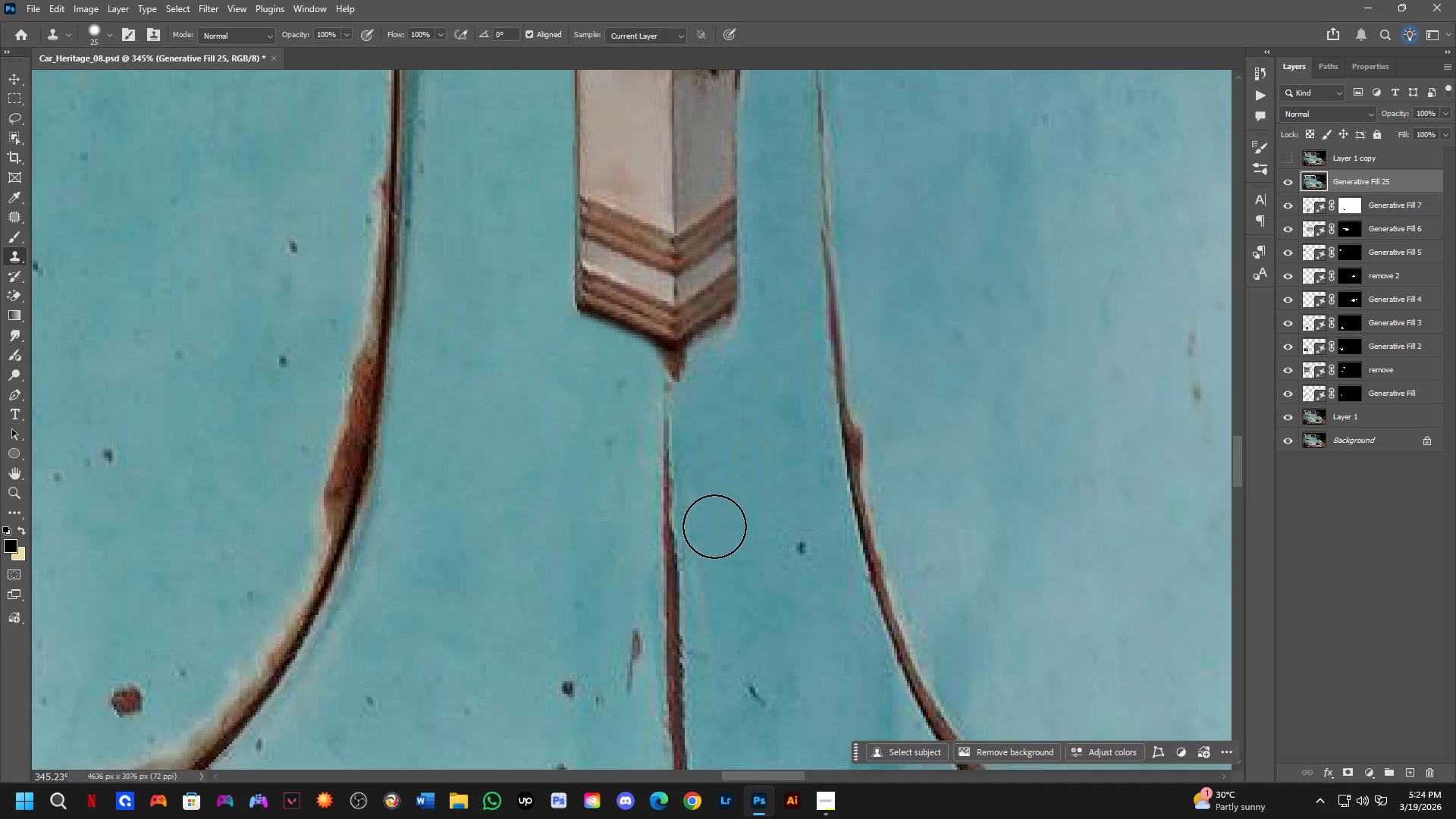 
left_click_drag(start_coordinate=[734, 626], to_coordinate=[730, 467])
 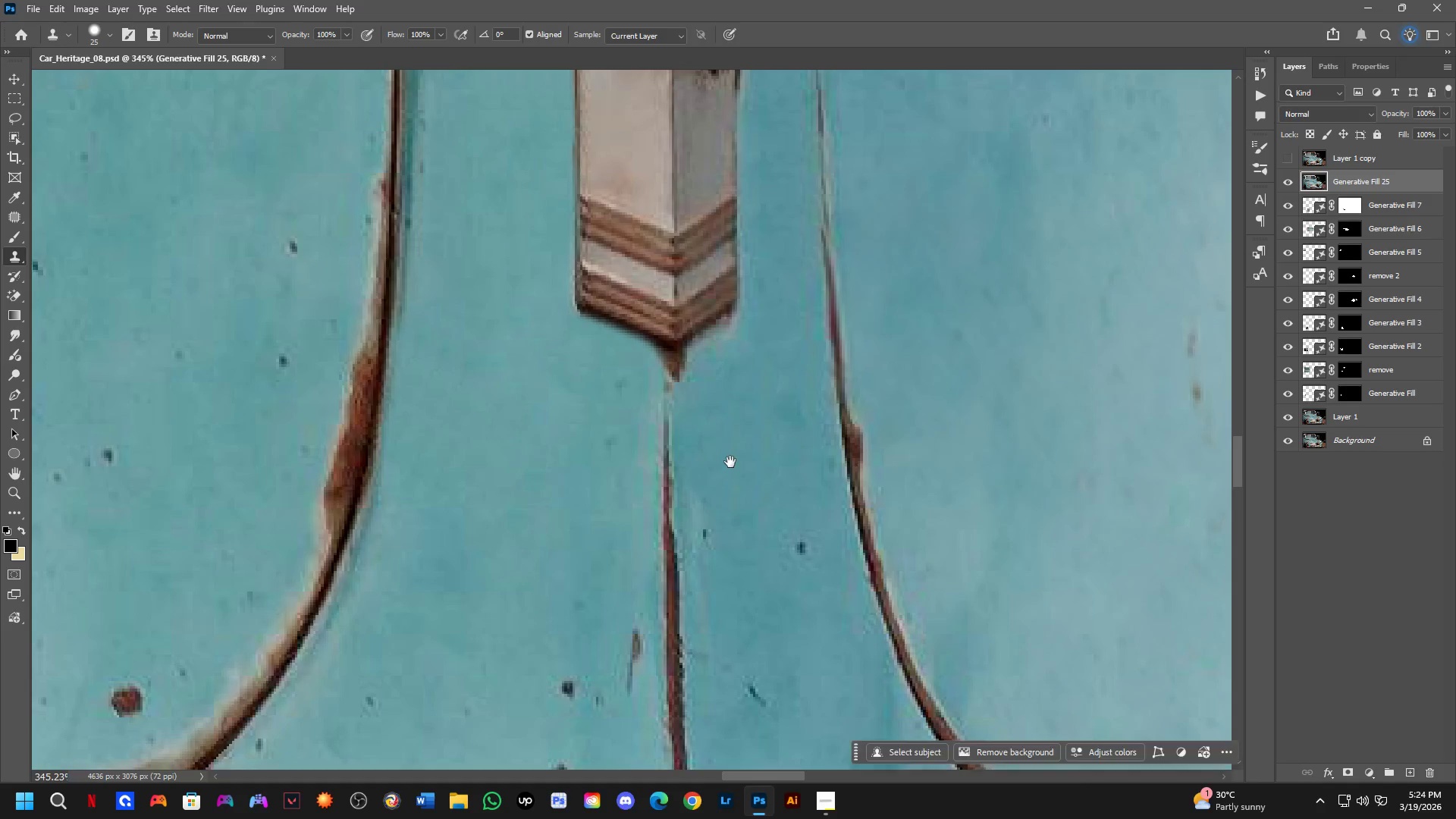 
key(Alt+AltLeft)
 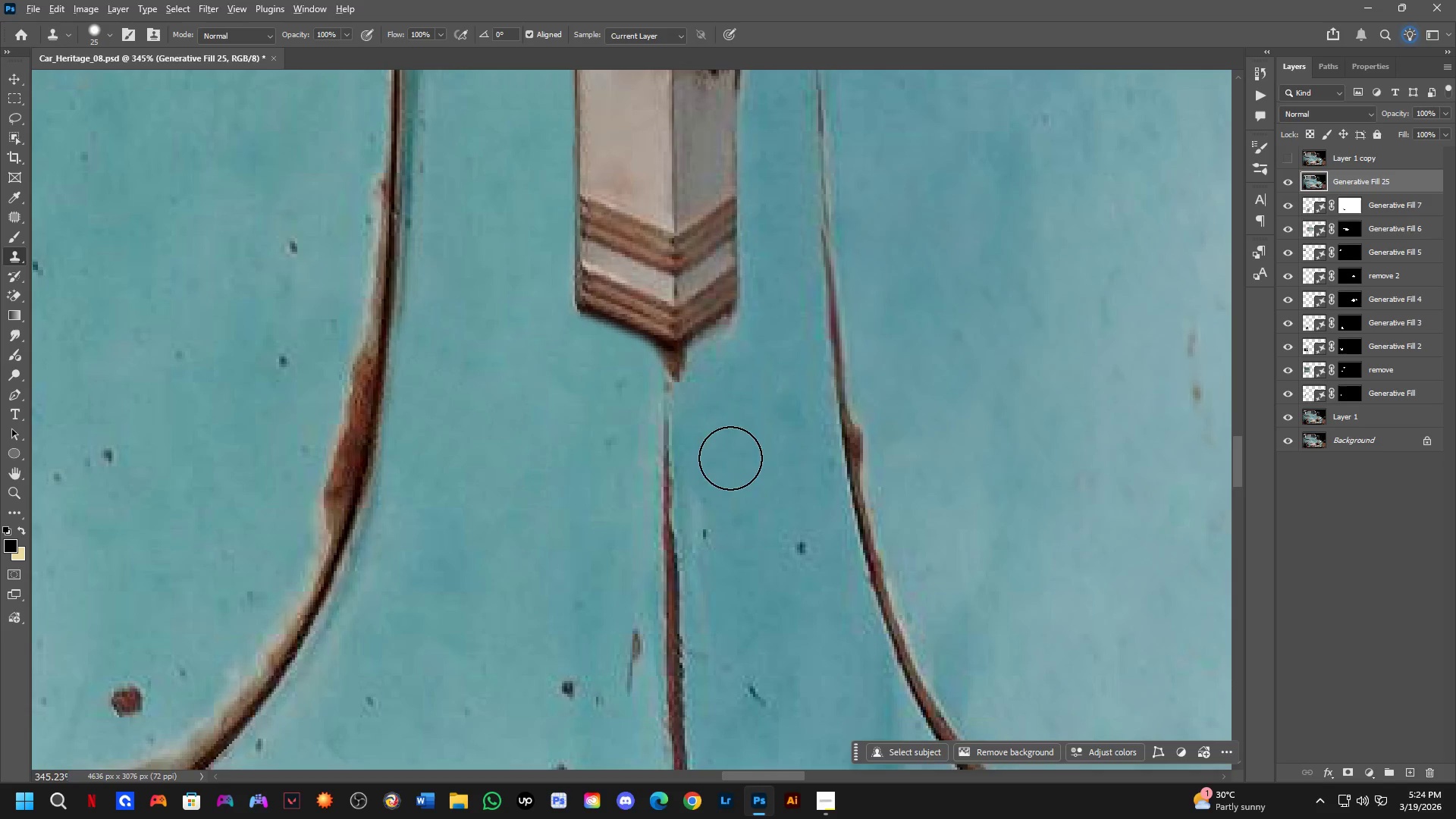 
left_click_drag(start_coordinate=[730, 458], to_coordinate=[730, 463])
 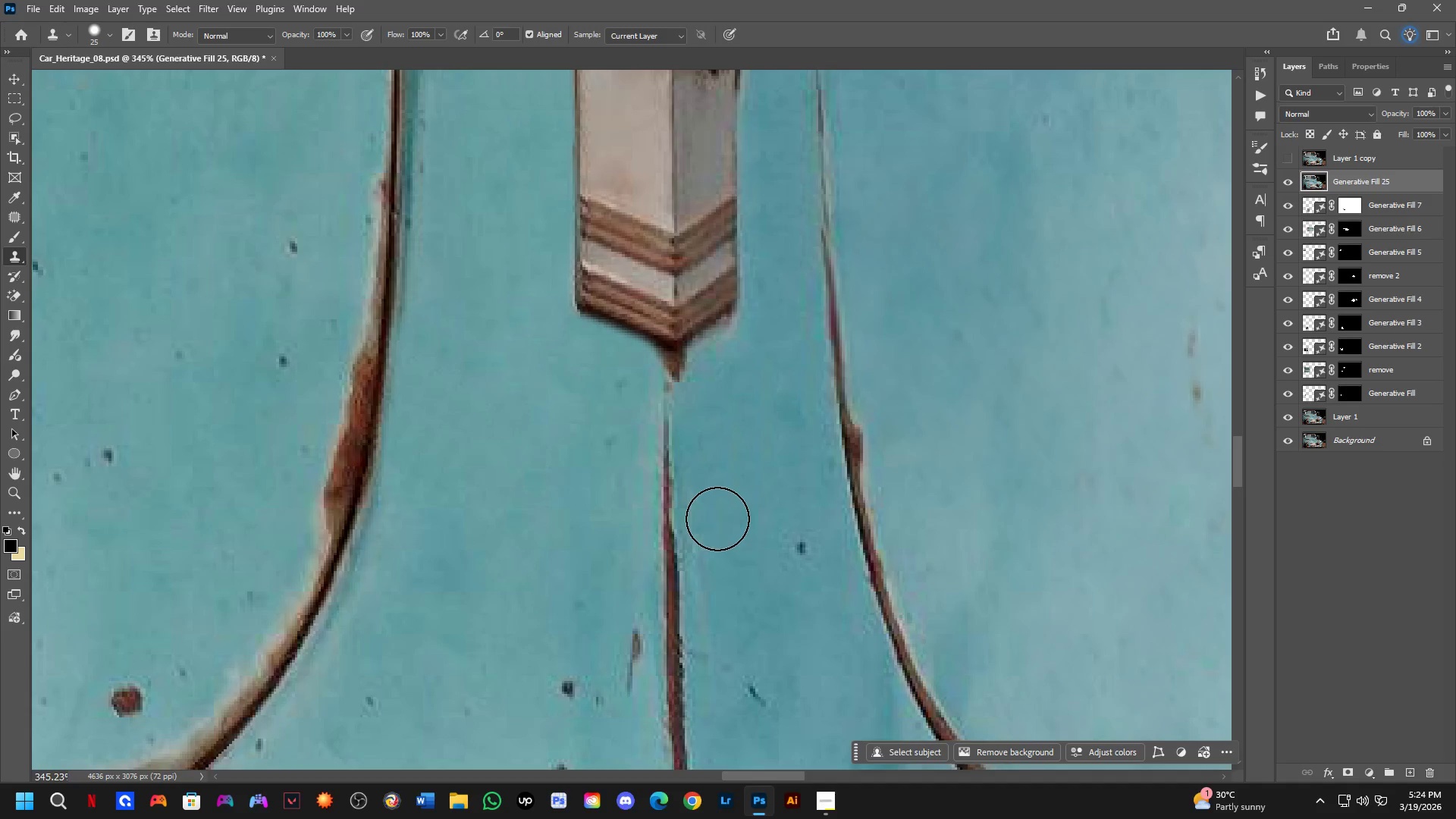 
double_click([714, 526])
 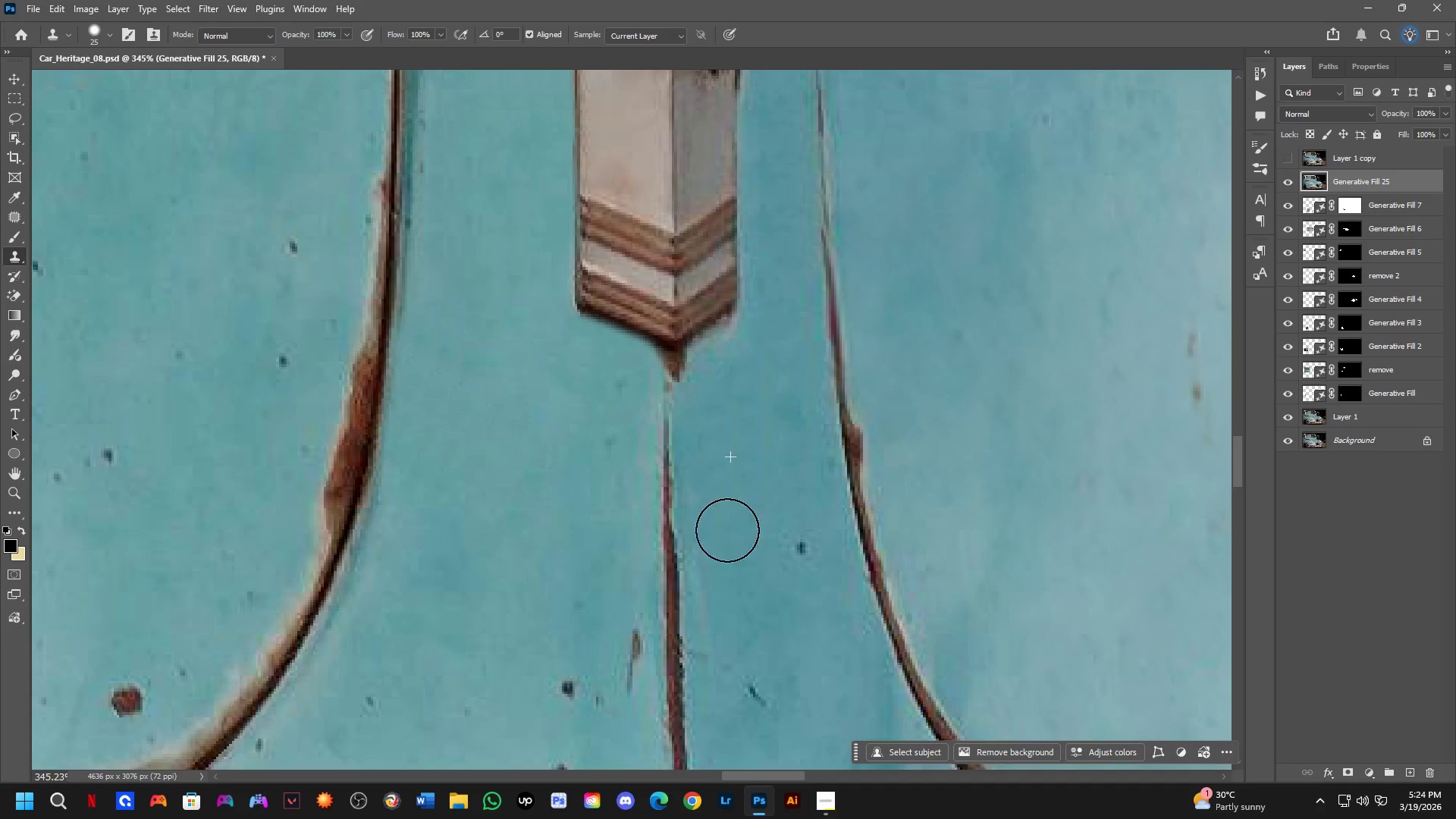 
key(Alt+AltLeft)
 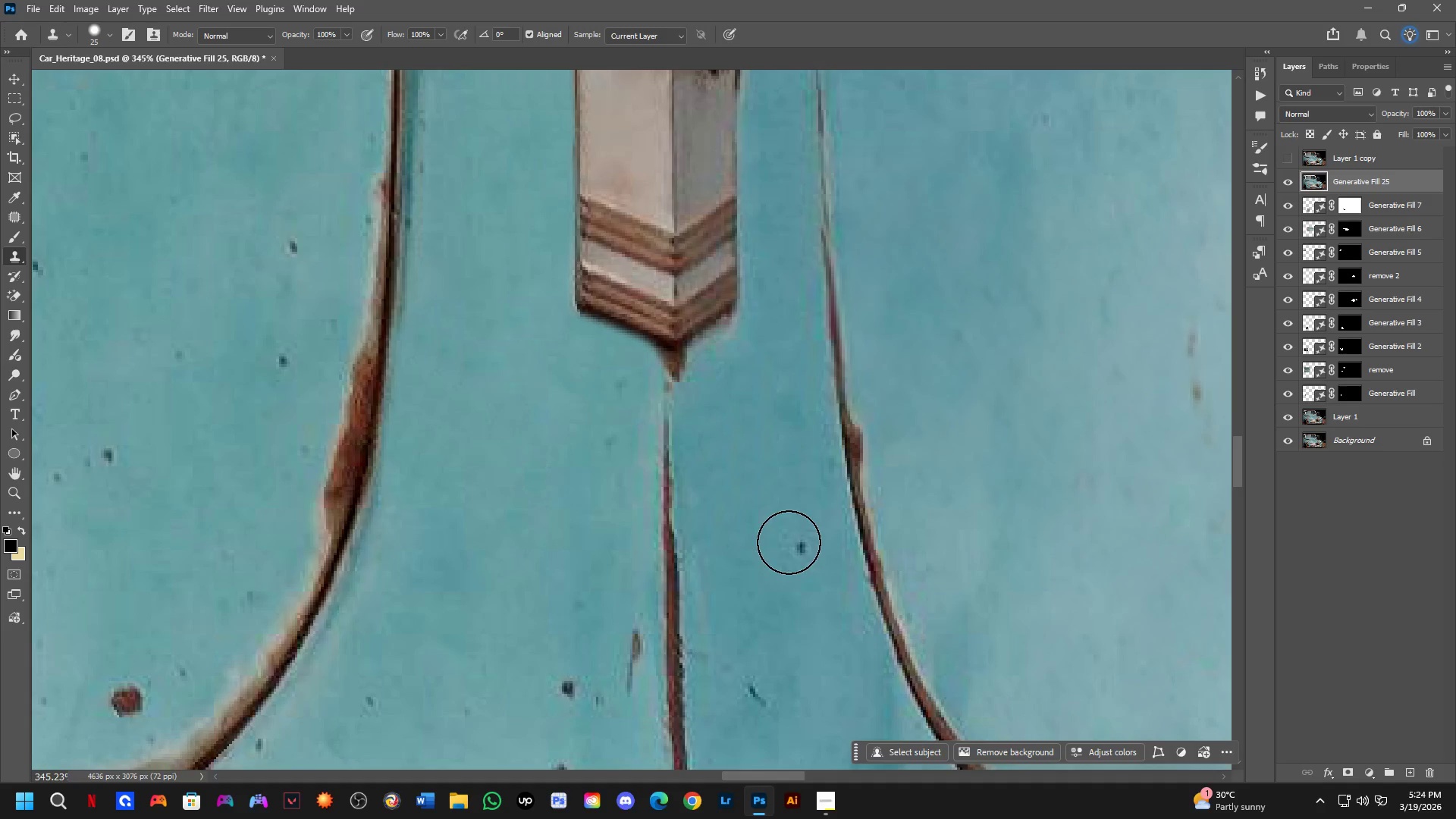 
hold_key(key=Space, duration=0.44)
 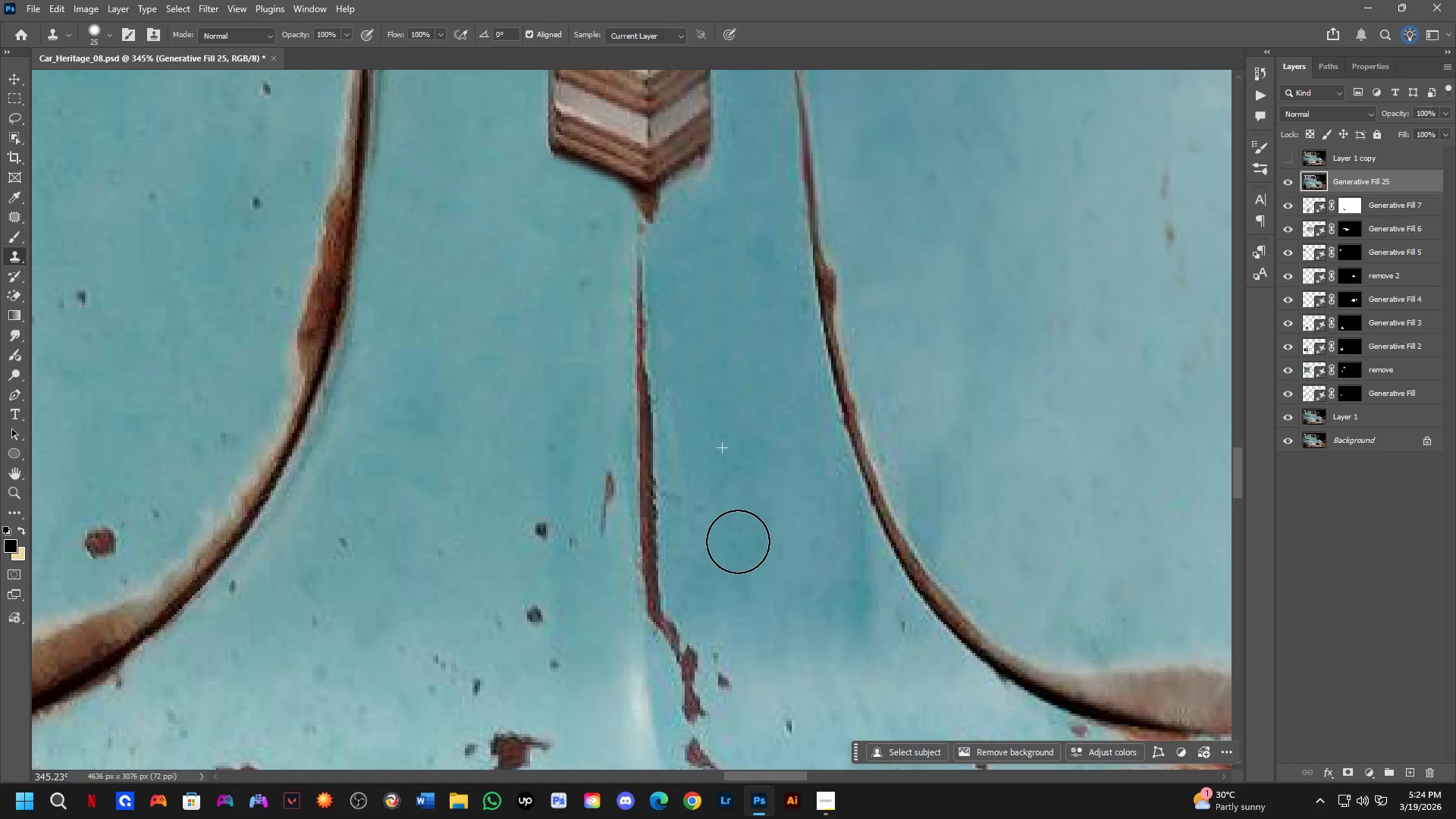 
left_click_drag(start_coordinate=[774, 577], to_coordinate=[747, 419])
 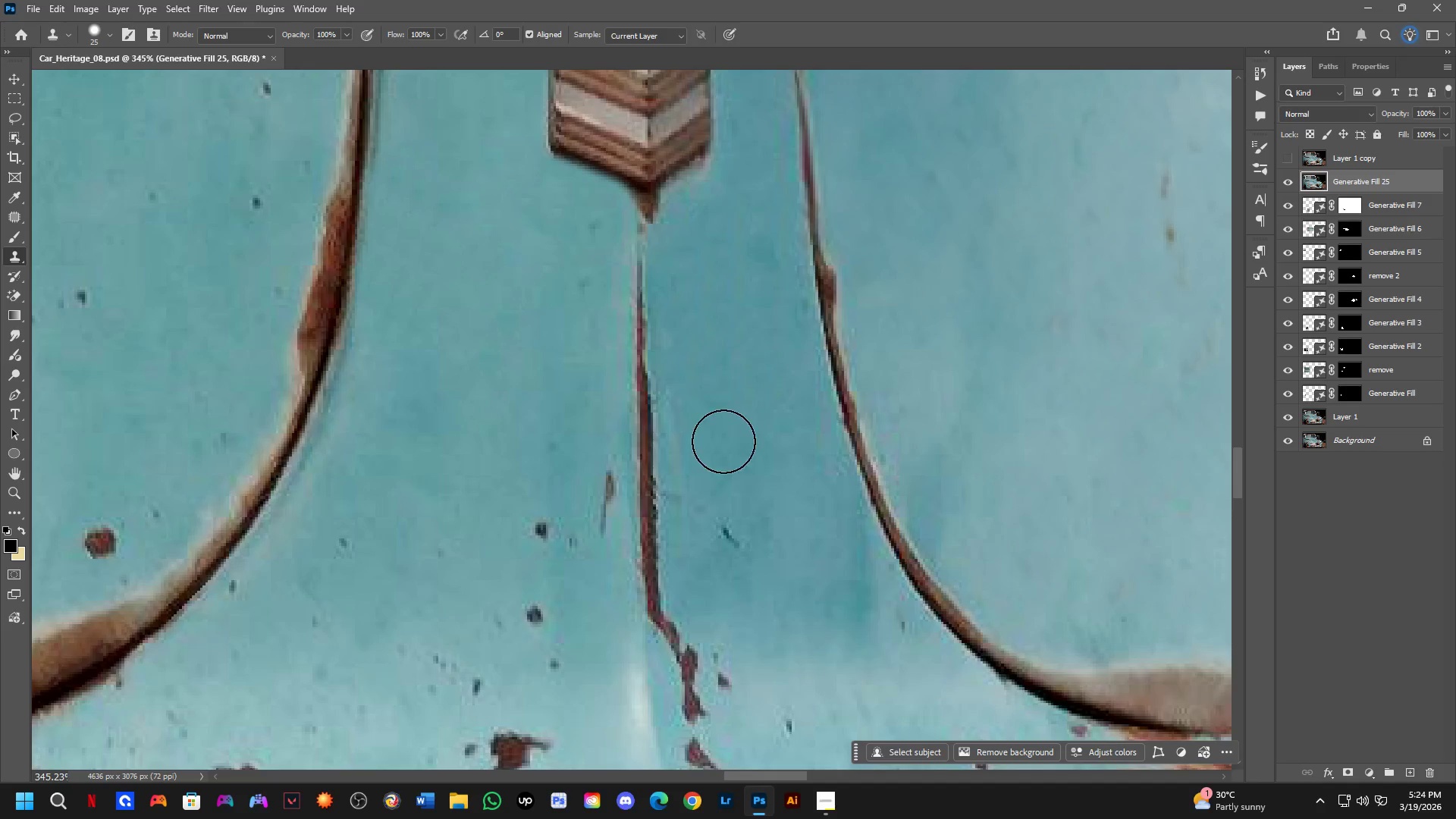 
key(Alt+AltLeft)
 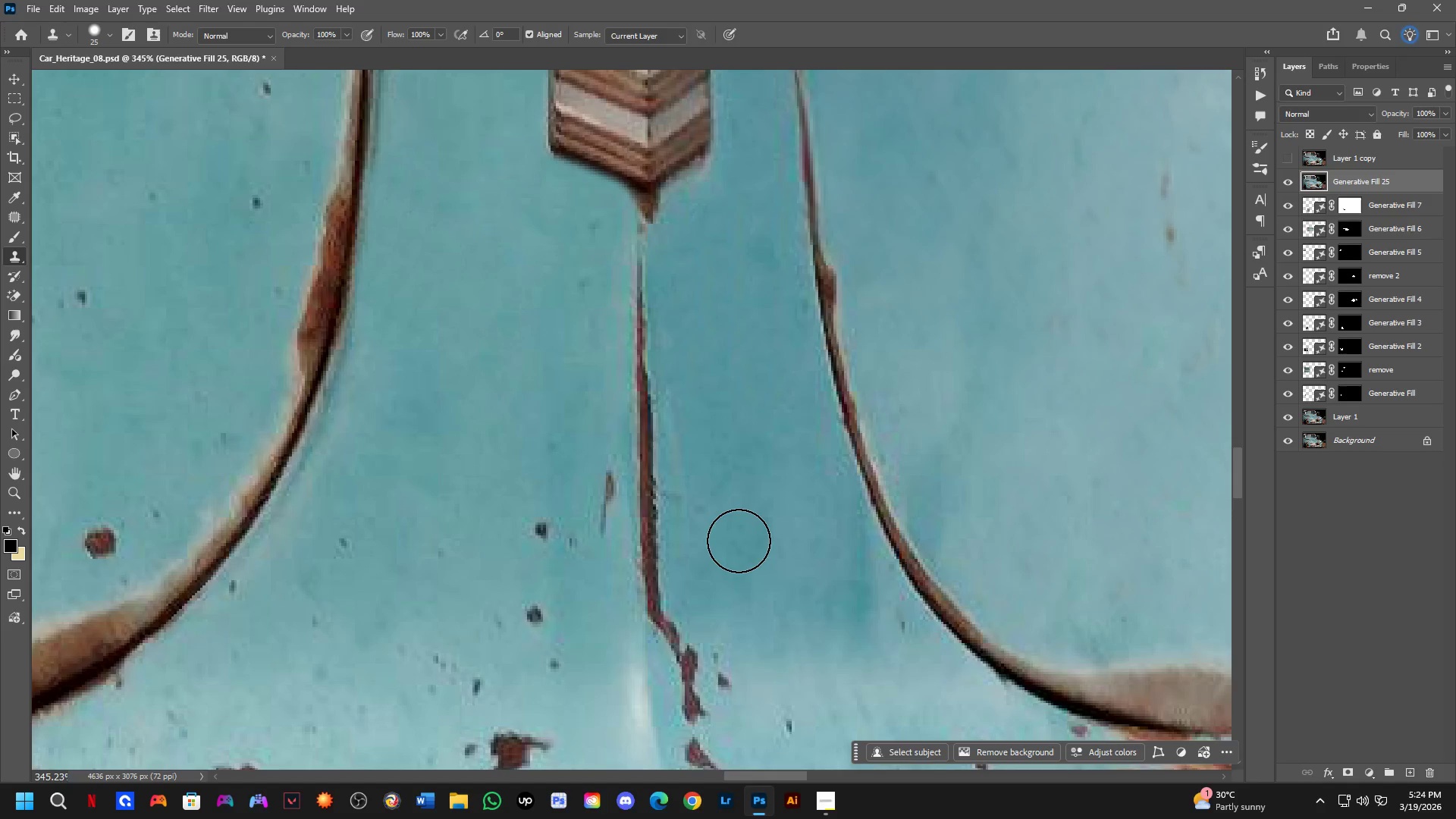 
double_click([738, 541])
 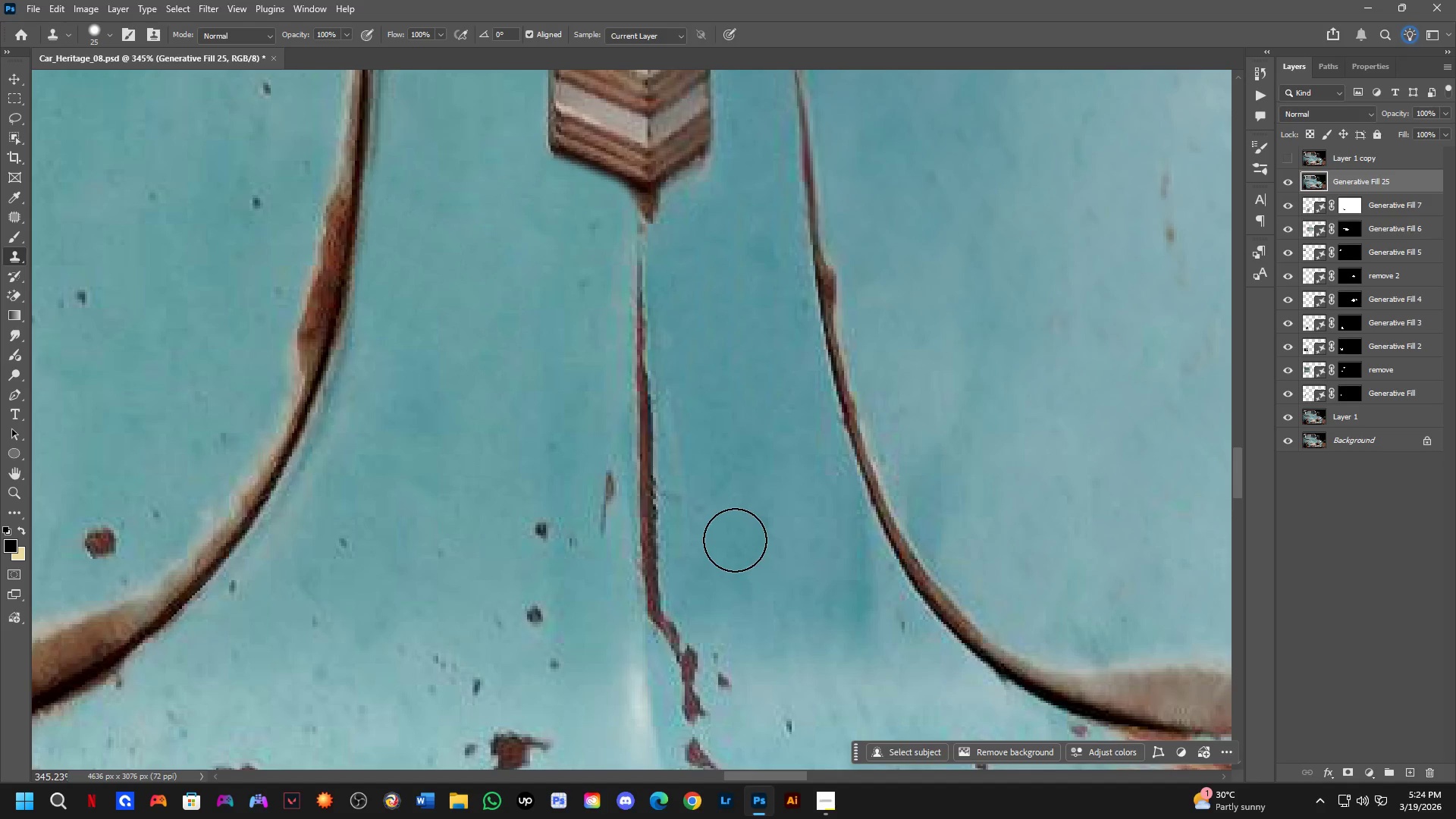 
triple_click([724, 508])
 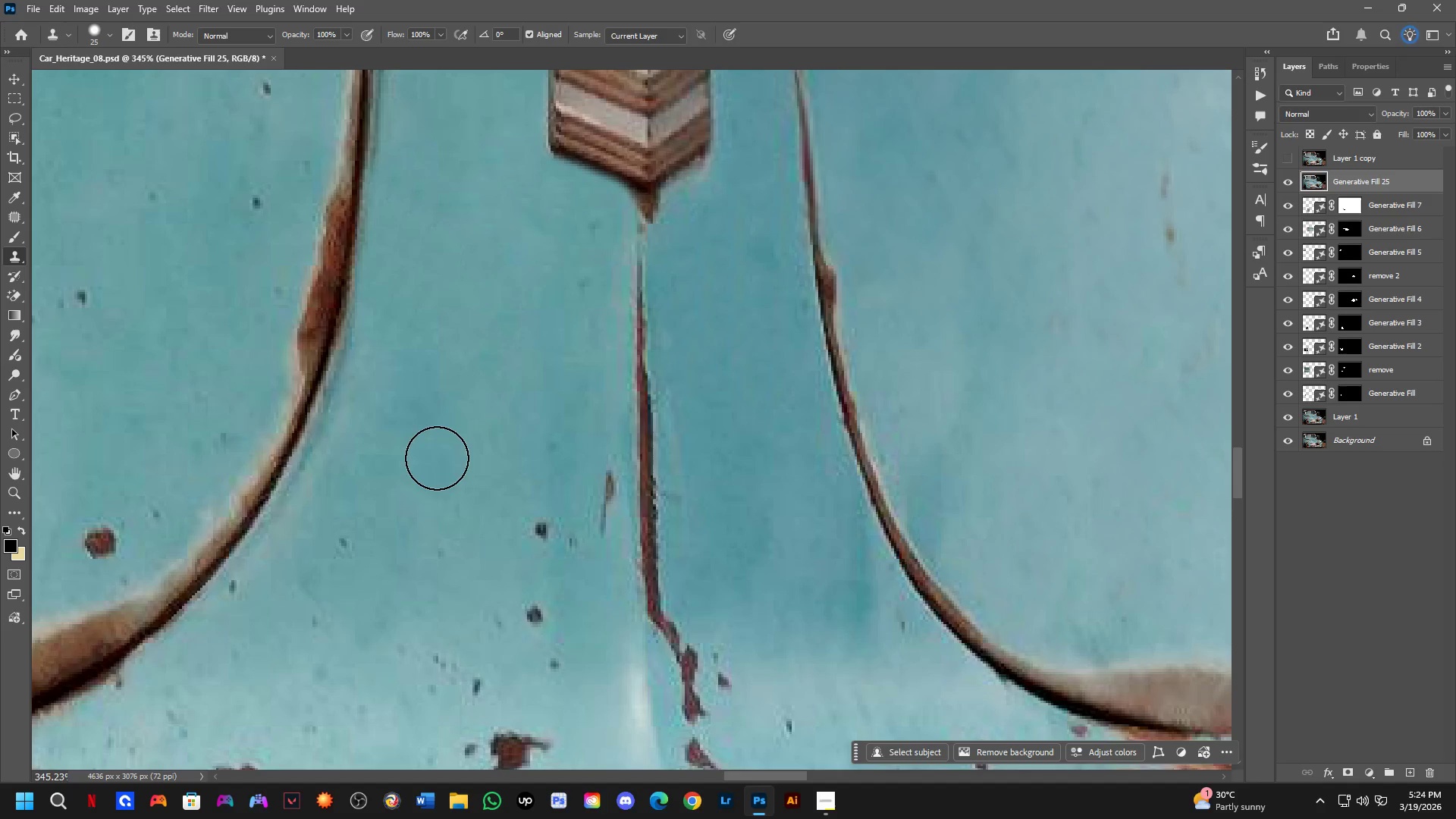 
hold_key(key=AltLeft, duration=0.59)
 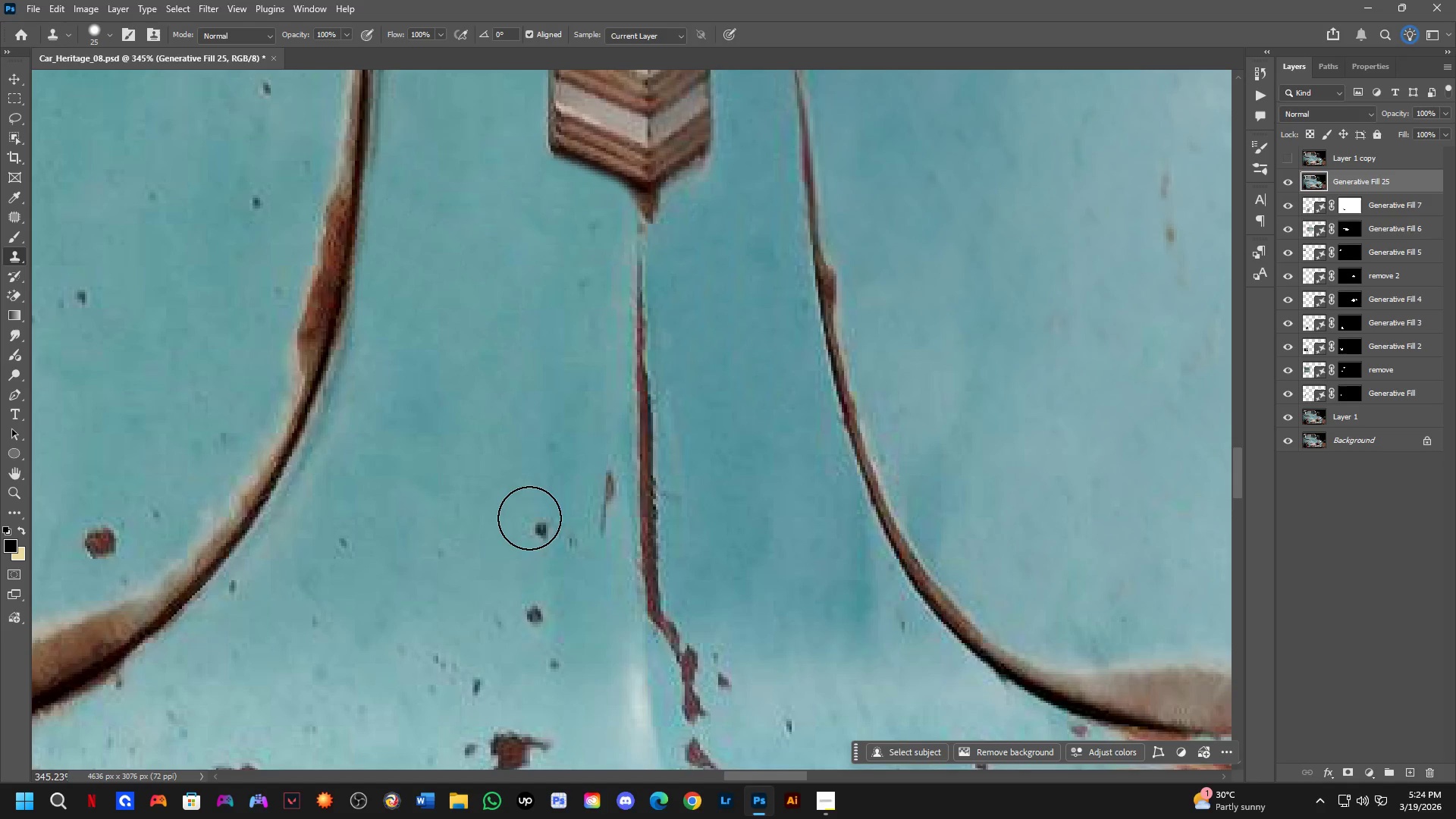 
double_click([529, 518])
 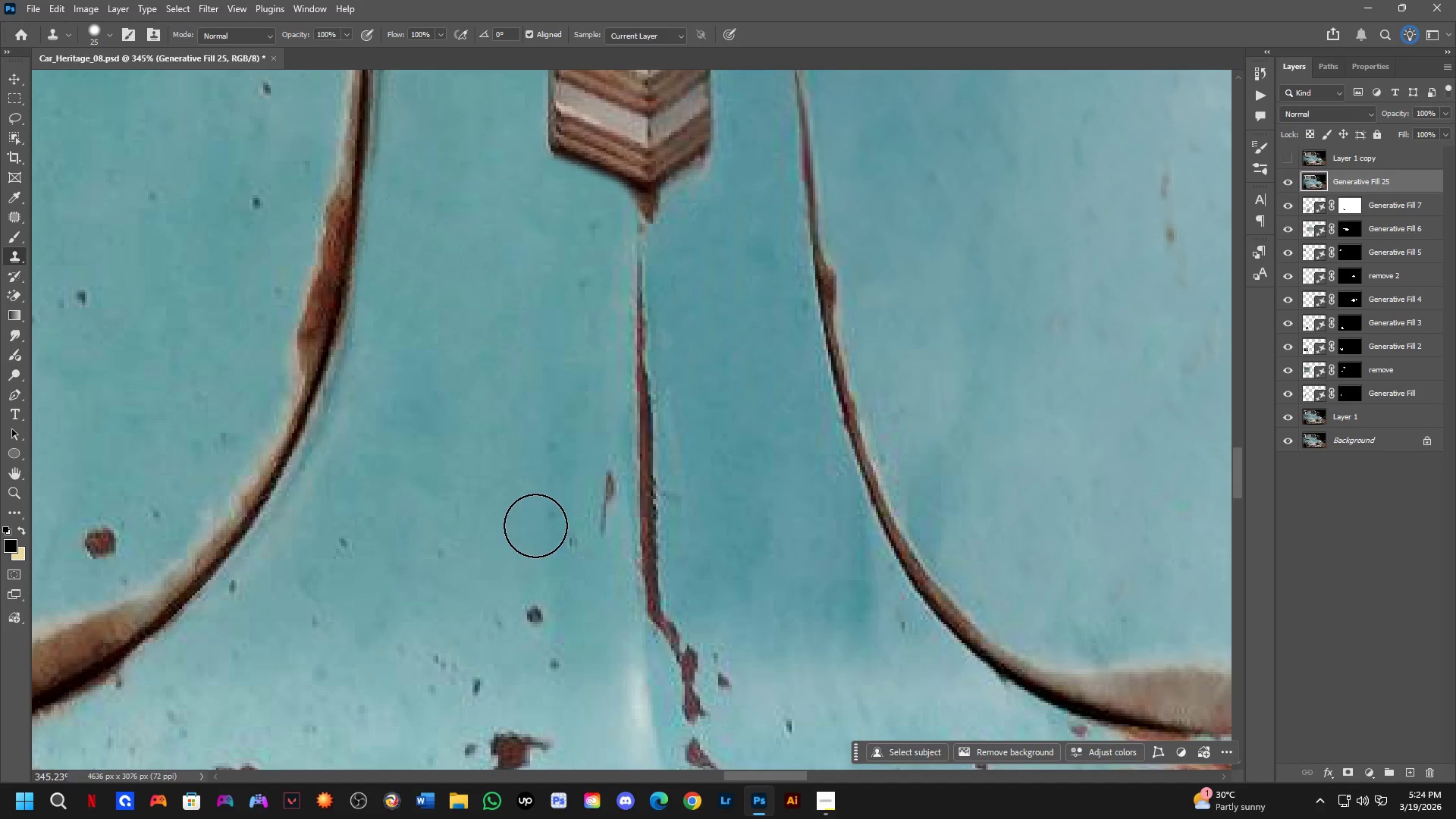 
key(Alt+AltLeft)
 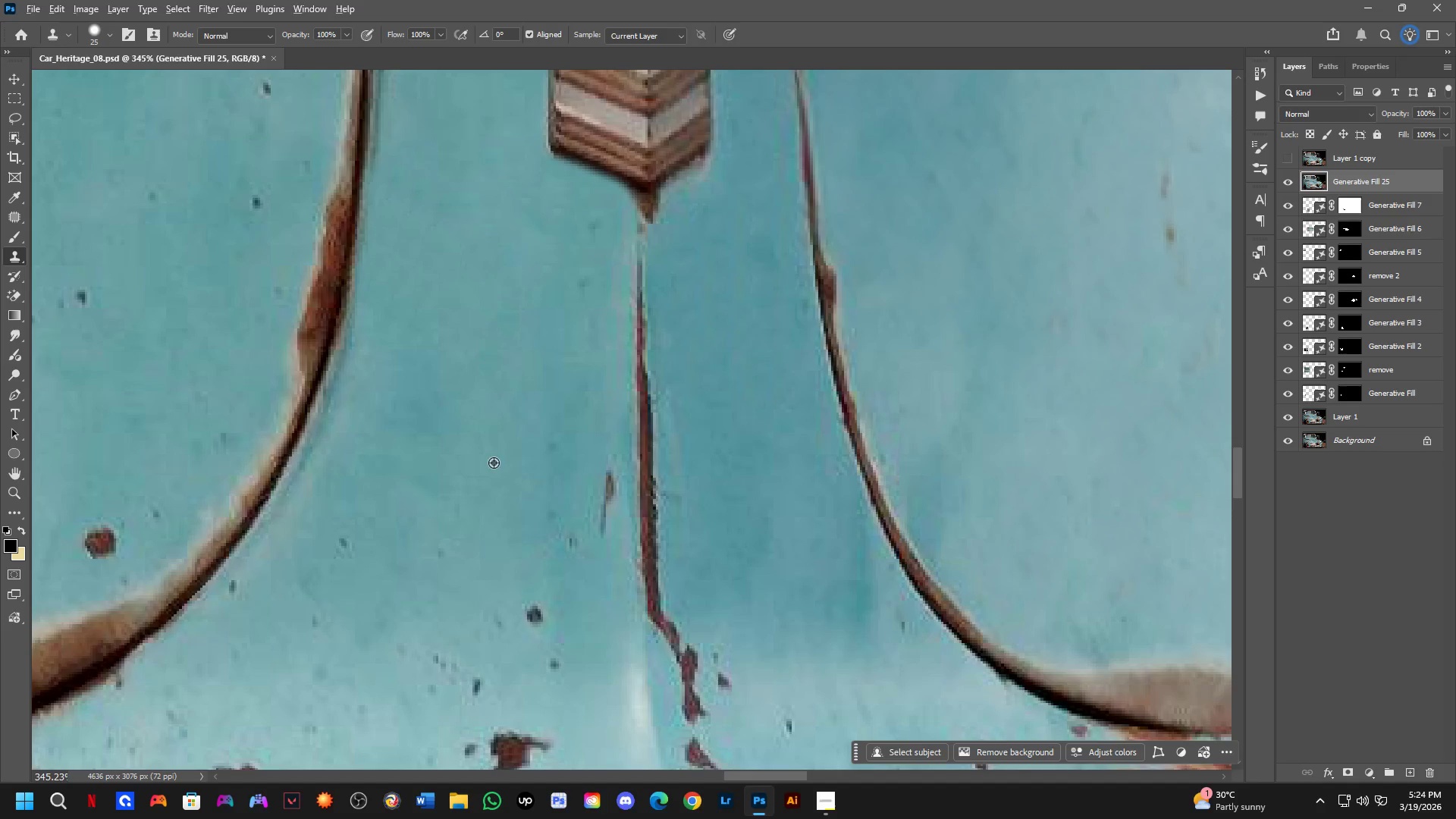 
left_click_drag(start_coordinate=[494, 463], to_coordinate=[497, 460])
 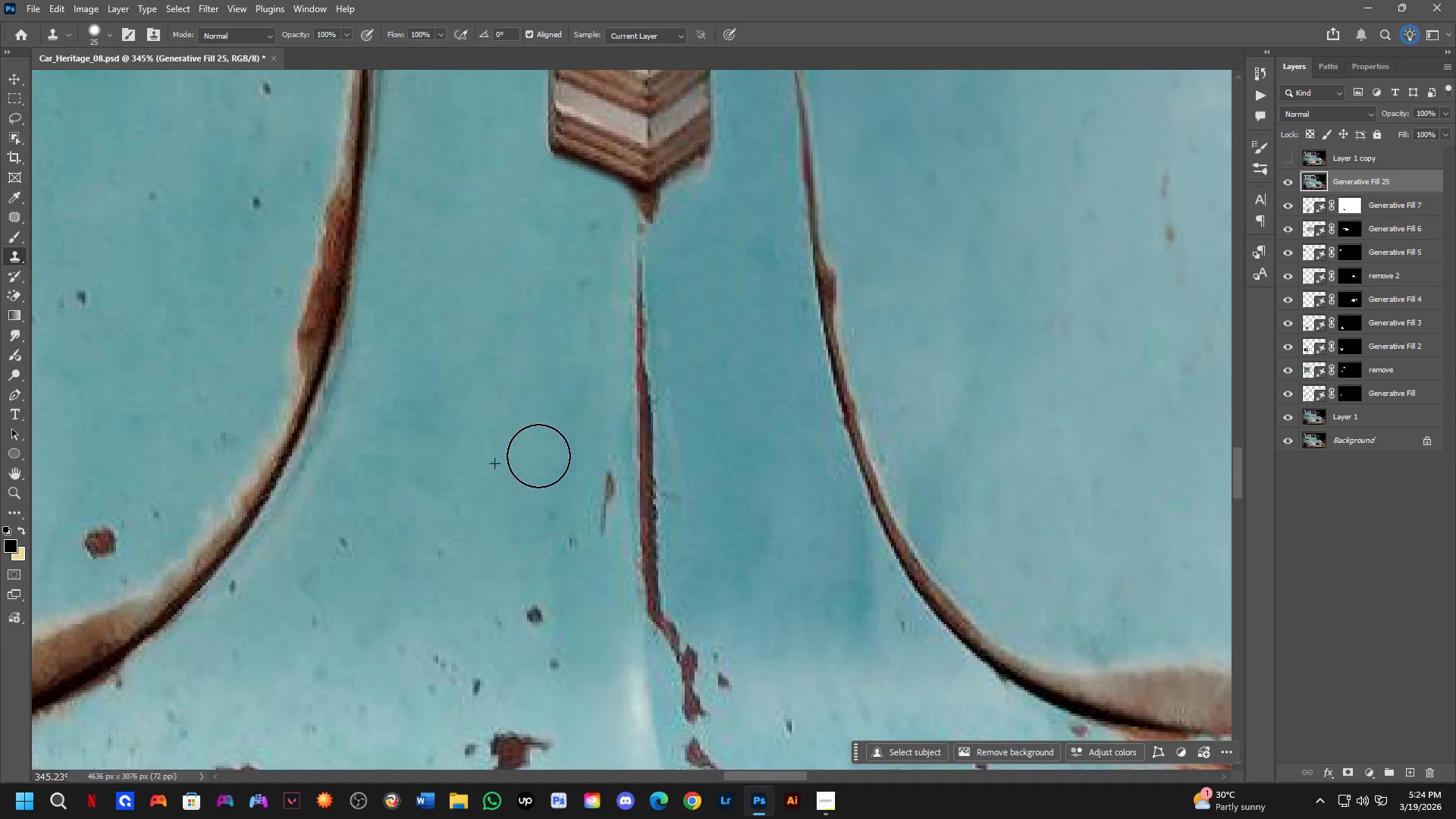 
hold_key(key=AltLeft, duration=0.38)
 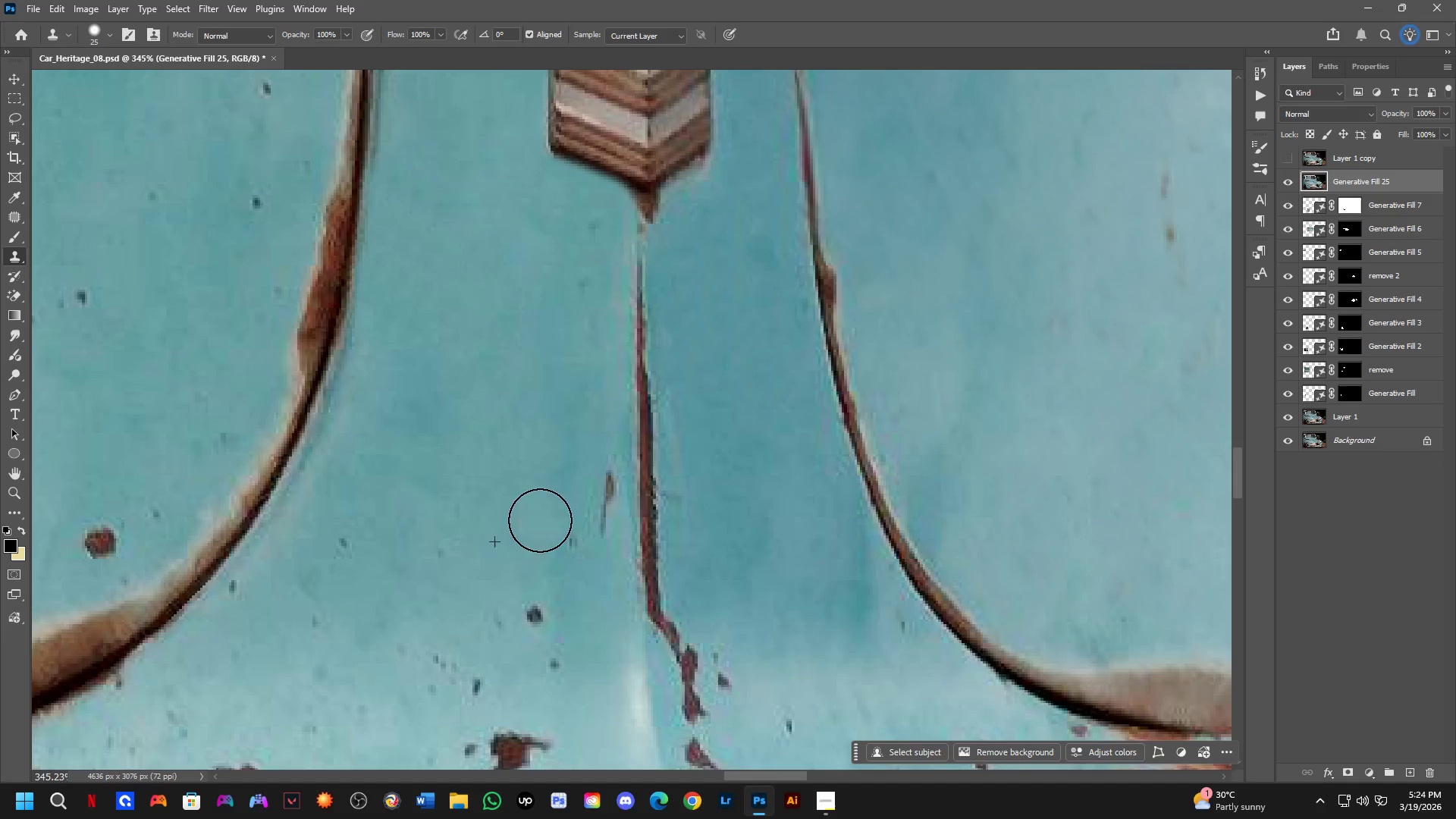 
hold_key(key=AltLeft, duration=0.31)
left_click_drag(start_coordinate=[513, 507], to_coordinate=[524, 507])
 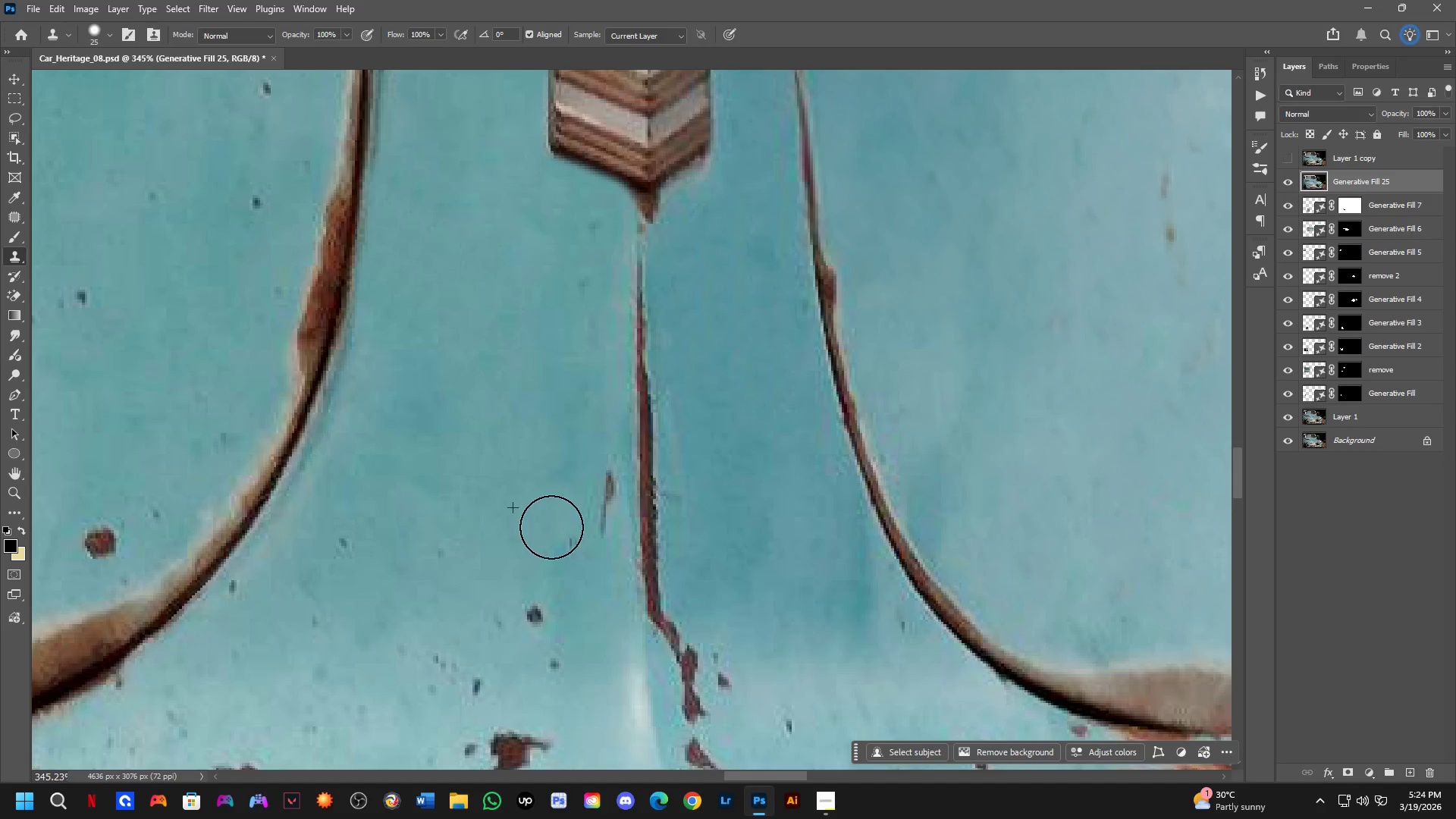 
triple_click([554, 537])
 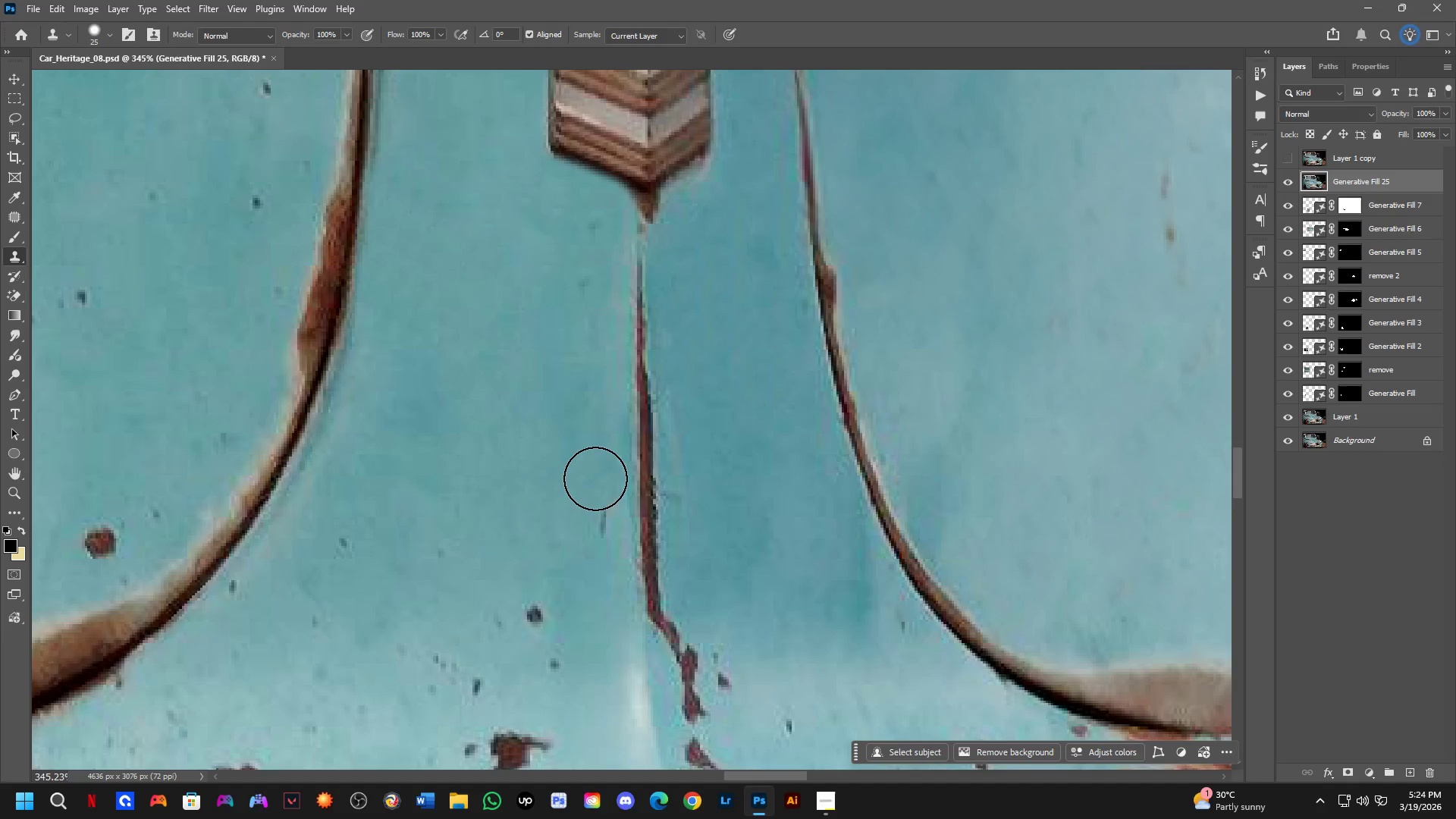 
left_click_drag(start_coordinate=[595, 482], to_coordinate=[592, 554])
 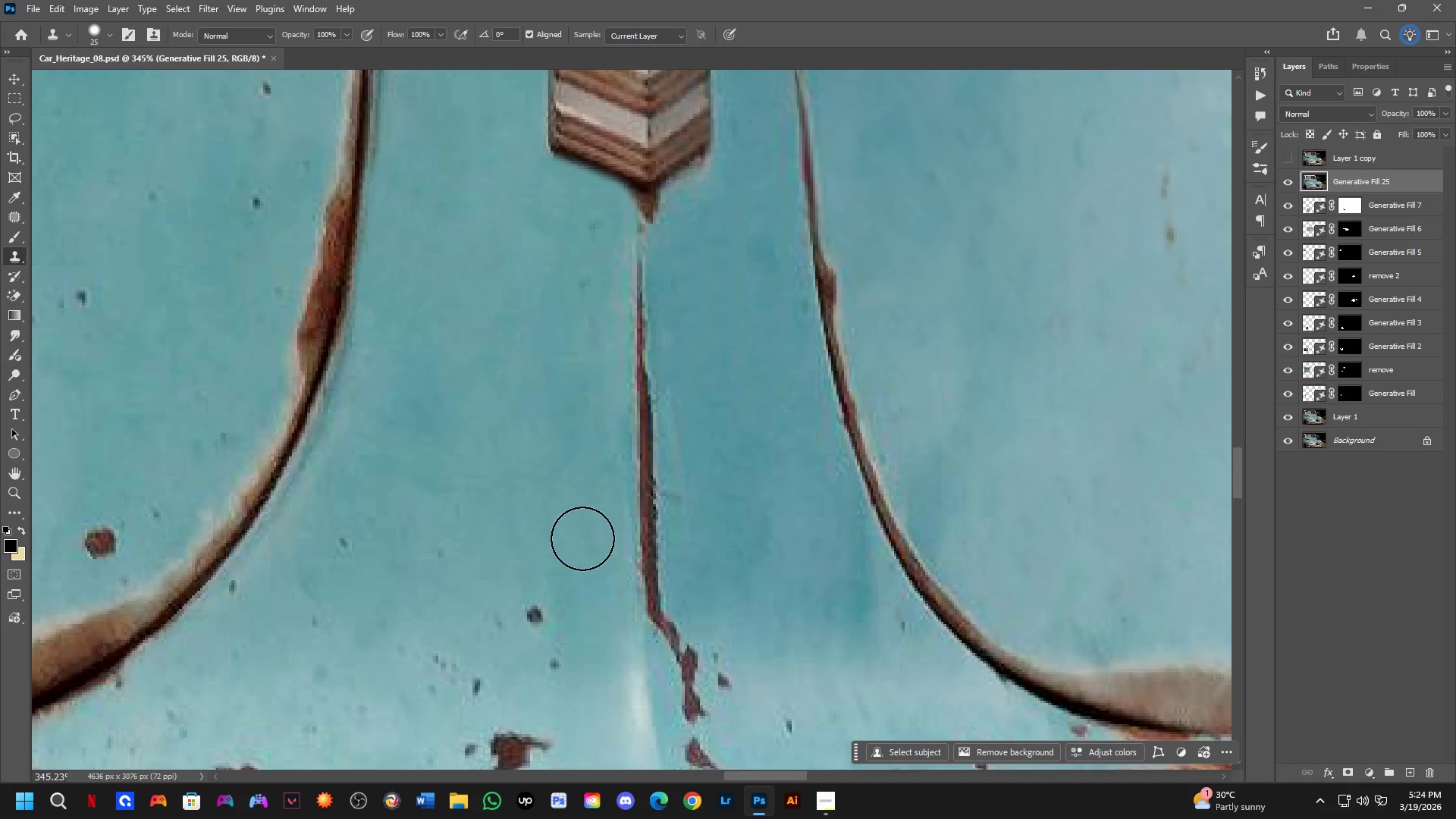 
hold_key(key=Space, duration=0.45)
 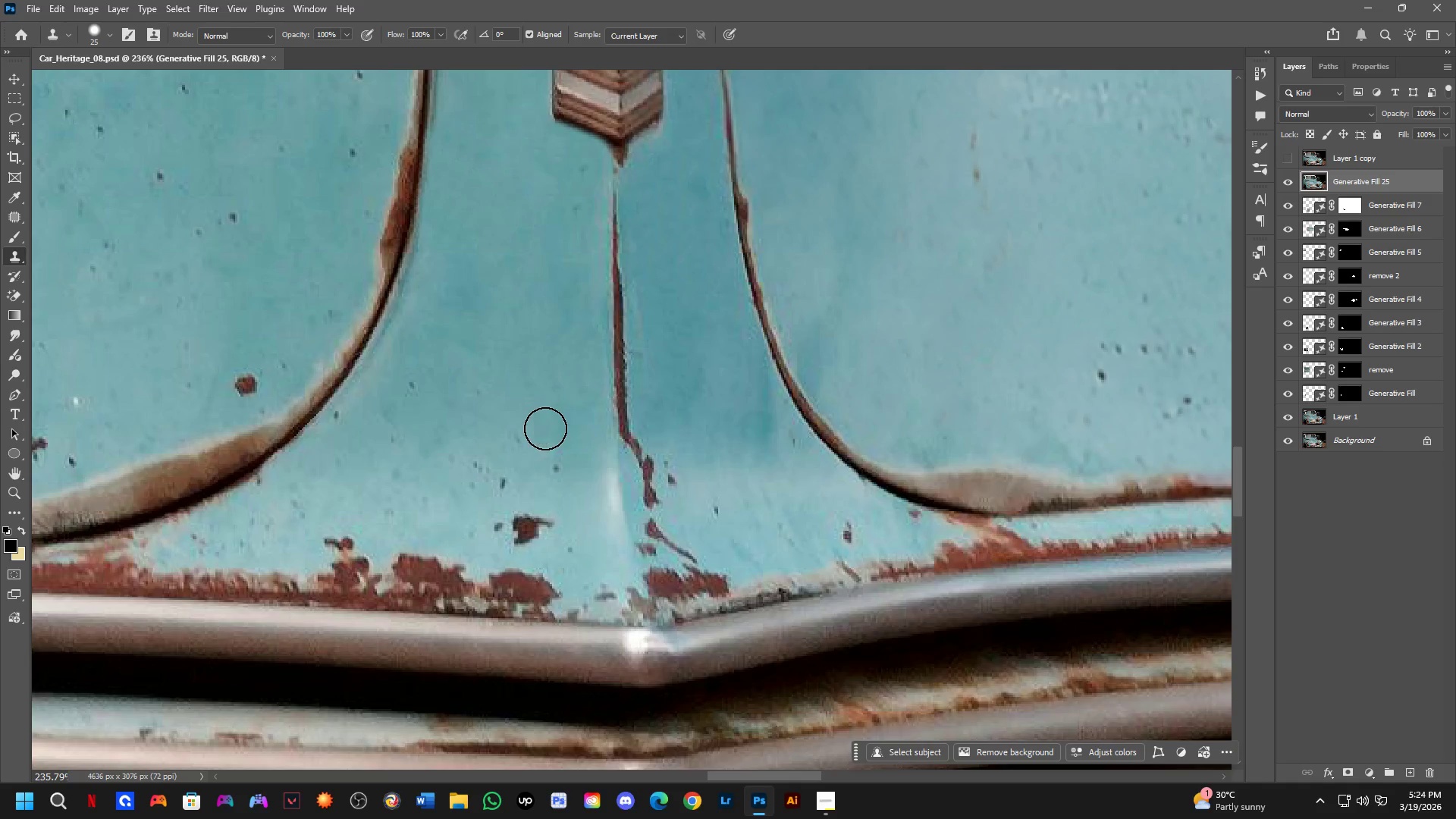 
left_click_drag(start_coordinate=[564, 560], to_coordinate=[557, 406])
 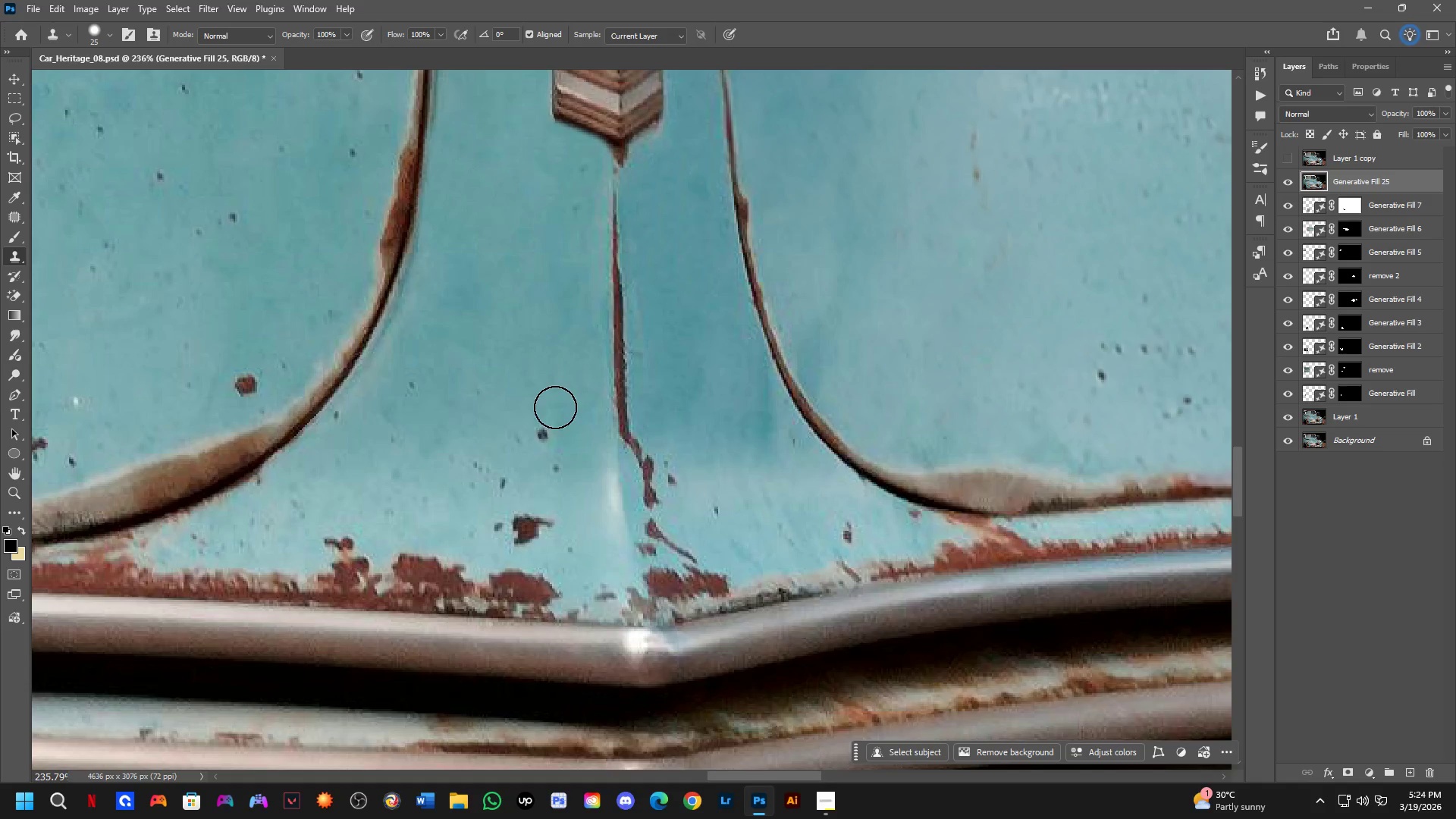 
scroll: coordinate [581, 535], scroll_direction: down, amount: 4.0
 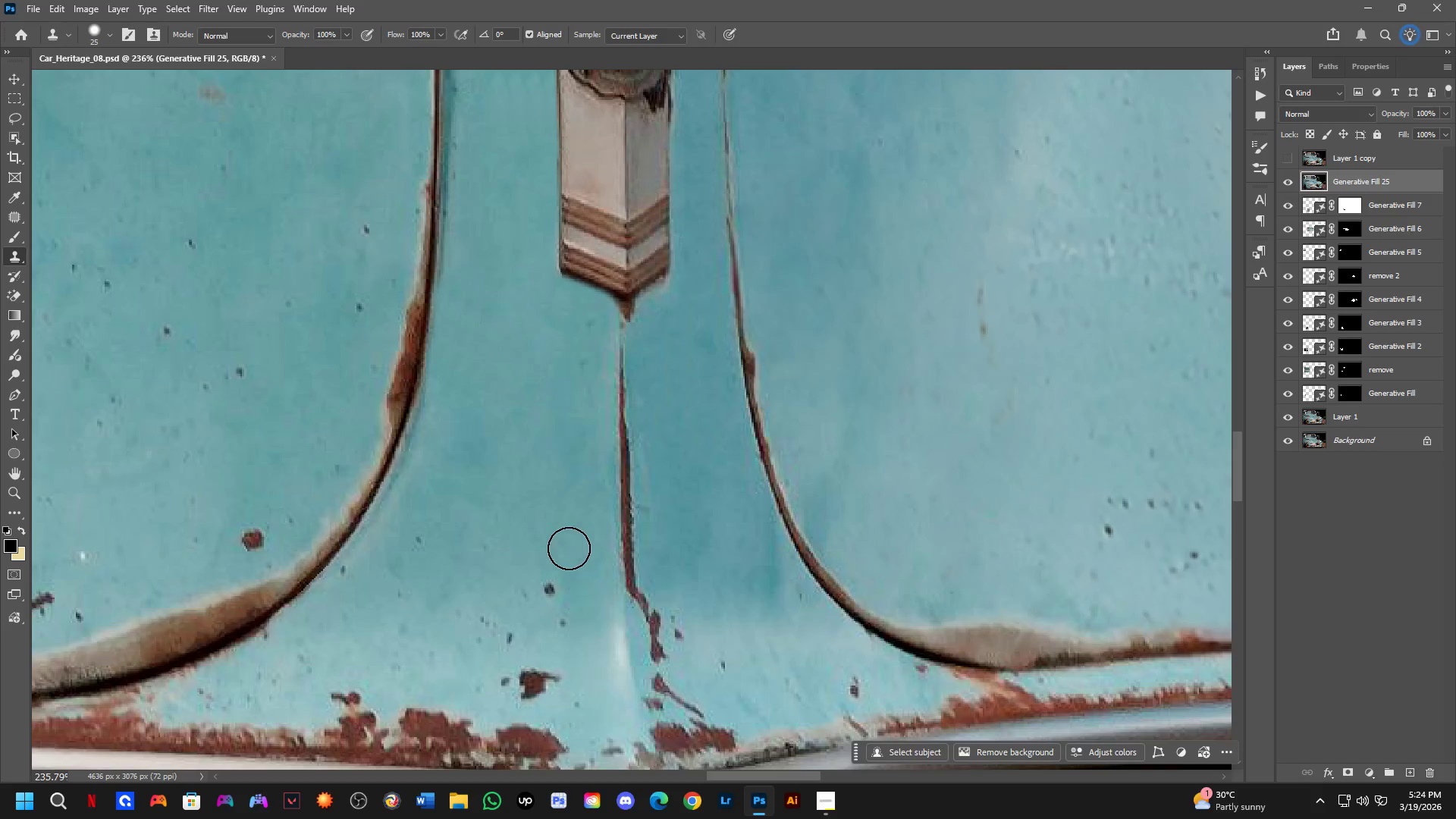 
key(Alt+AltLeft)
 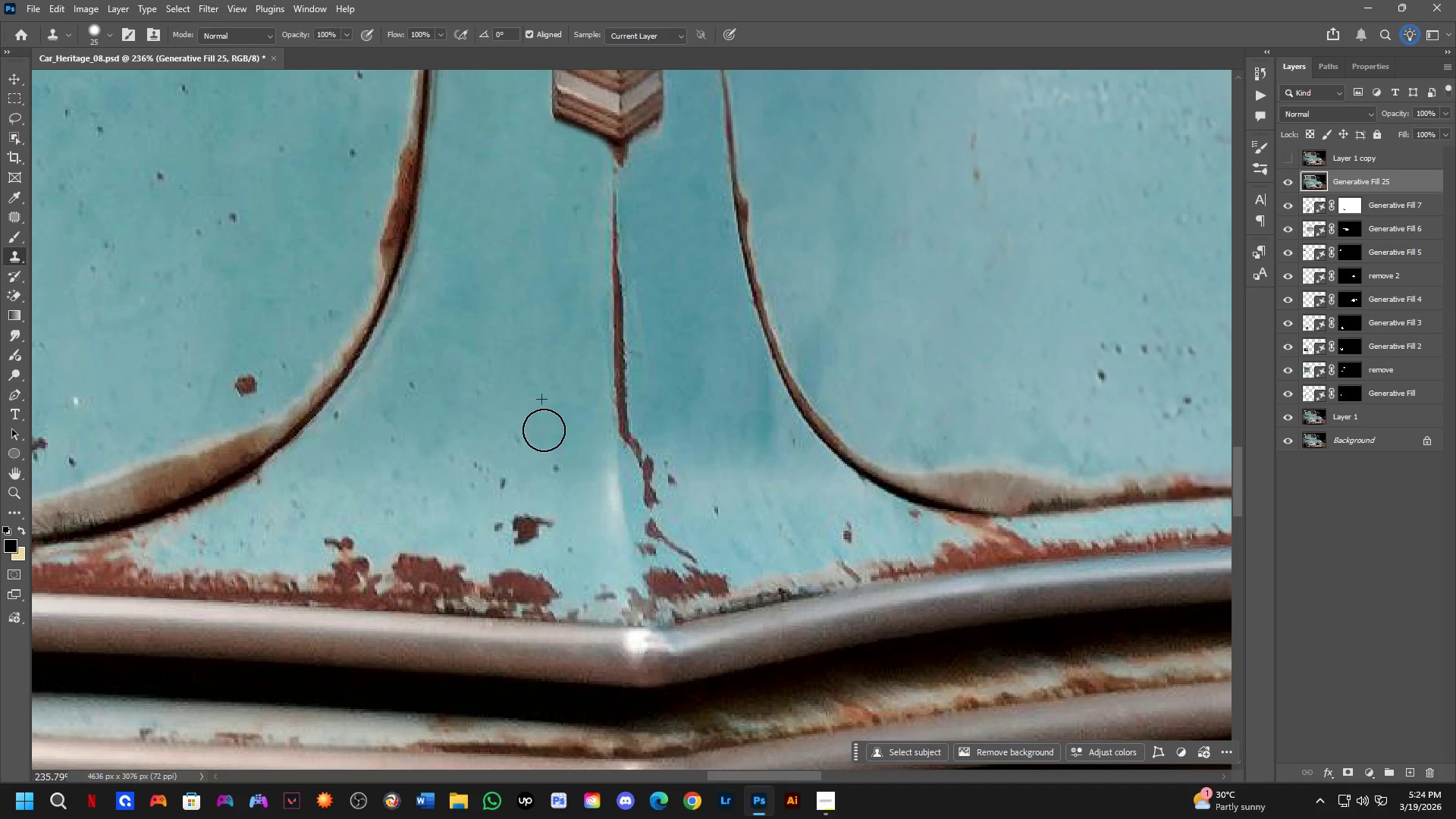 
triple_click([551, 457])
 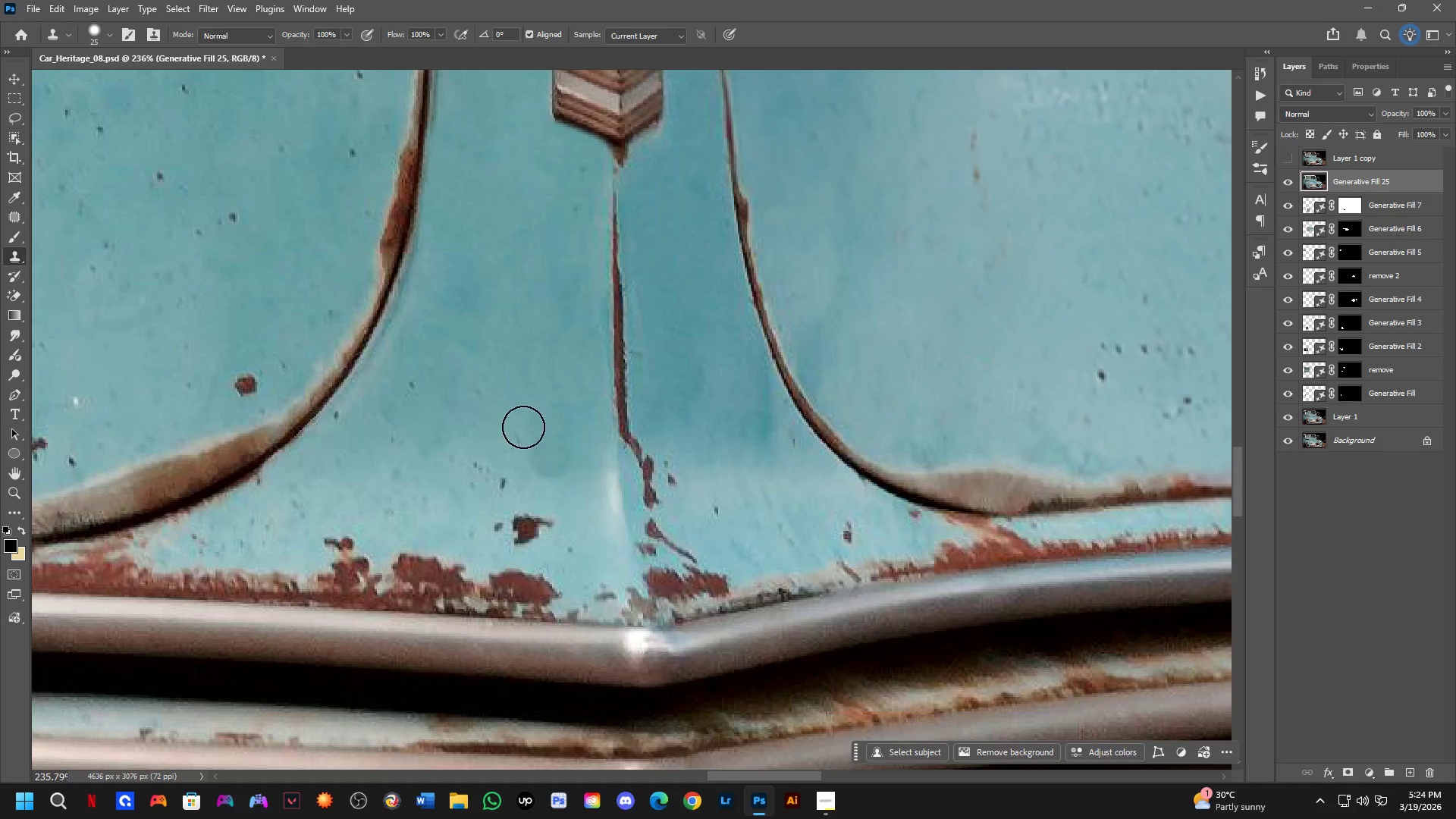 
key(Alt+AltLeft)
 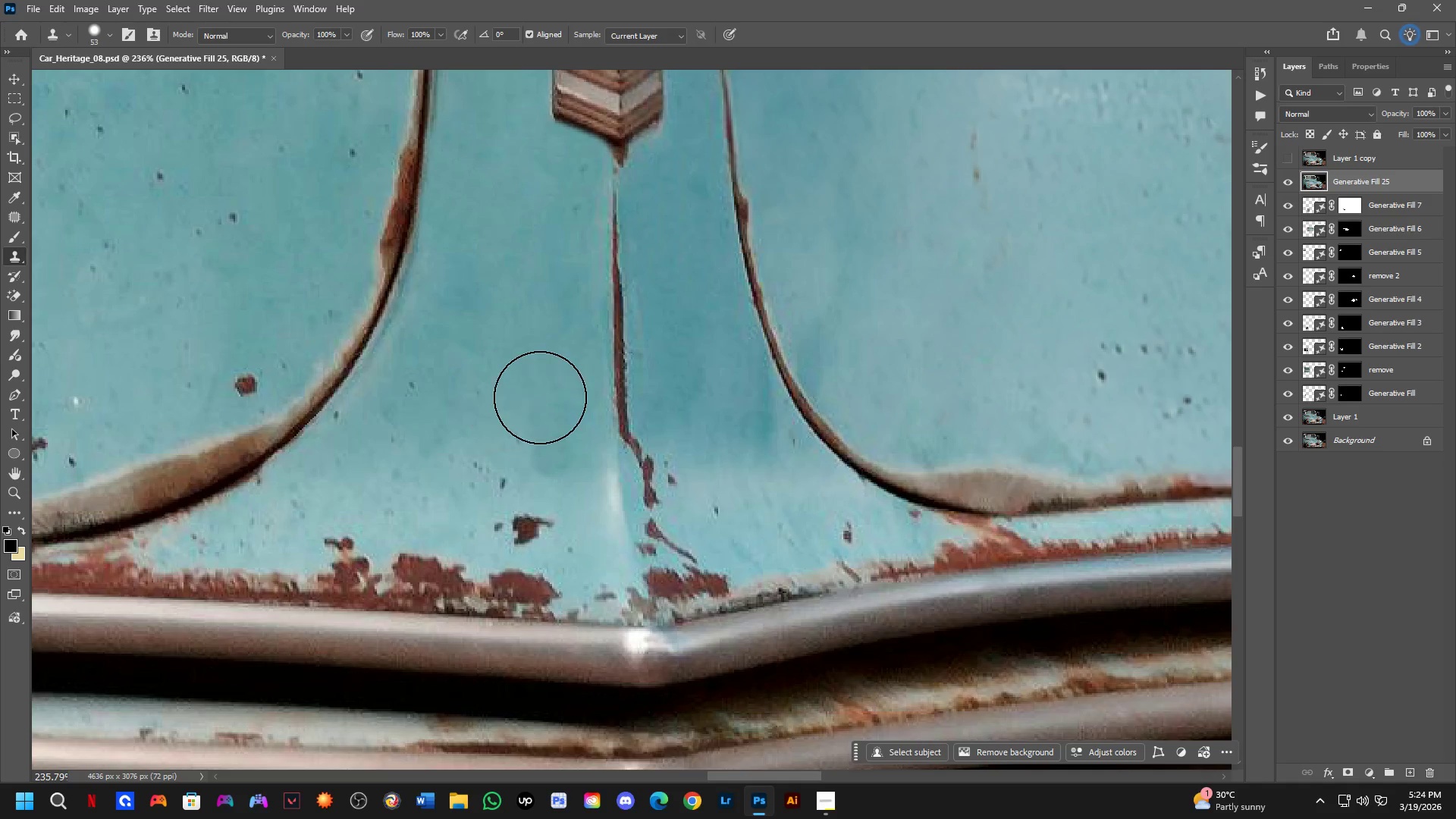 
key(Alt+AltLeft)
 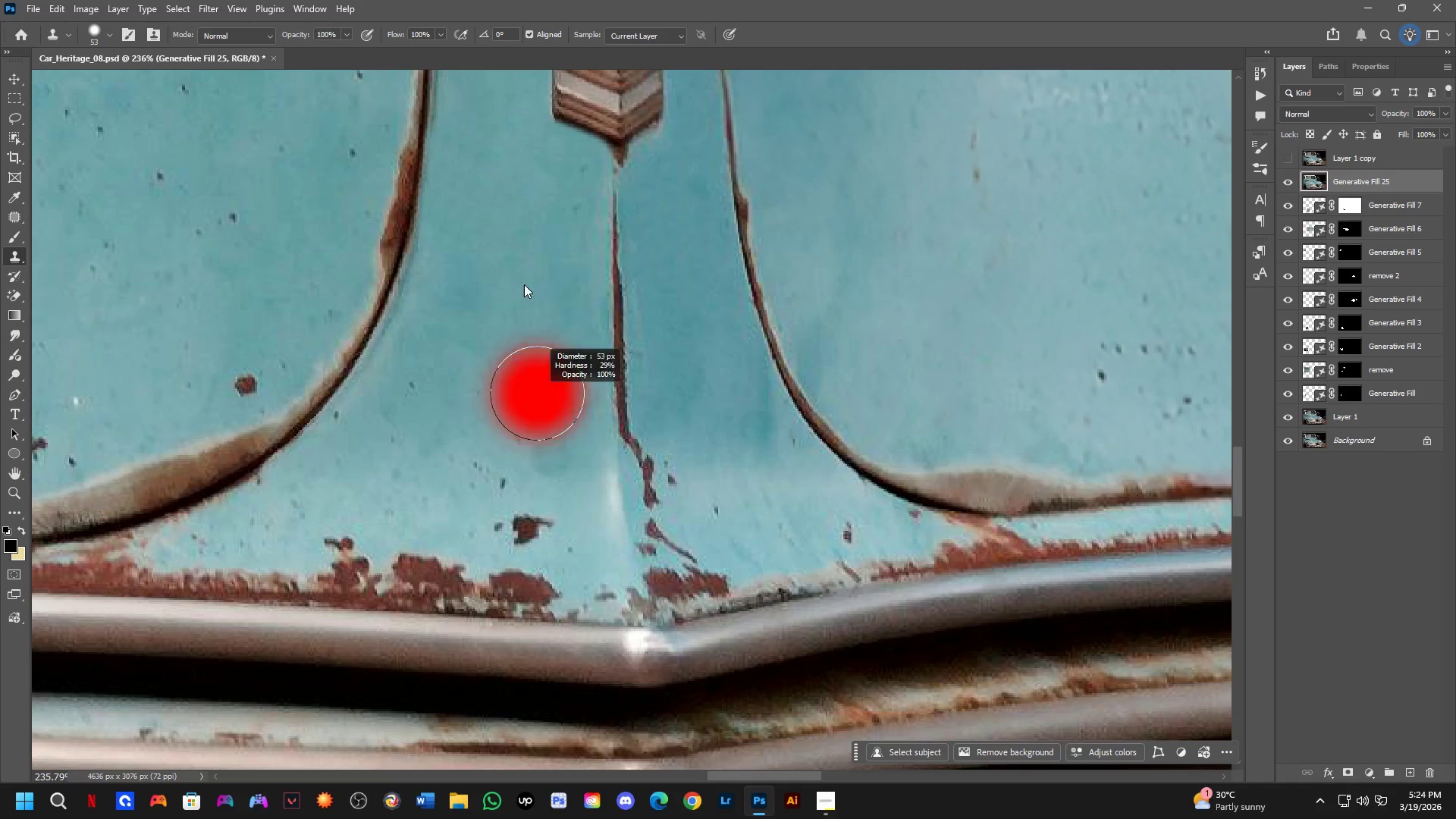 
key(Alt+AltLeft)
 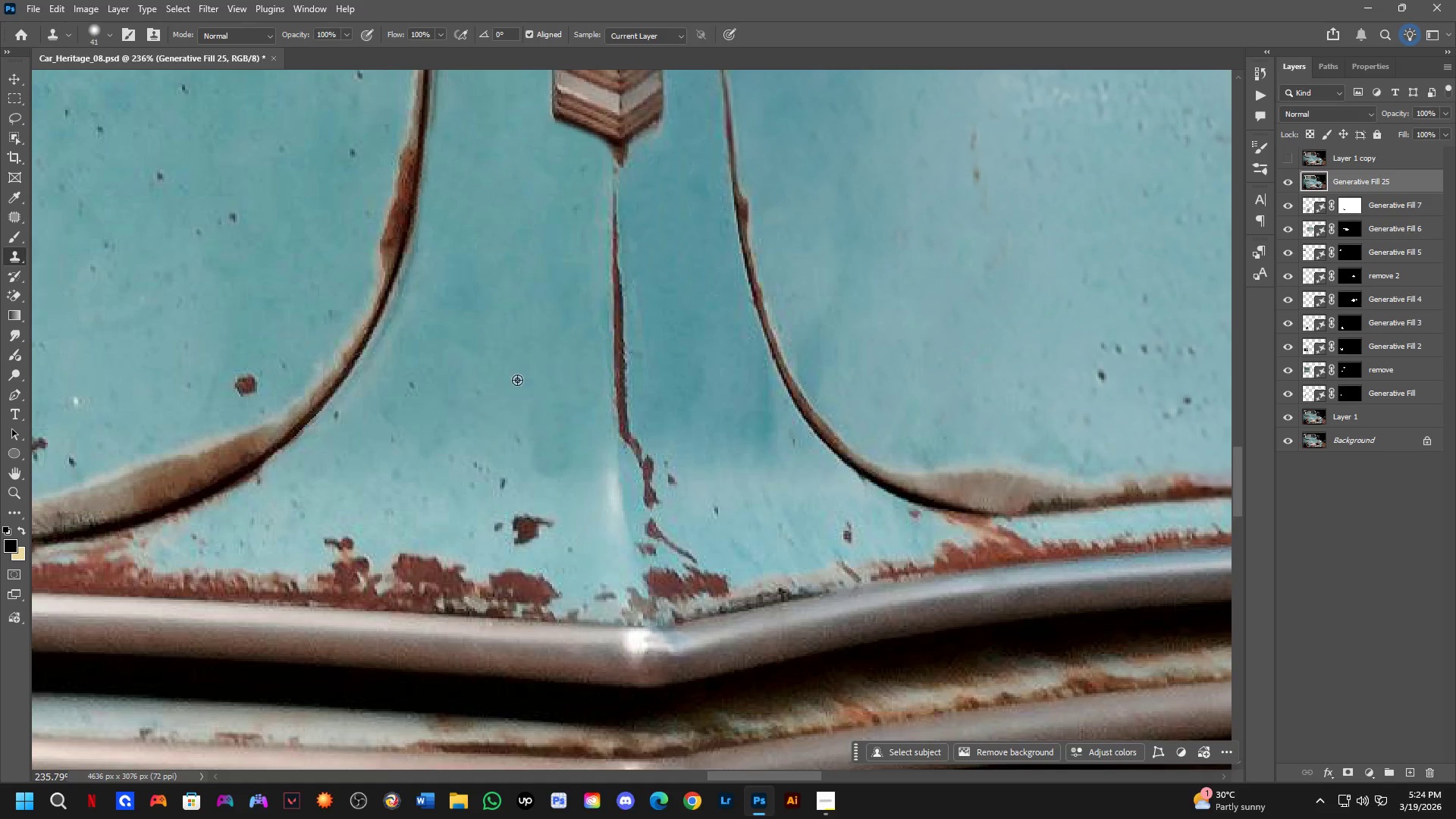 
key(Alt+AltLeft)
 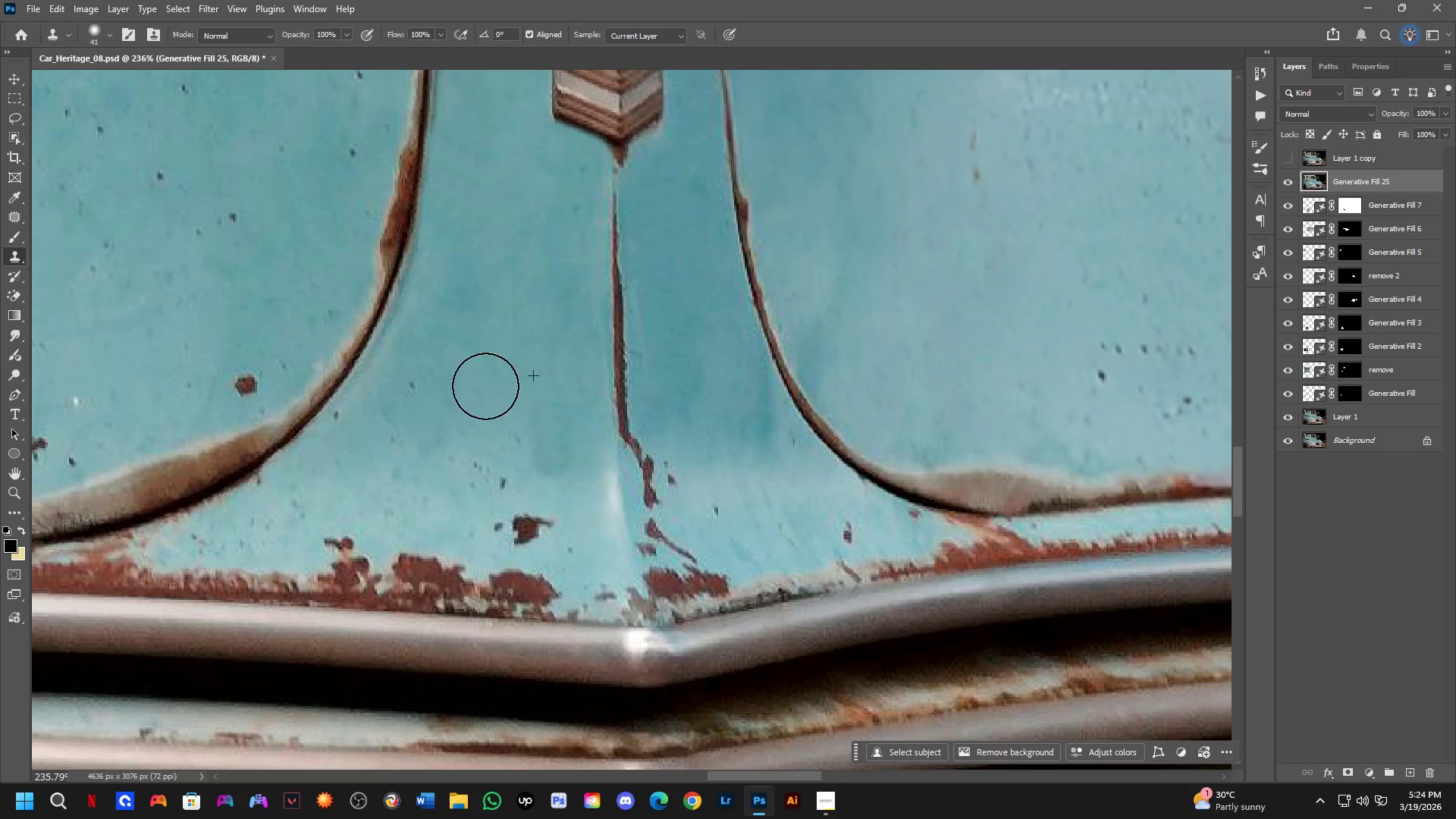 
key(Alt+AltLeft)
 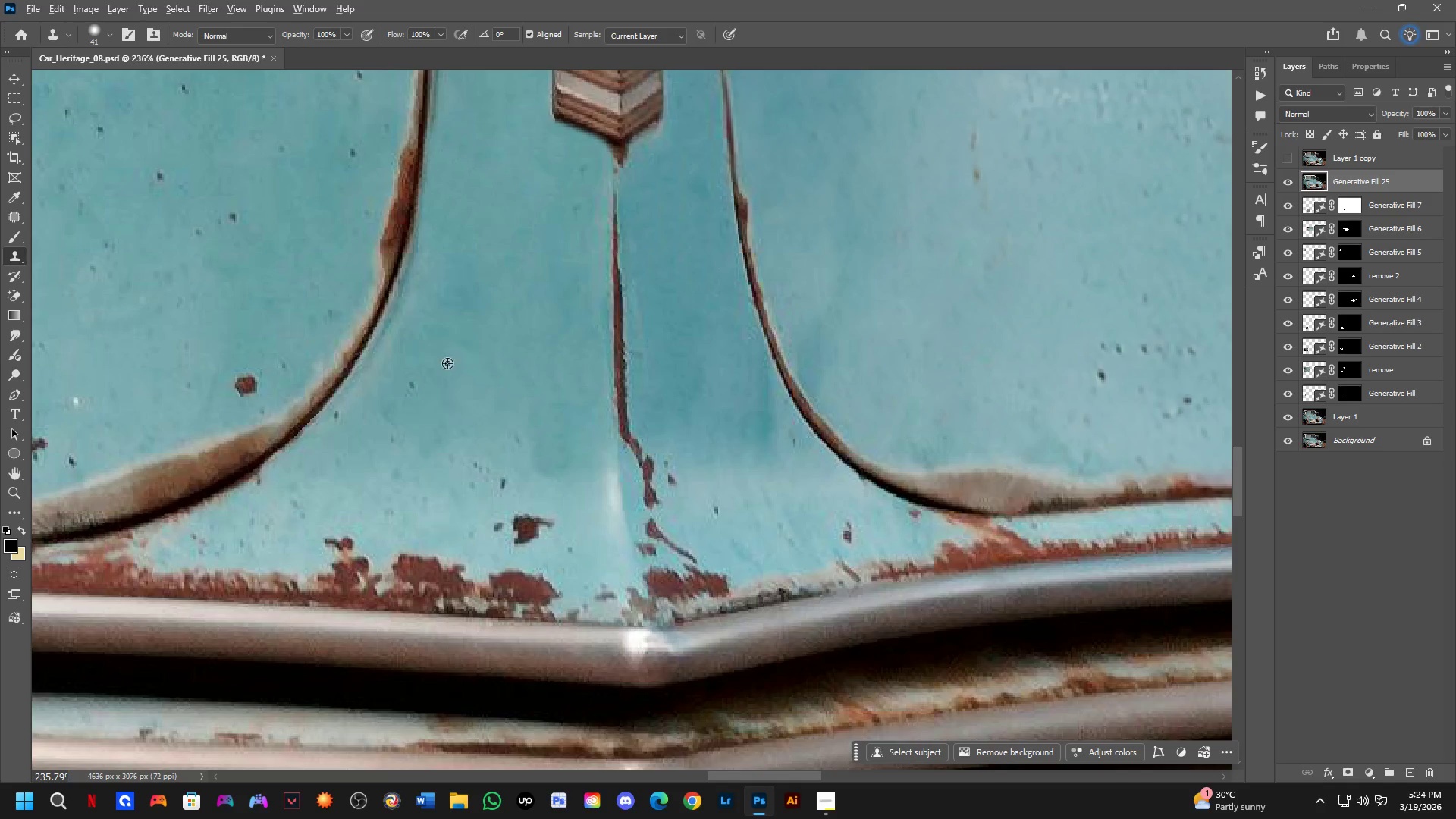 
triple_click([446, 359])
 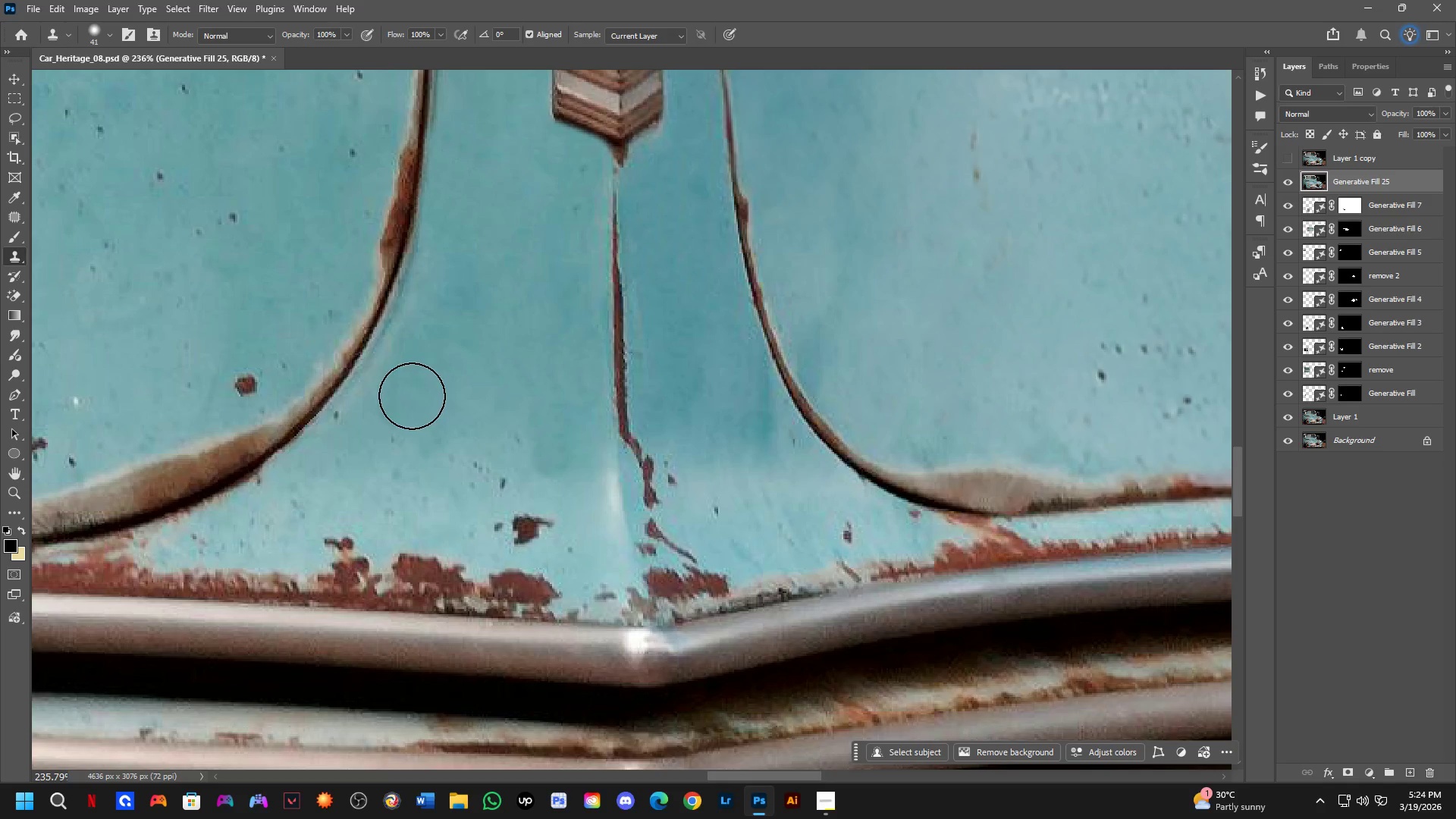 
triple_click([401, 436])
 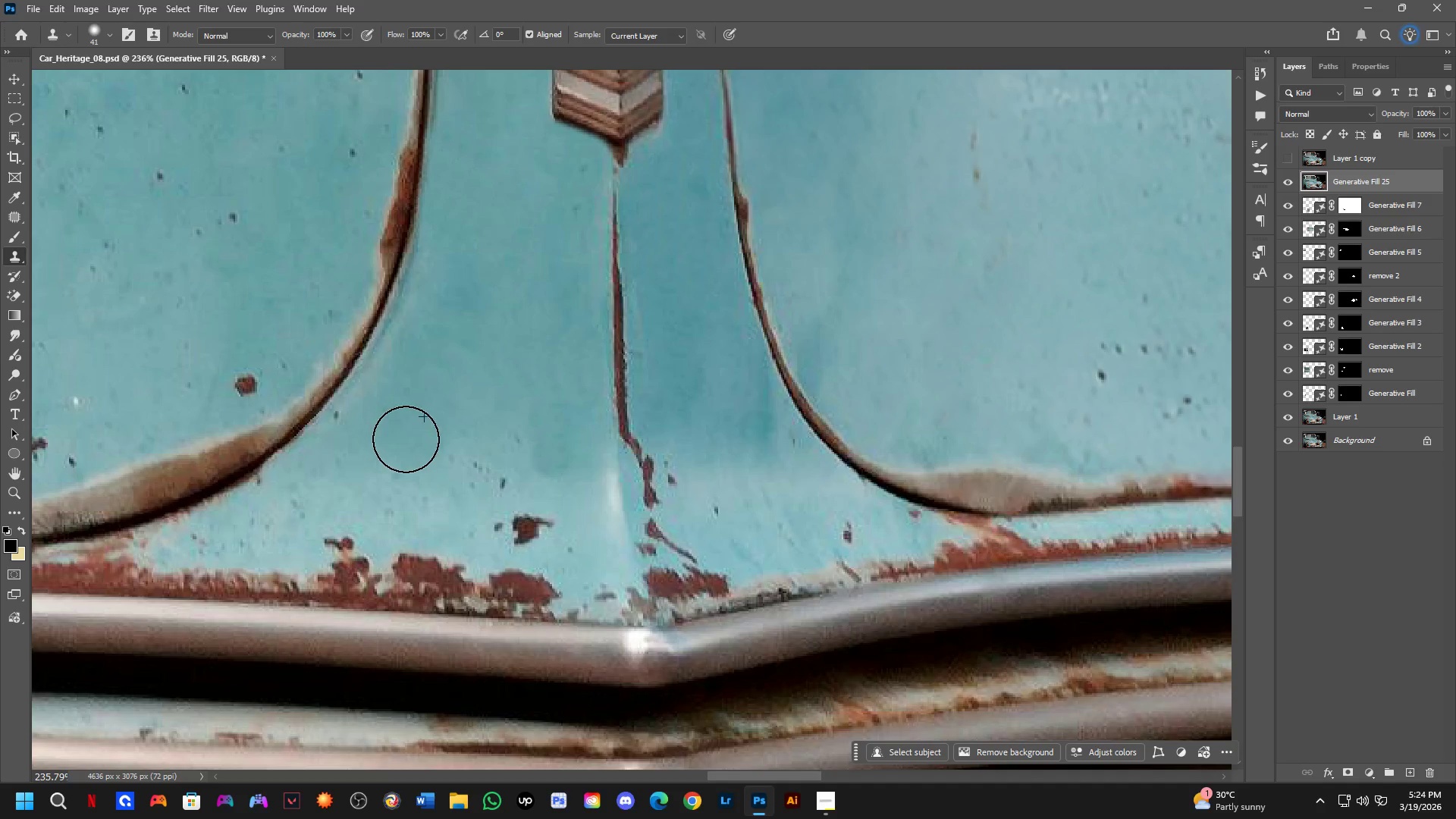 
key(Alt+AltLeft)
 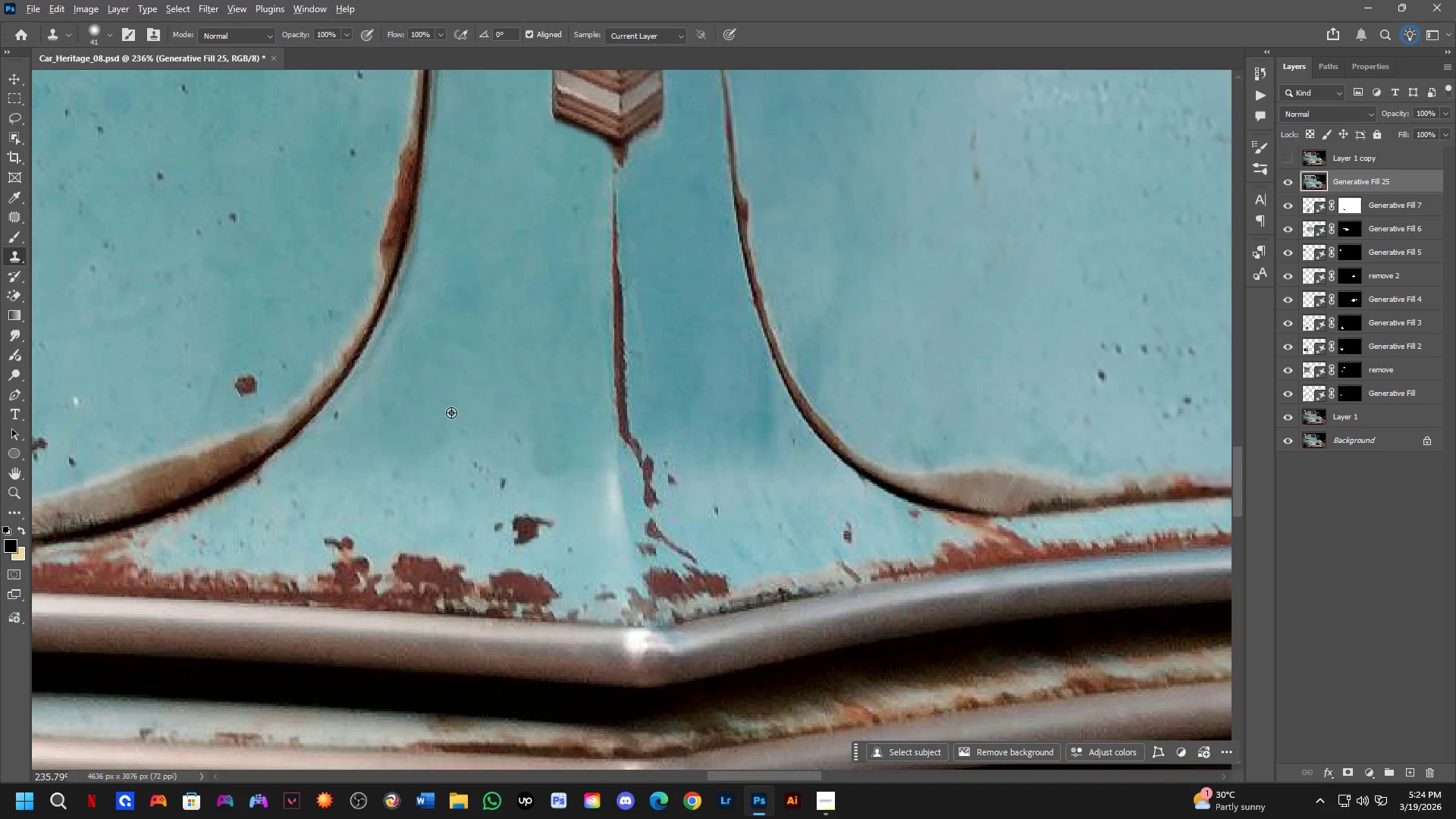 
triple_click([453, 410])
 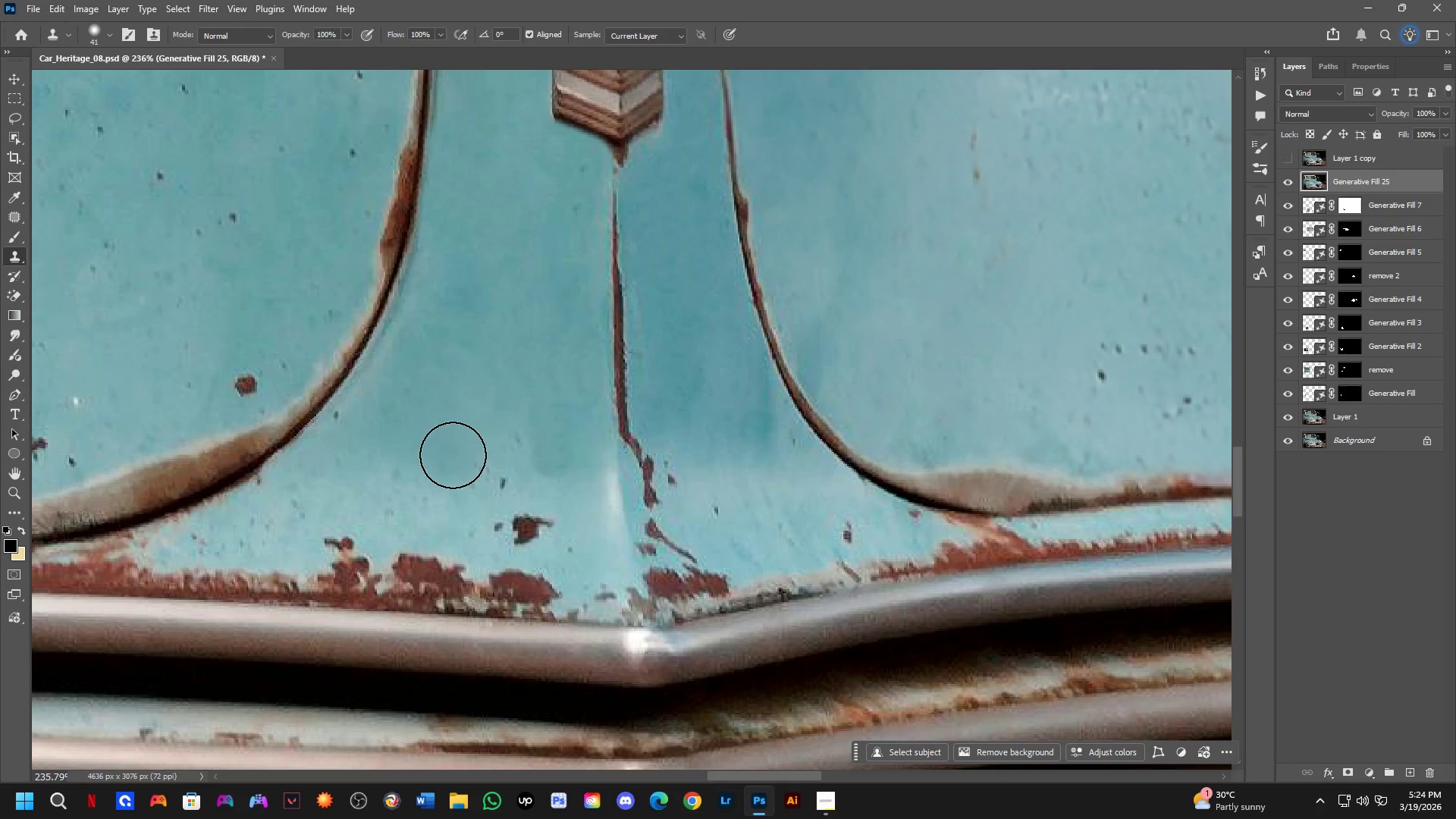 
left_click_drag(start_coordinate=[453, 455], to_coordinate=[460, 456])
 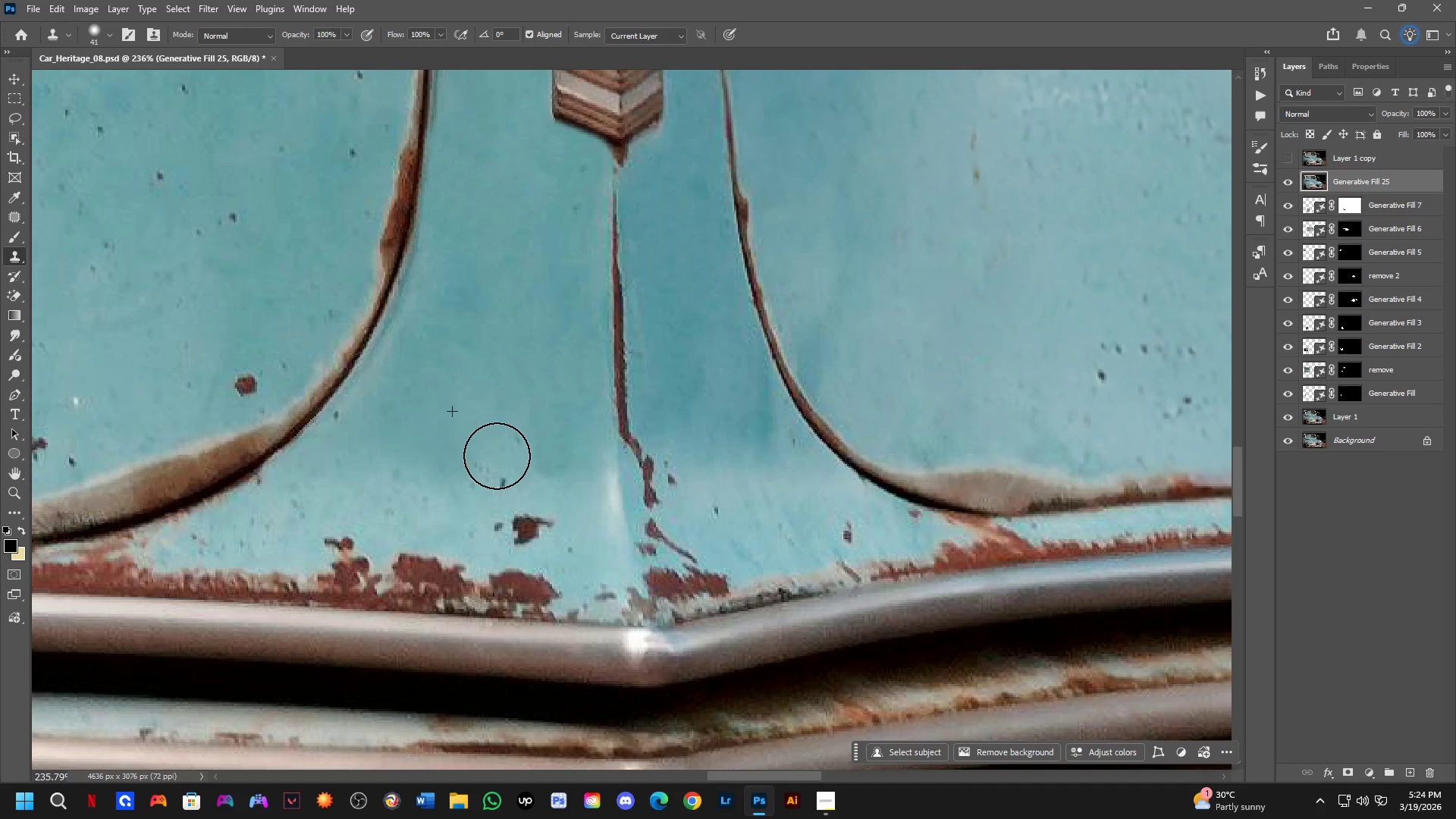 
triple_click([498, 458])
 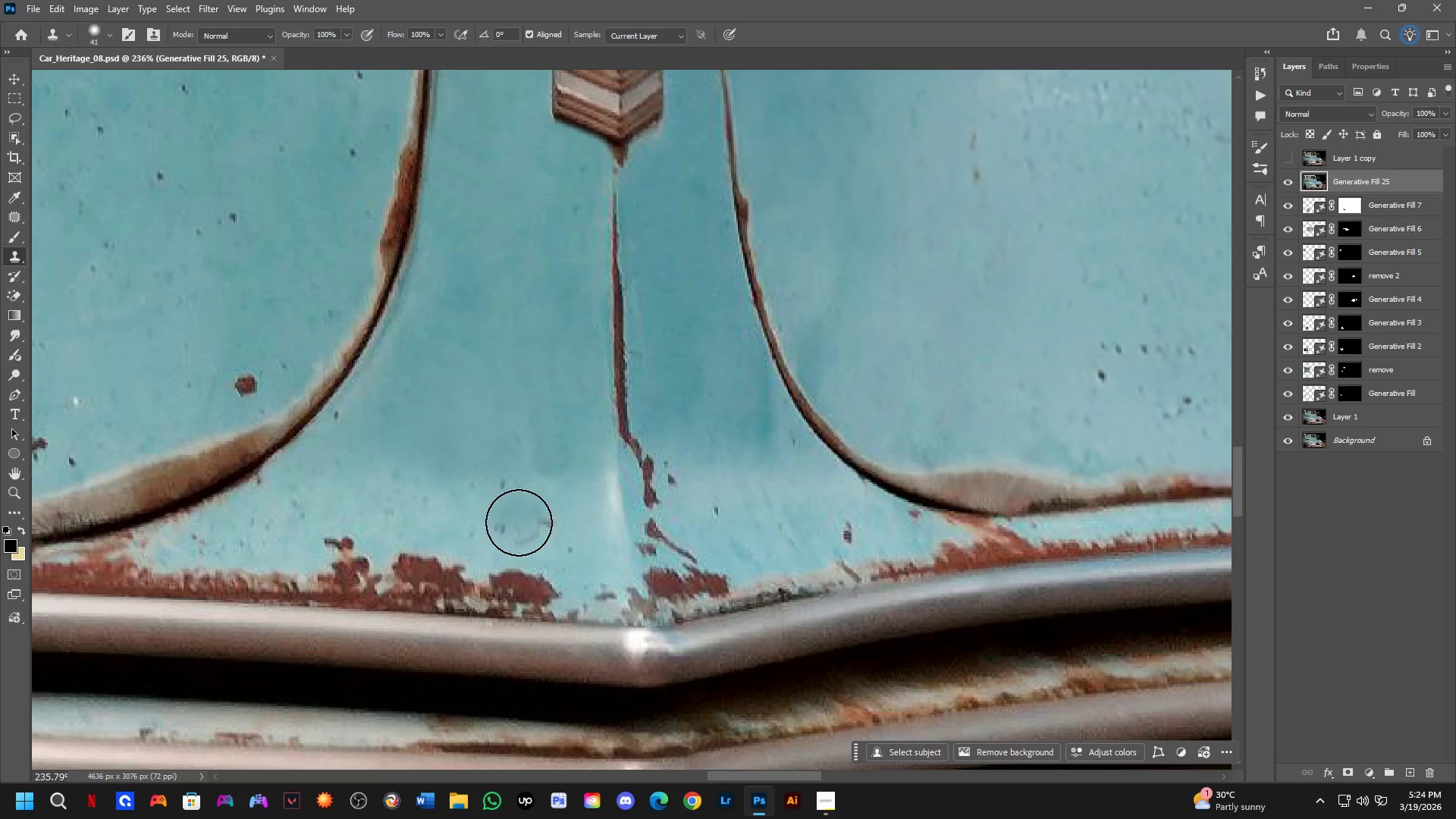 
hold_key(key=AltLeft, duration=0.59)
left_click([576, 525])
 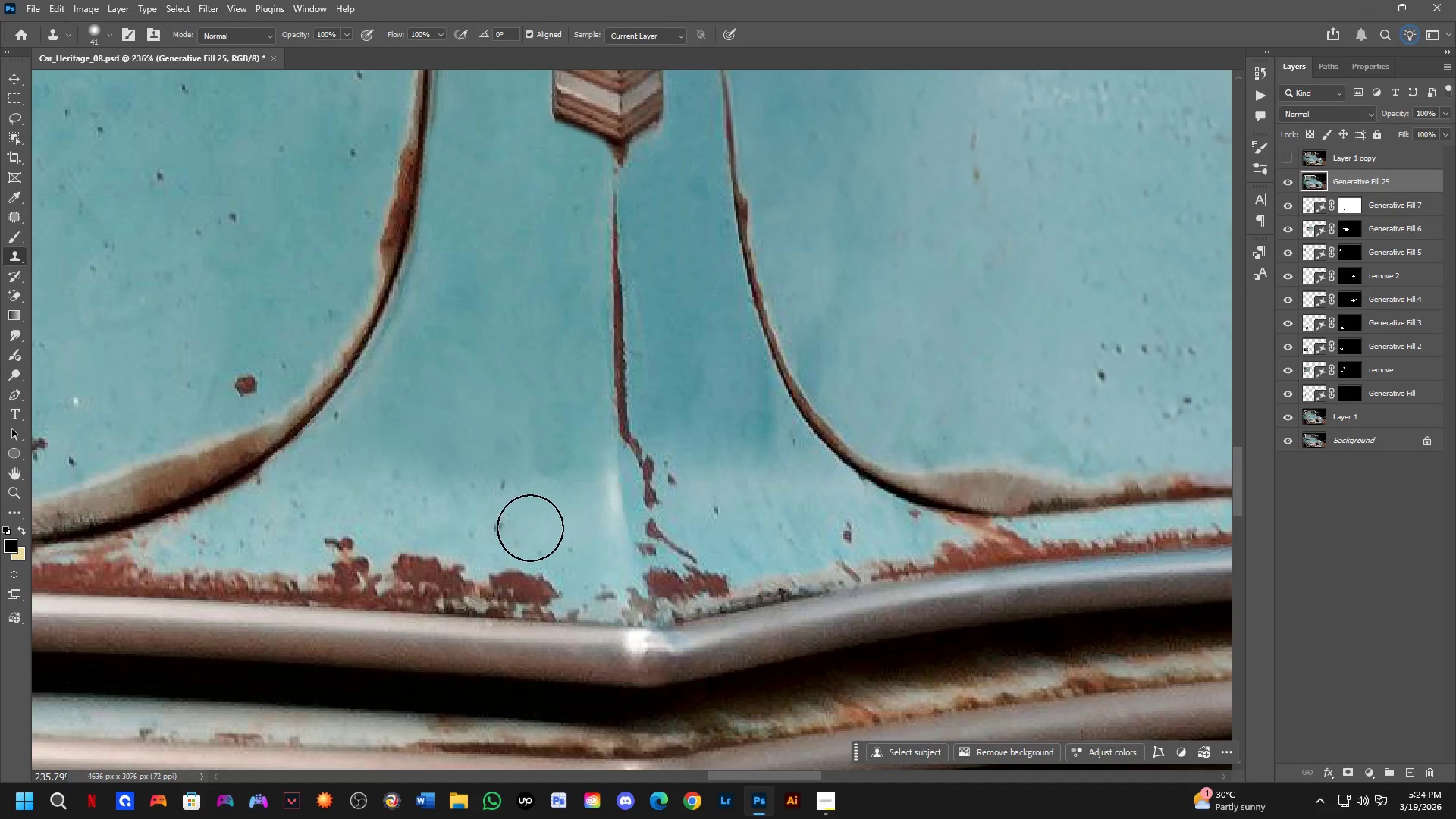 
left_click_drag(start_coordinate=[522, 529], to_coordinate=[514, 529])
 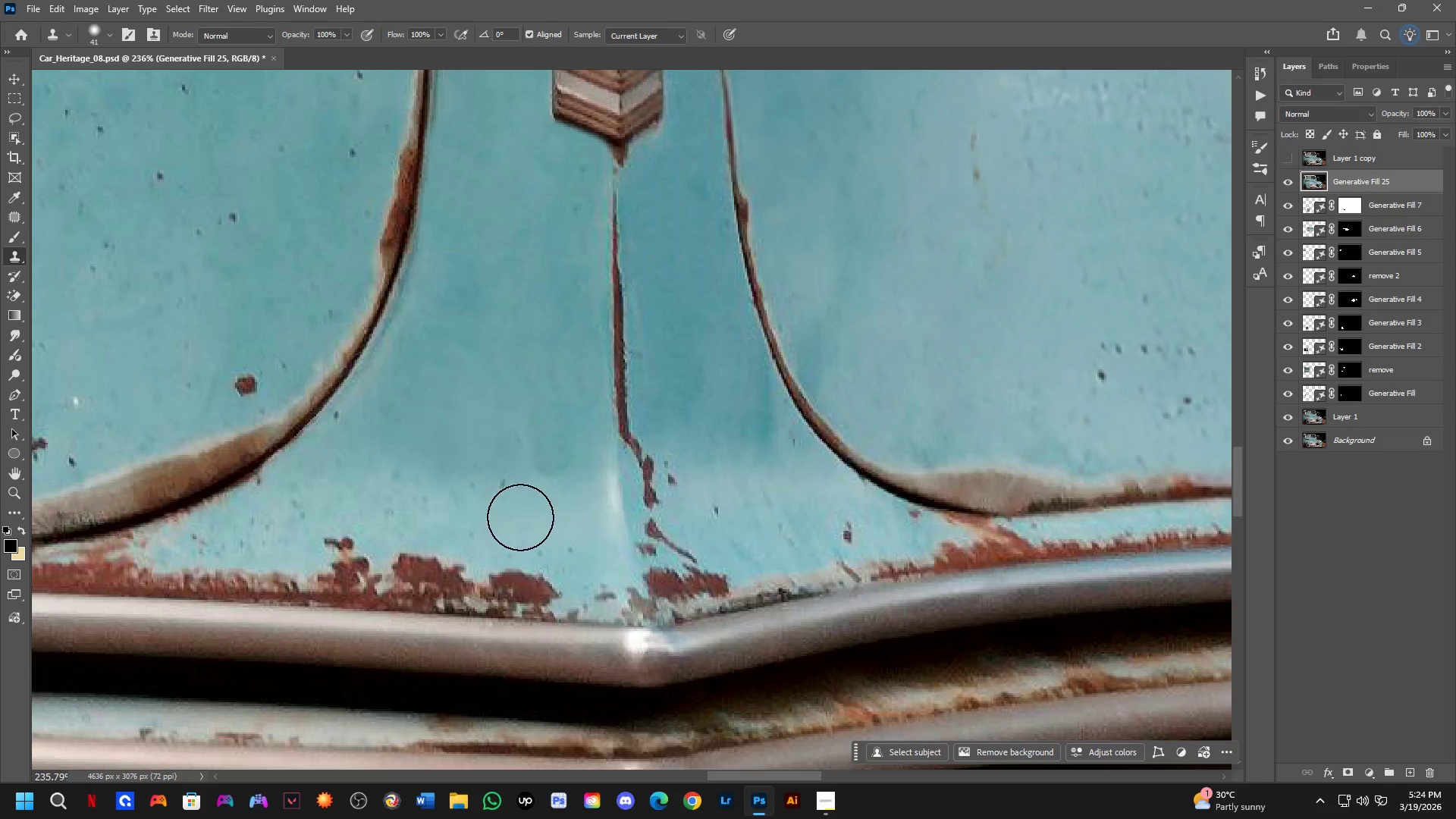 
key(Alt+AltLeft)
 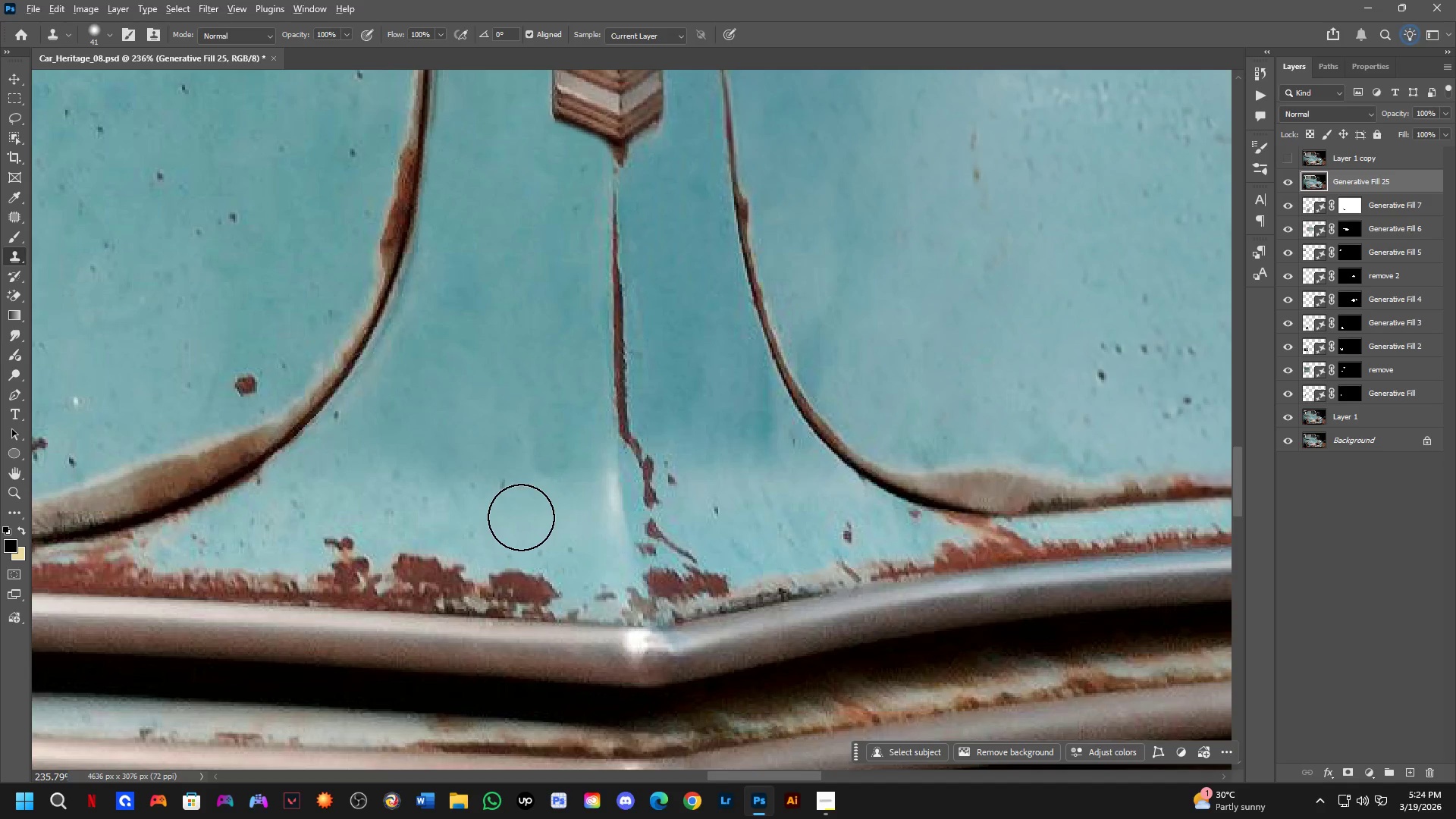 
left_click([521, 517])
 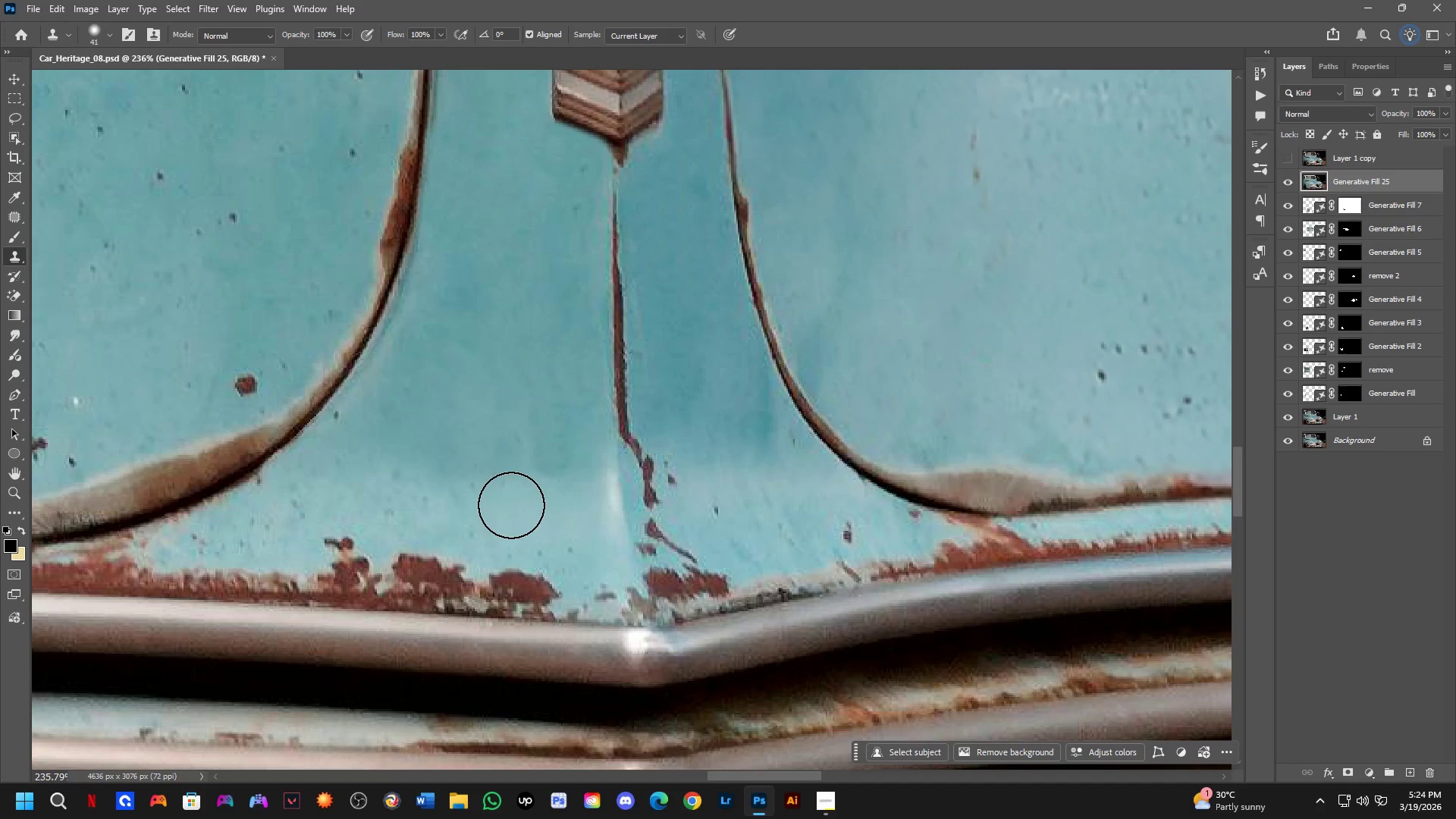 
double_click([503, 501])
 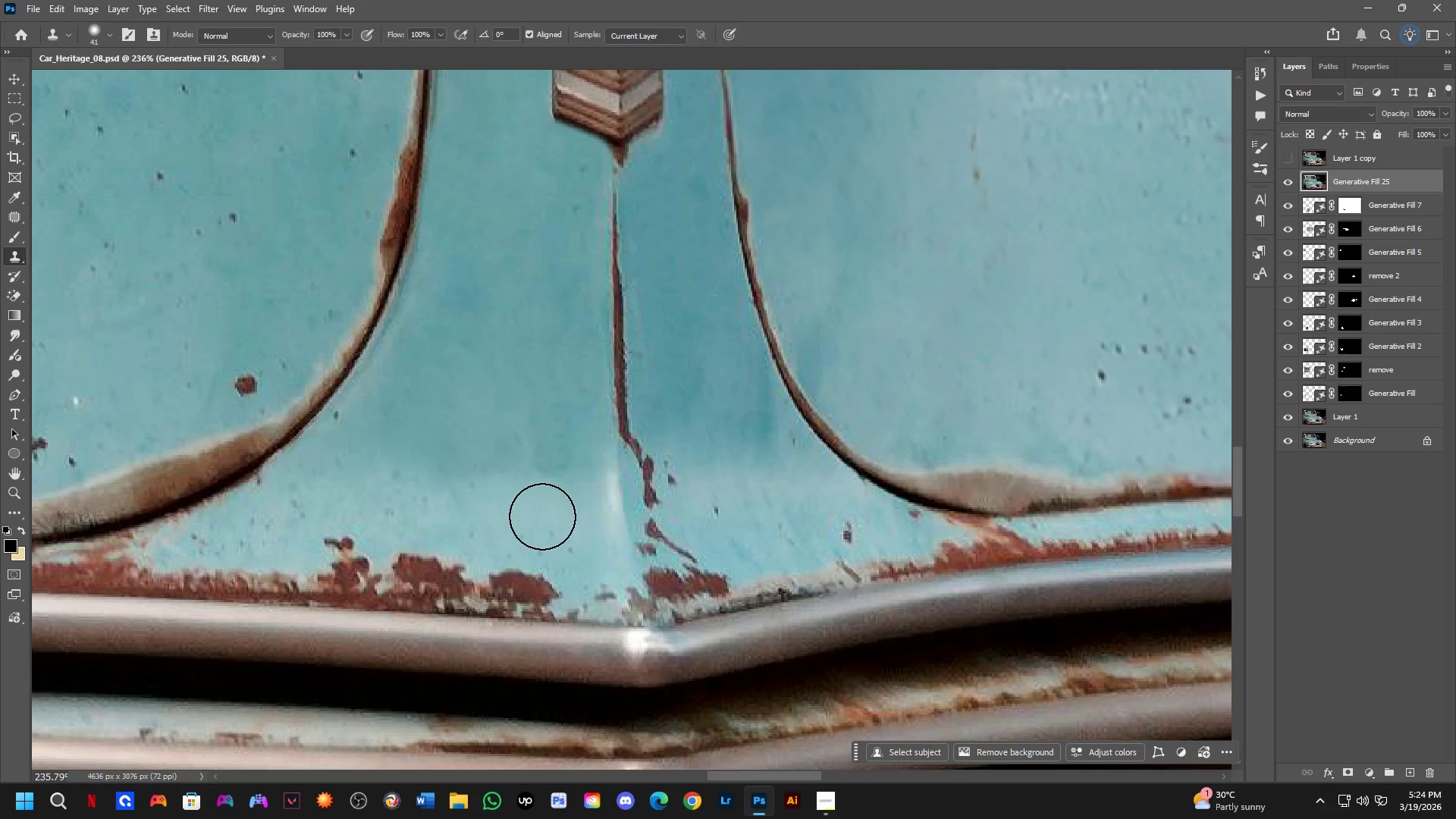 
key(Alt+AltLeft)
 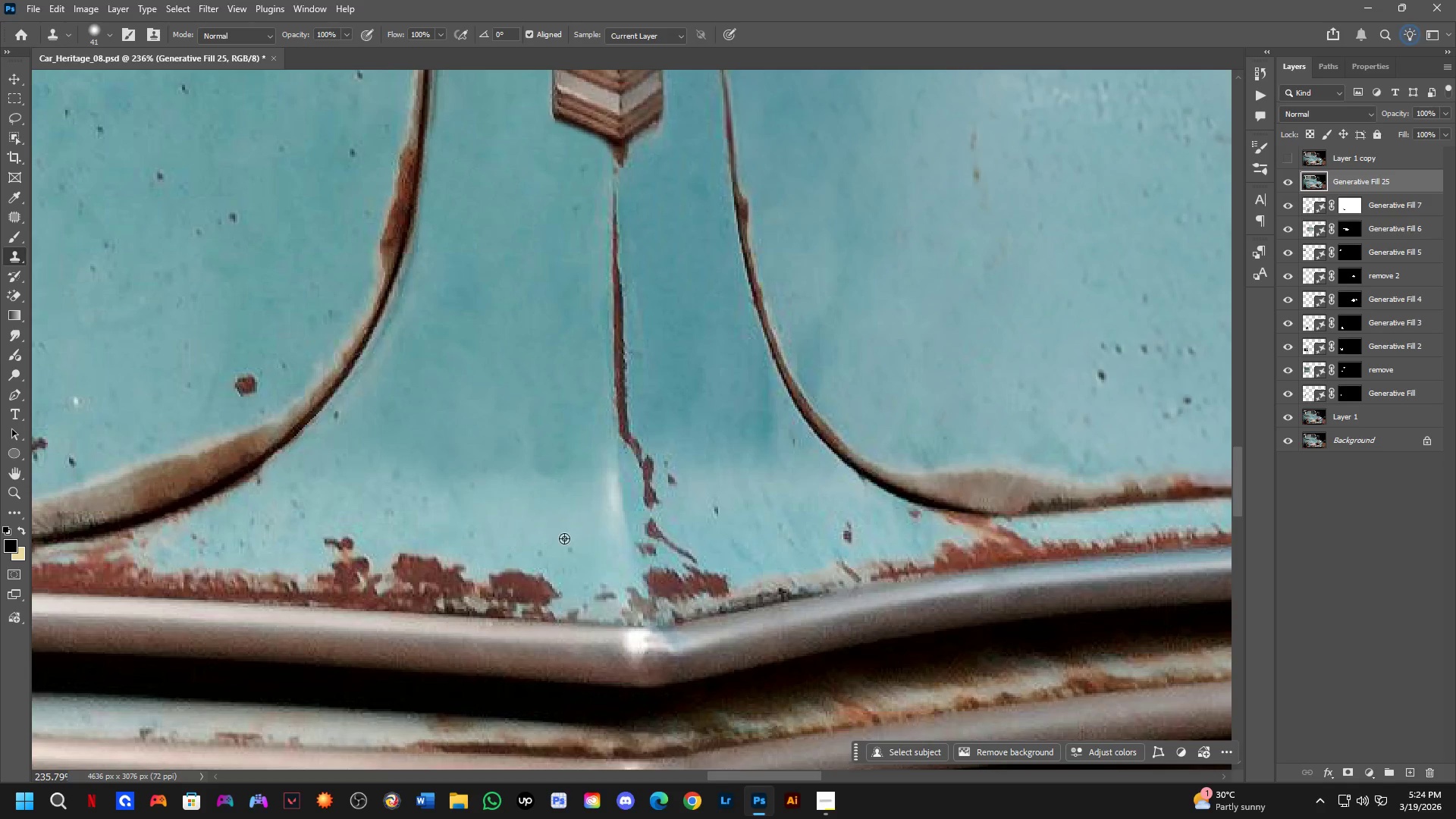 
double_click([568, 547])
 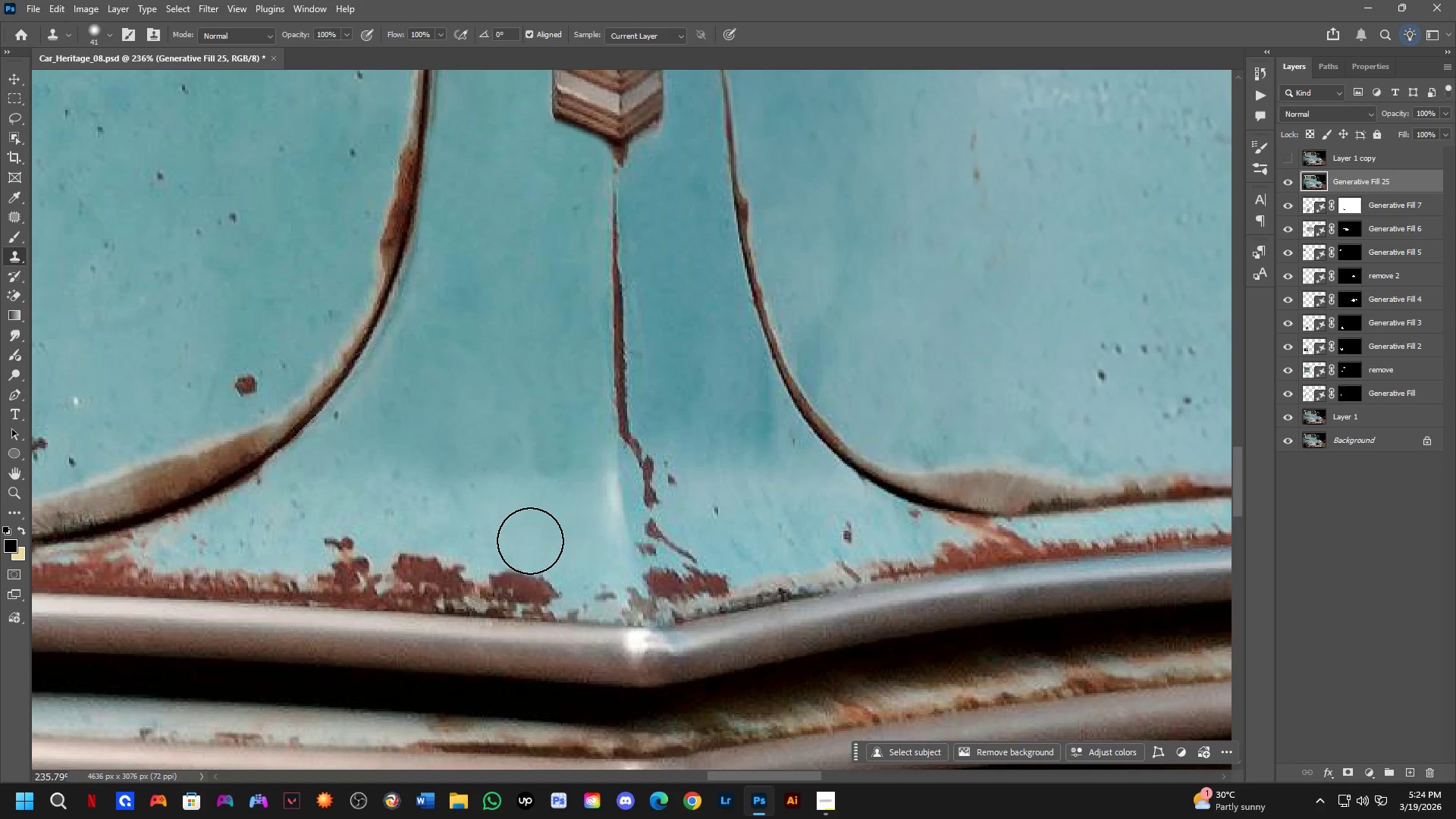 
triple_click([529, 541])
 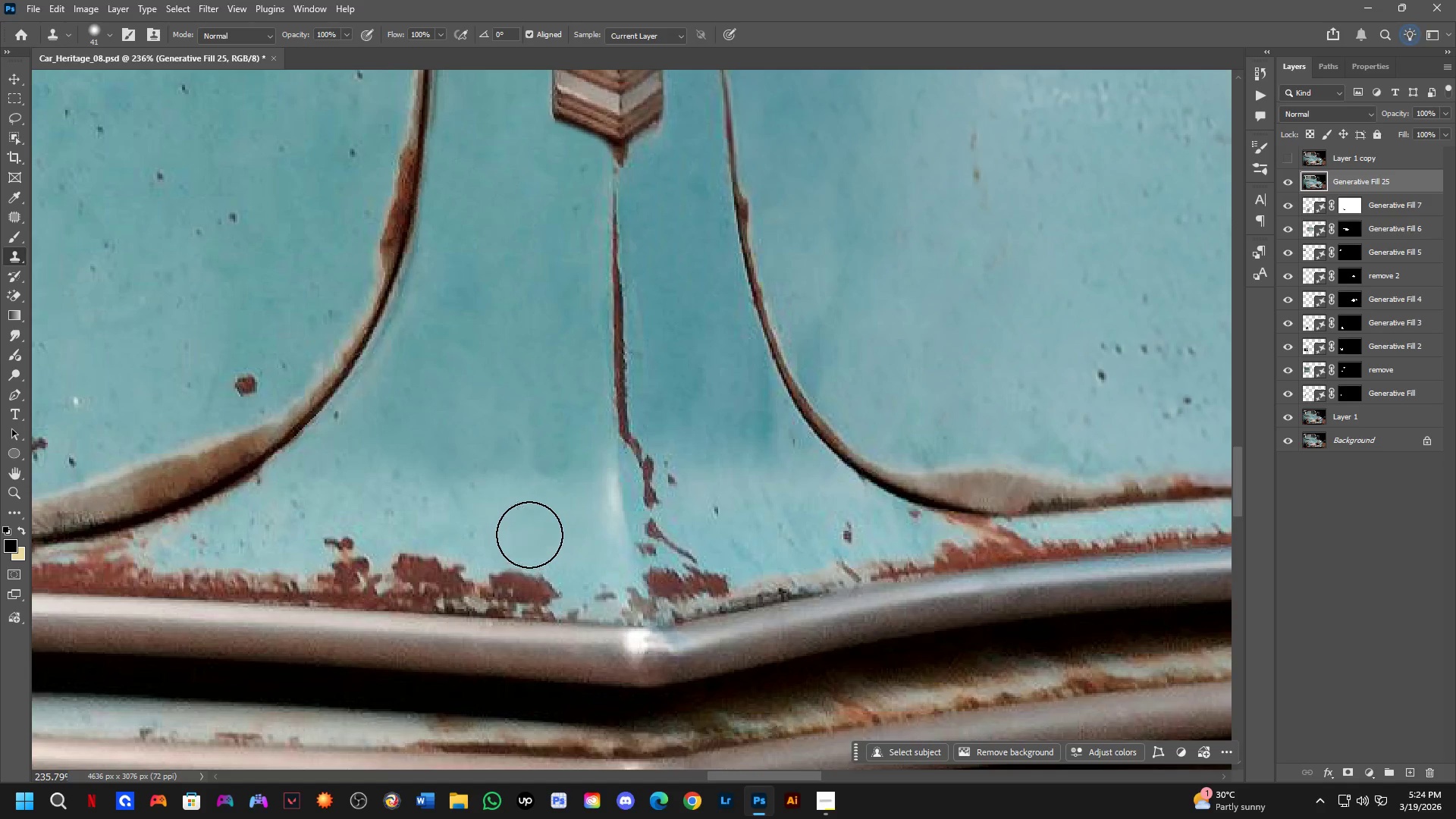 
key(Shift+ShiftLeft)
 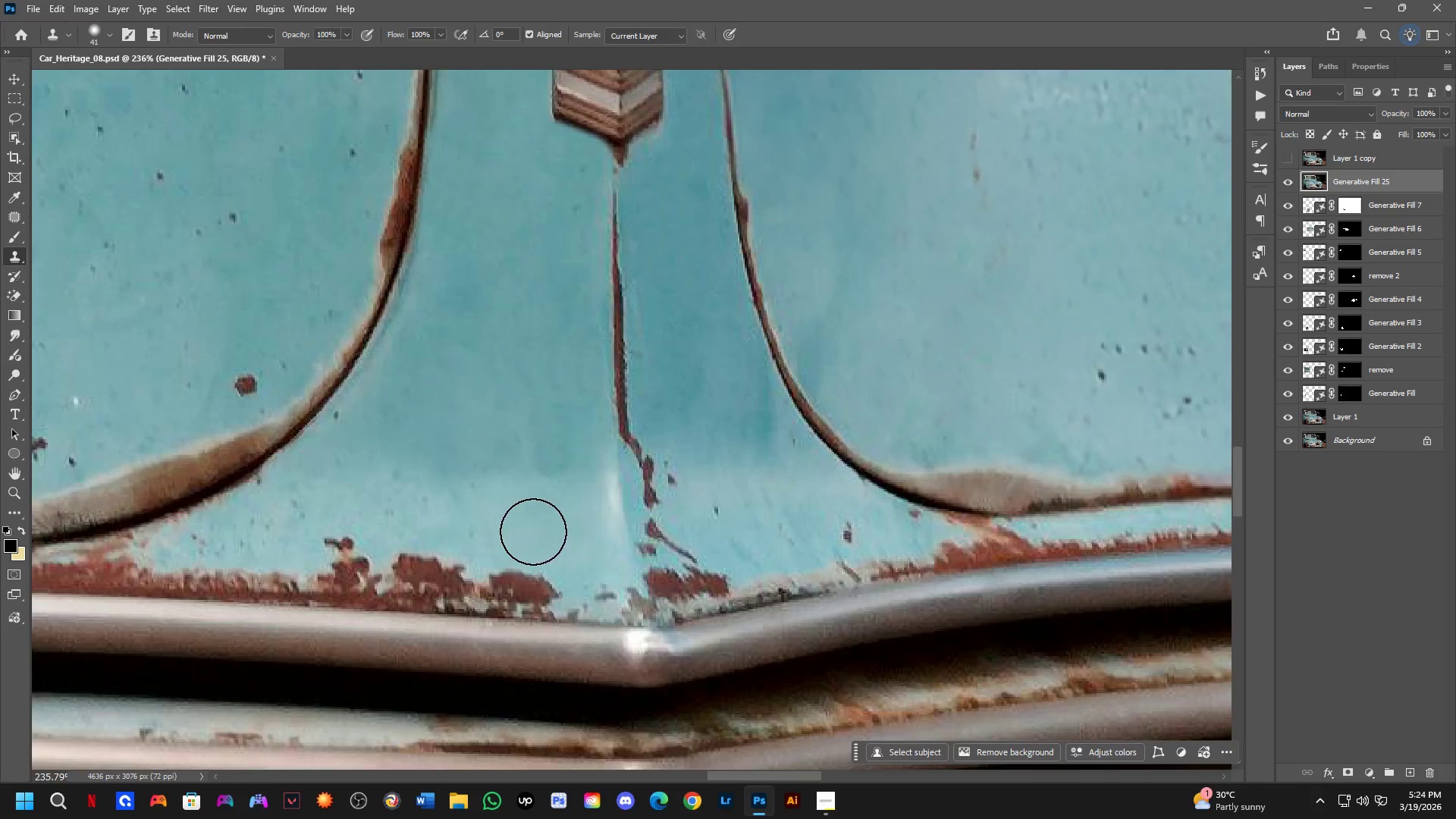 
hold_key(key=Space, duration=0.5)
 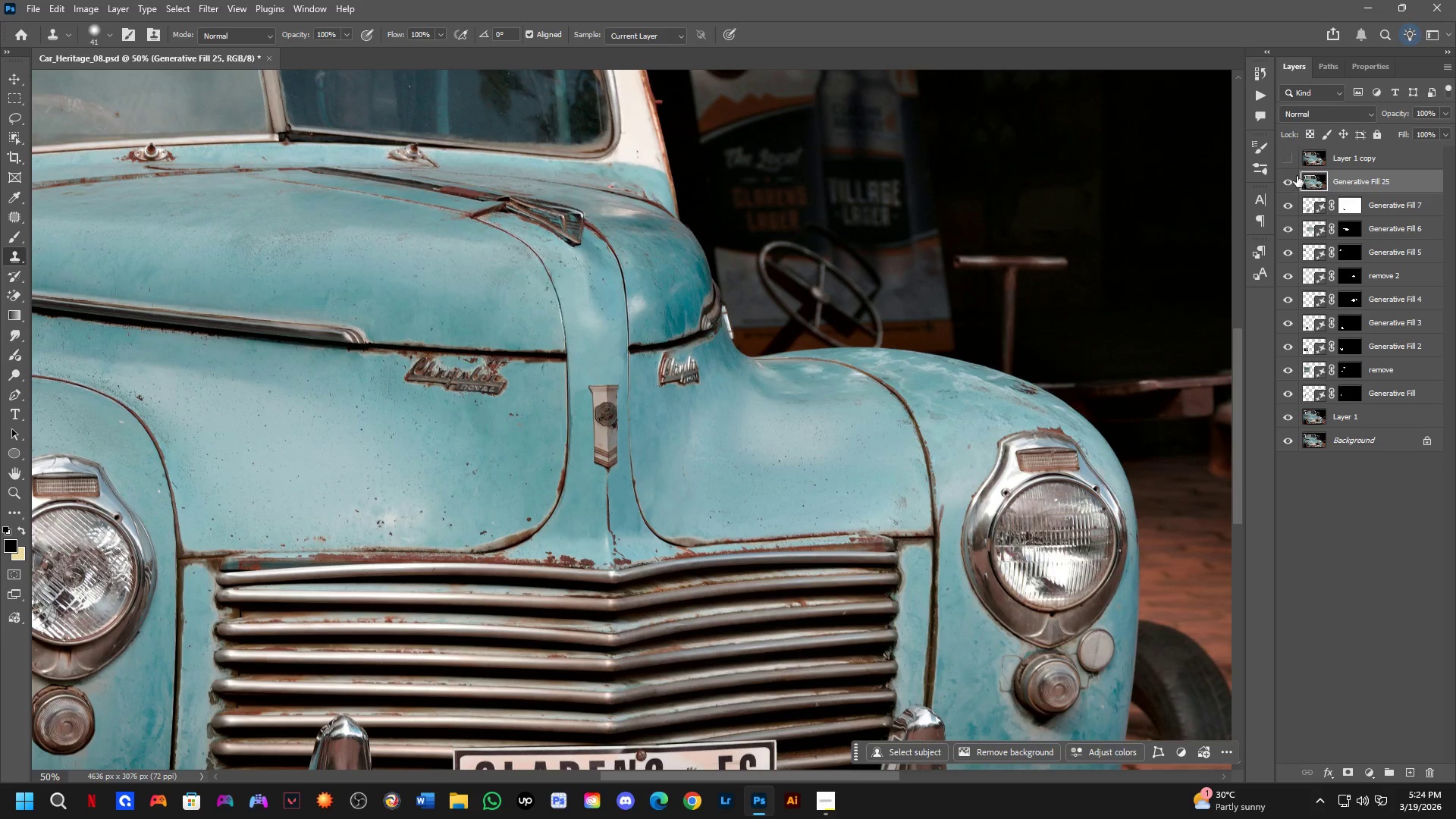 
left_click_drag(start_coordinate=[619, 424], to_coordinate=[675, 444])
 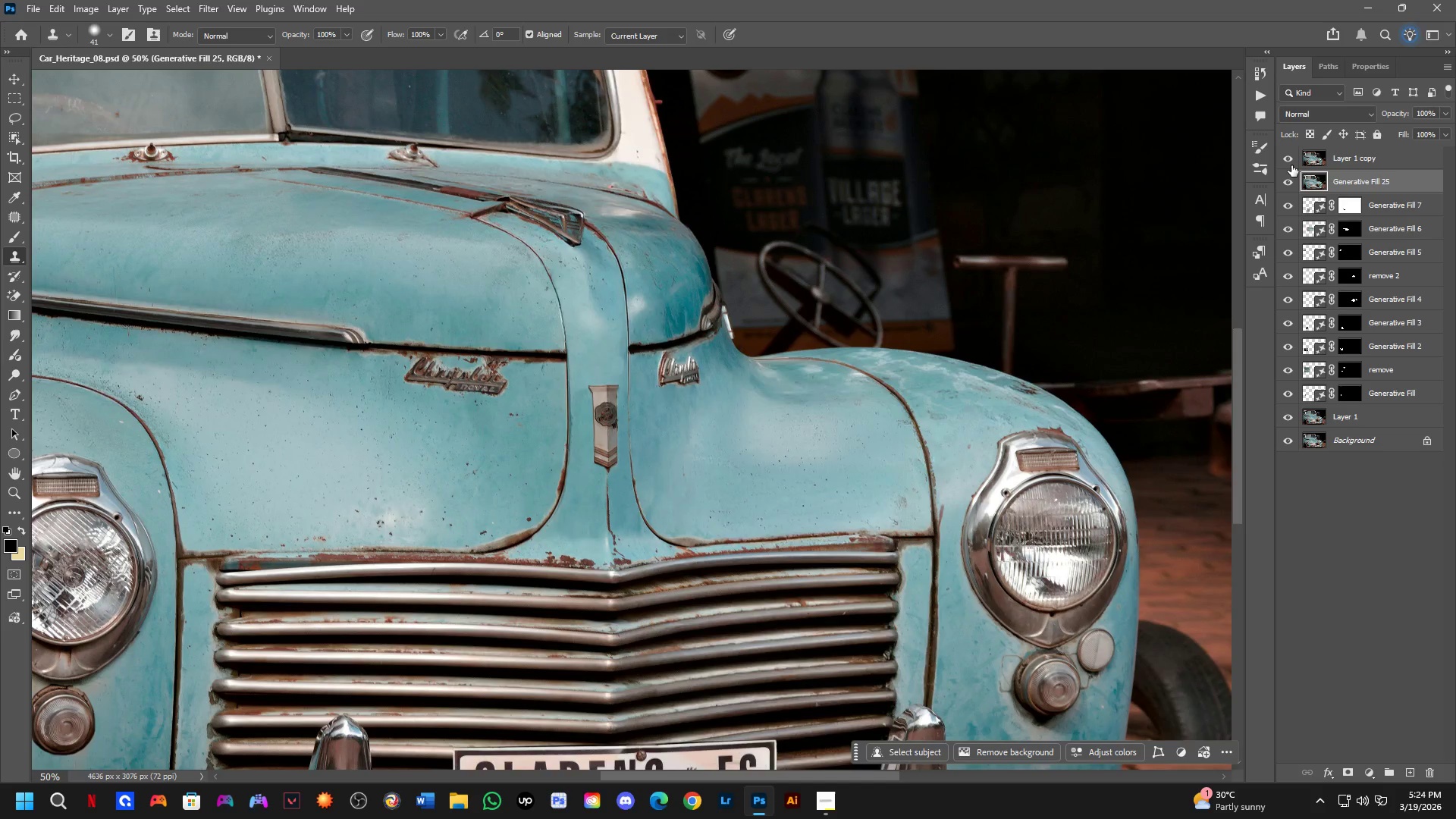 
scroll: coordinate [534, 531], scroll_direction: down, amount: 4.0
 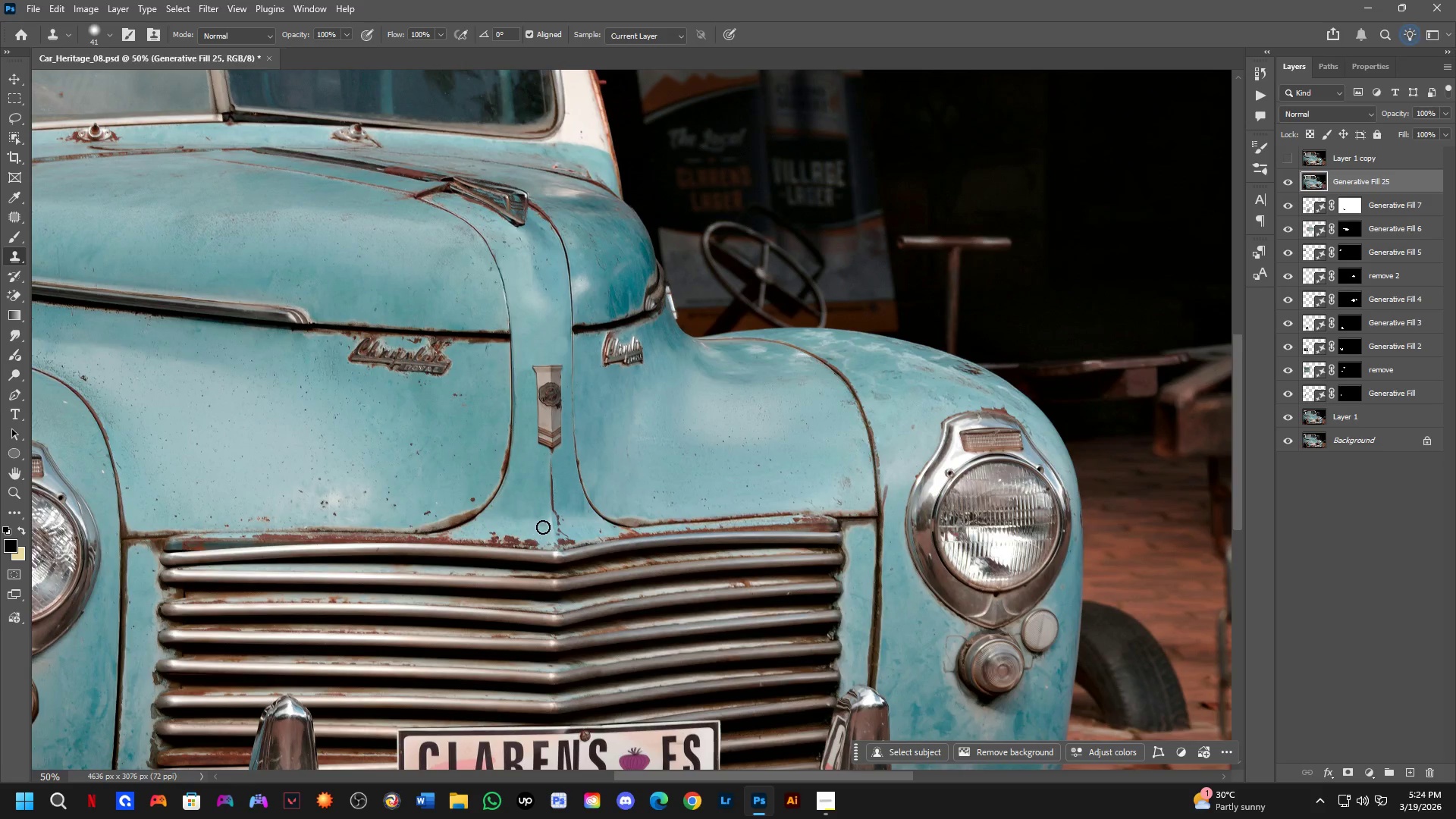 
double_click([1291, 165])
 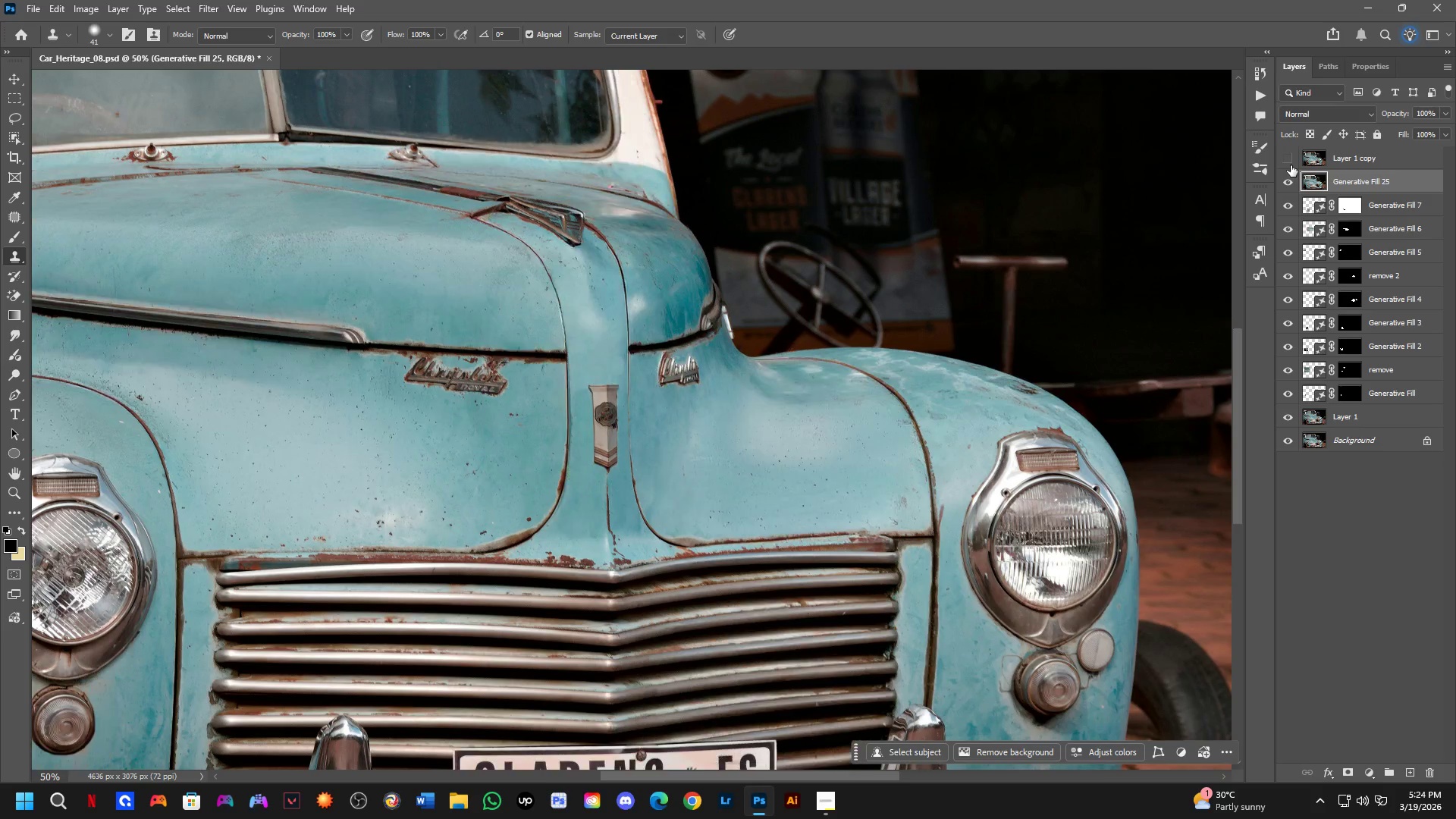 
triple_click([1291, 165])
 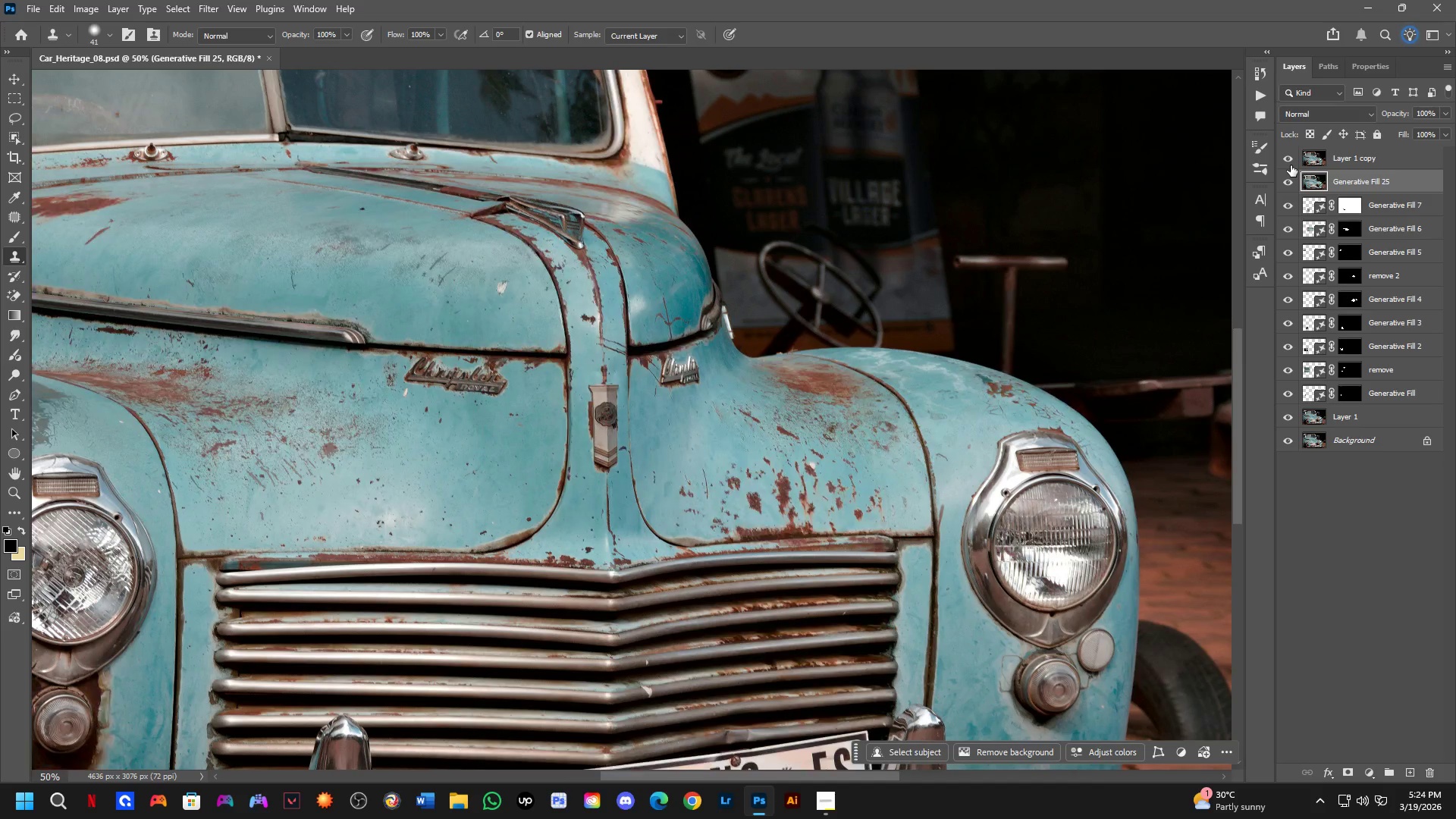 
triple_click([1291, 165])
 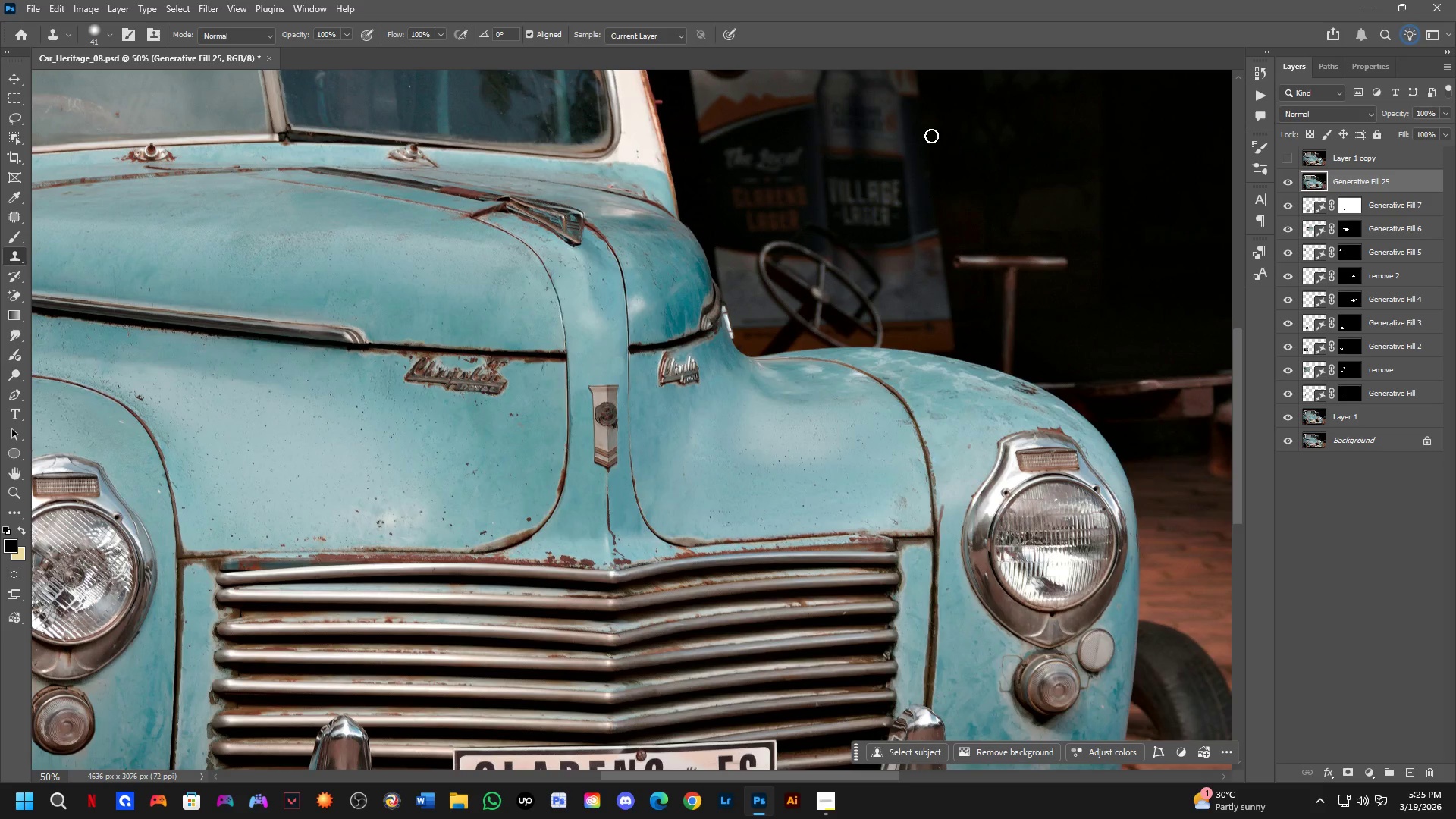 
wait(37.5)
 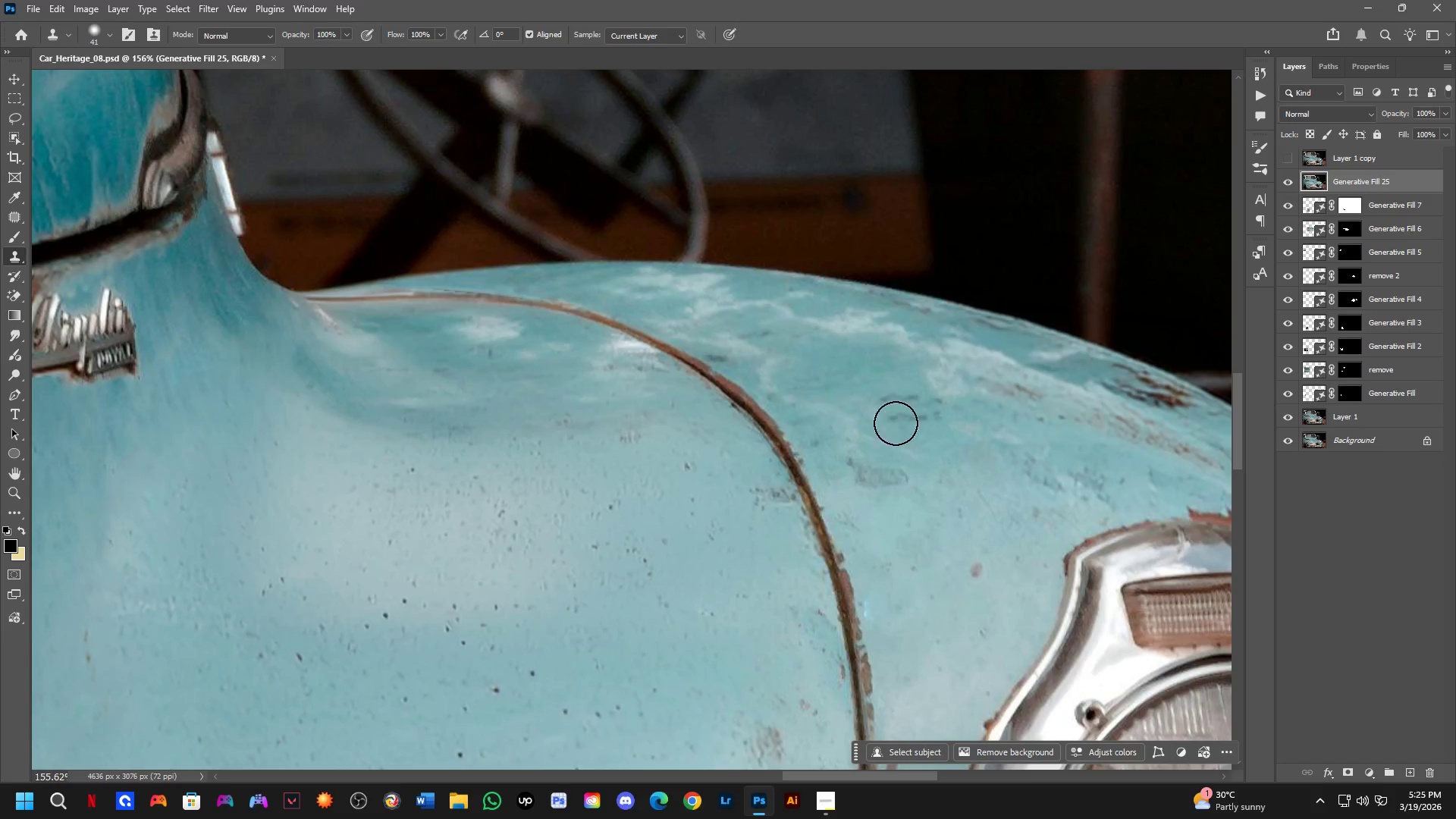 
hold_key(key=AltLeft, duration=0.62)
 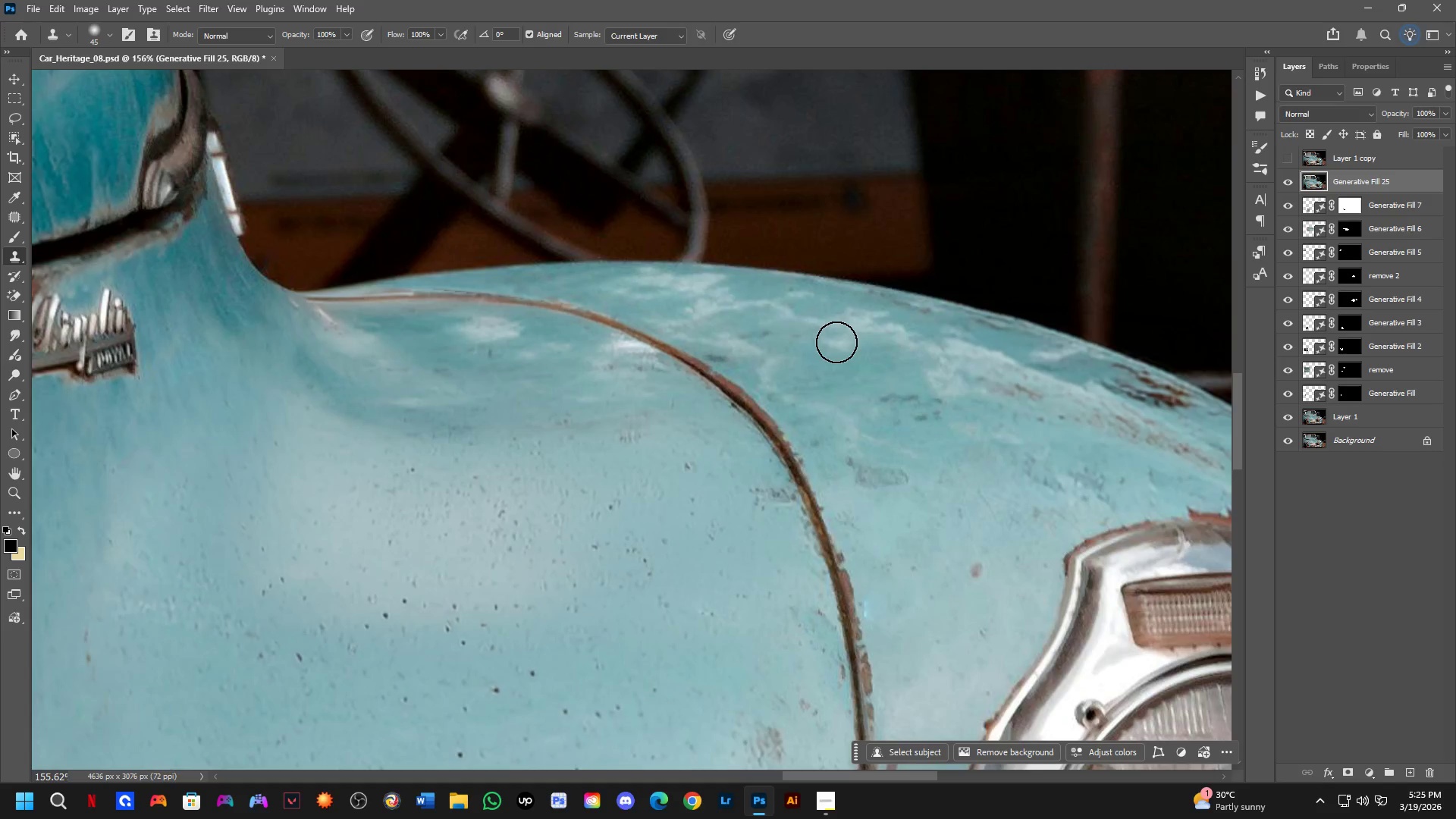 
scroll: coordinate [917, 384], scroll_direction: up, amount: 12.0
 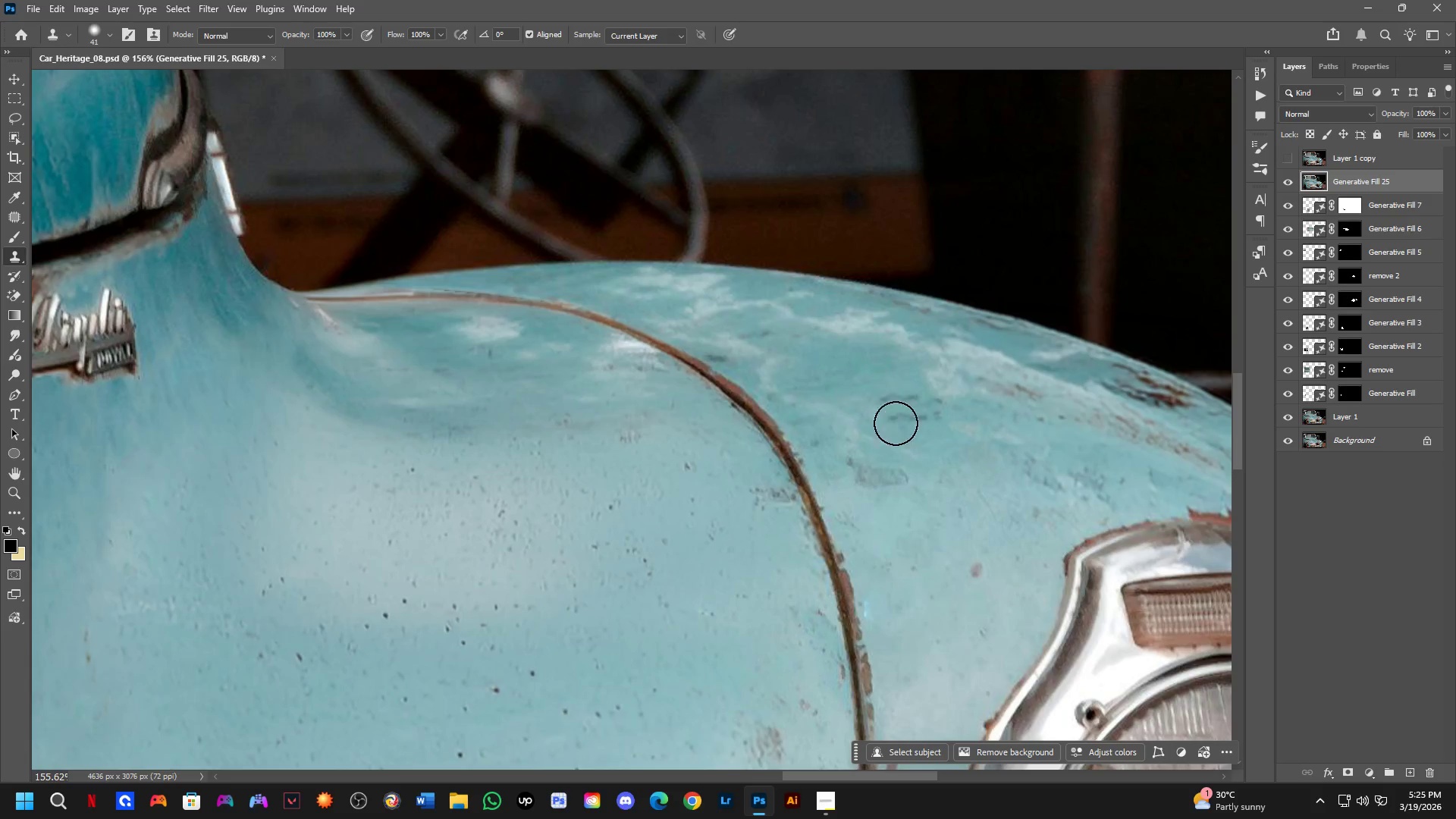 
key(Alt+AltLeft)
 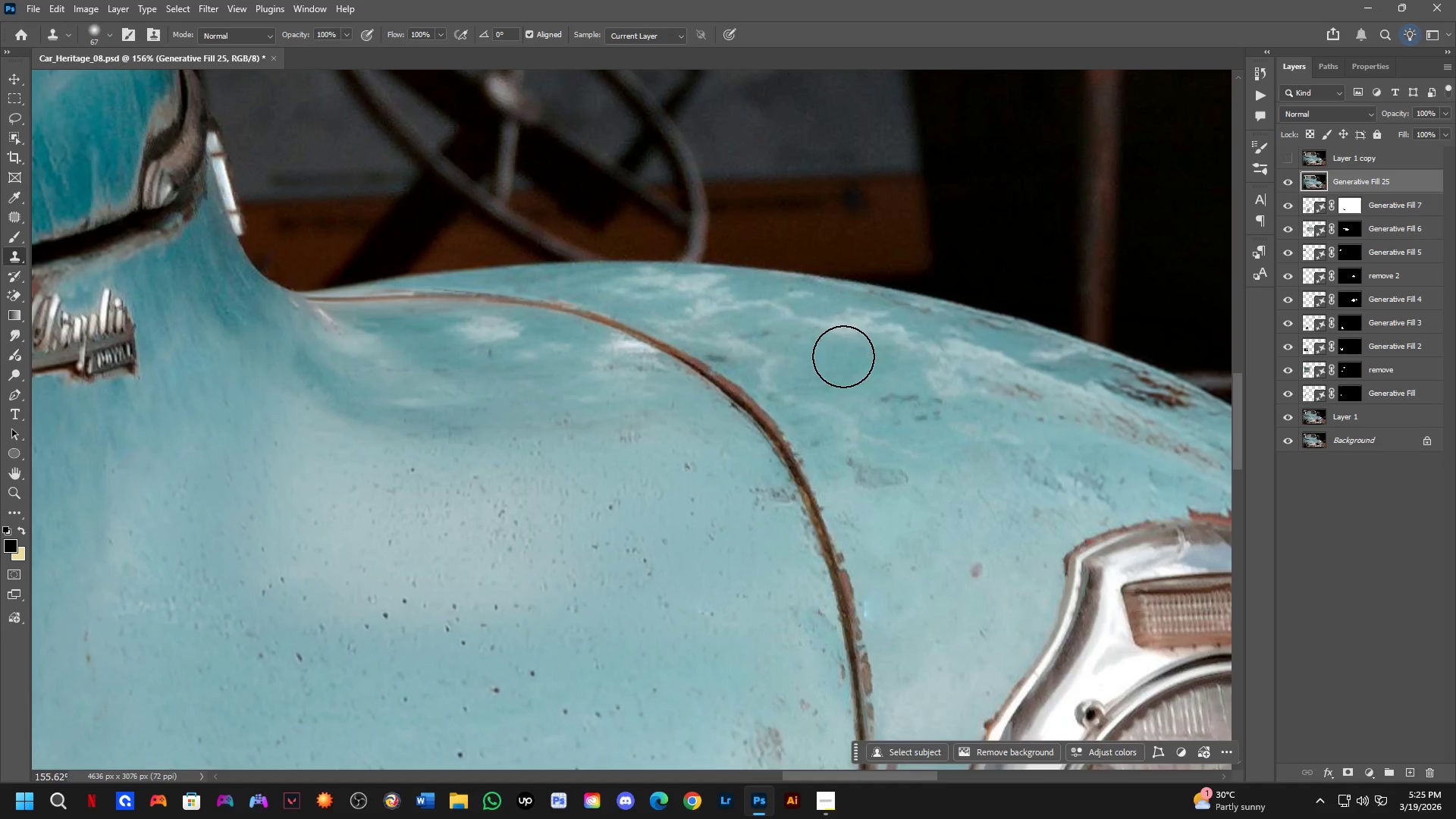 
hold_key(key=AltLeft, duration=0.33)
left_click([835, 366])
 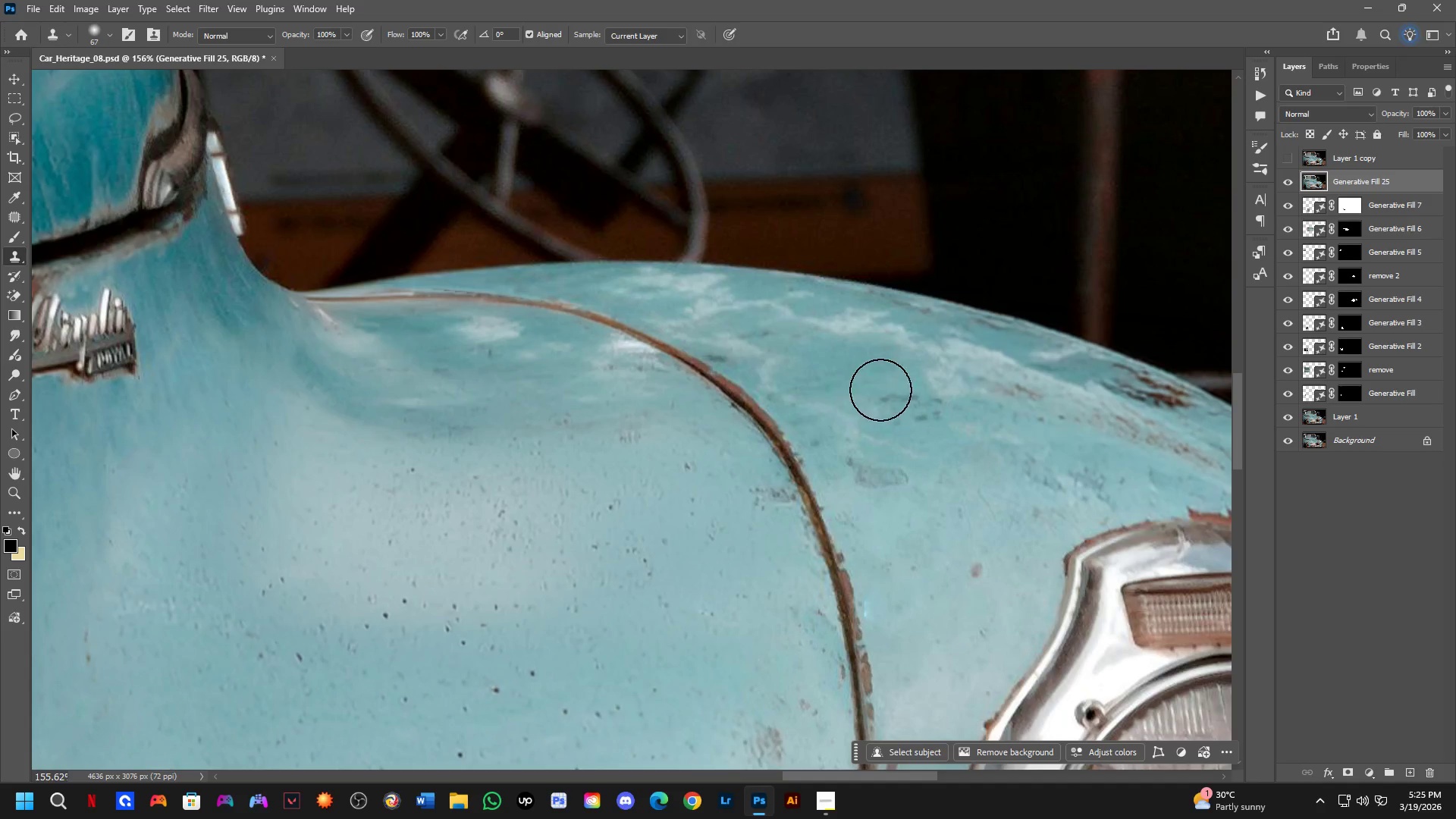 
left_click_drag(start_coordinate=[882, 391], to_coordinate=[886, 393])
 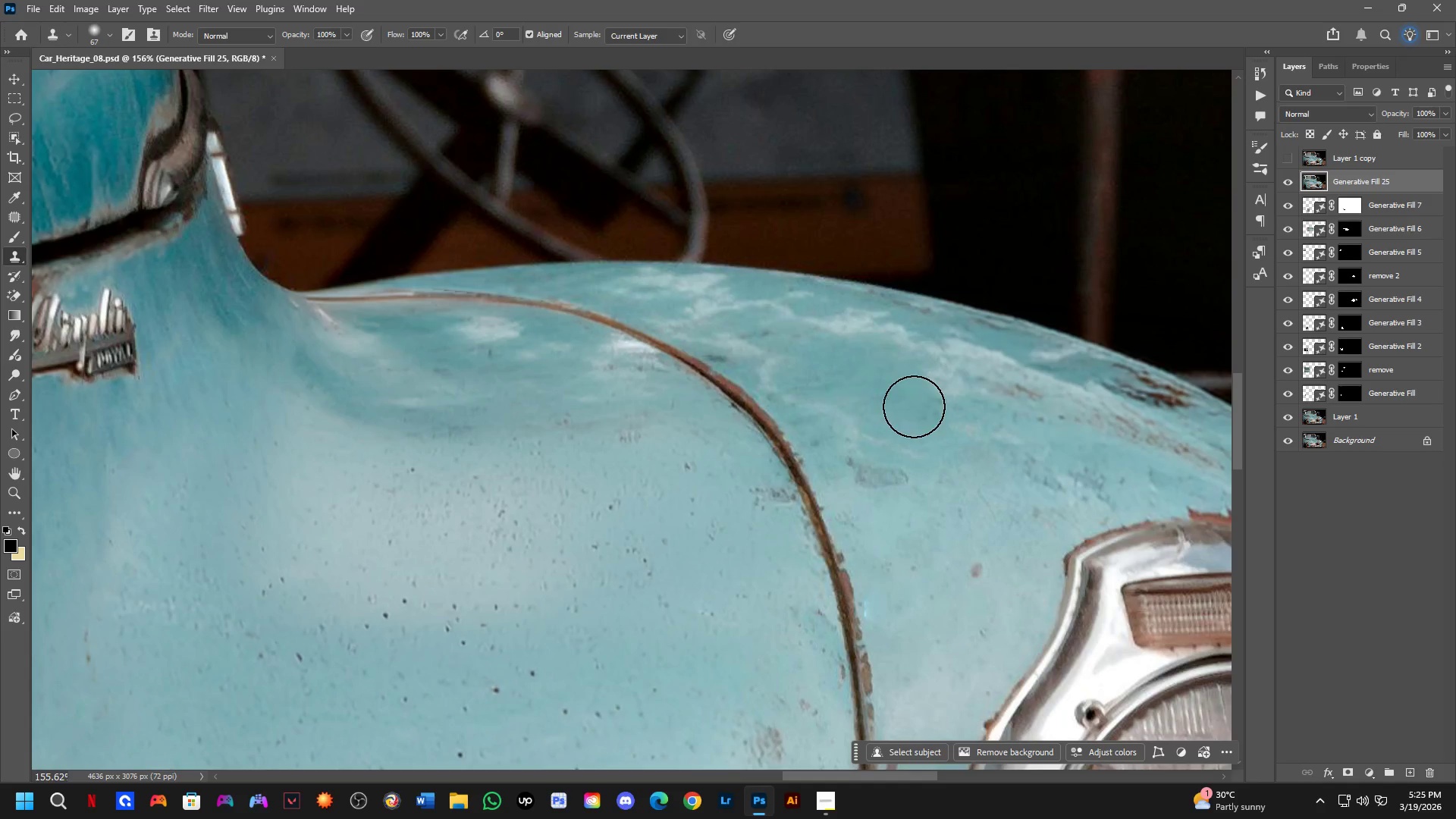 
triple_click([914, 406])
 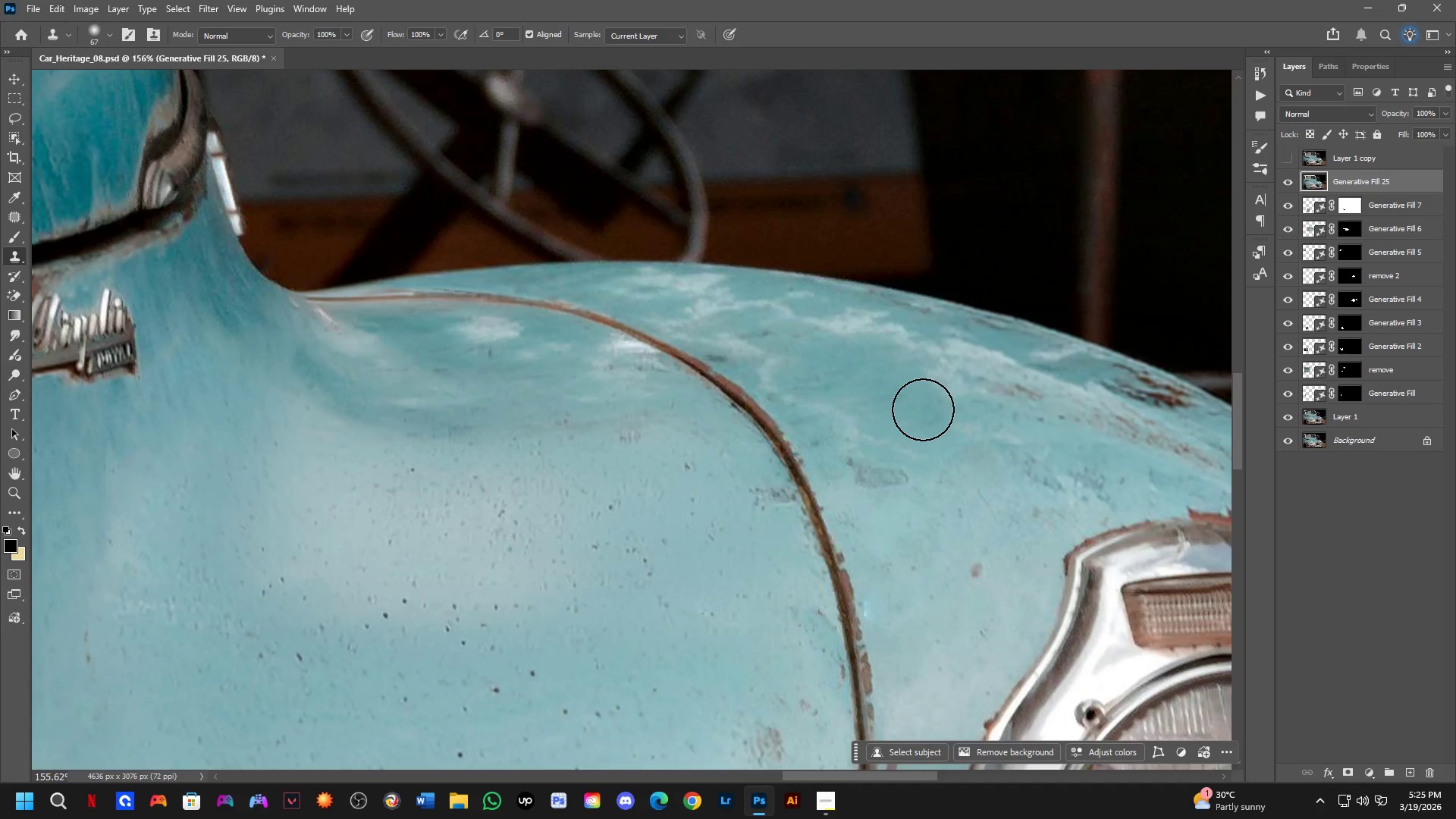 
triple_click([923, 410])
 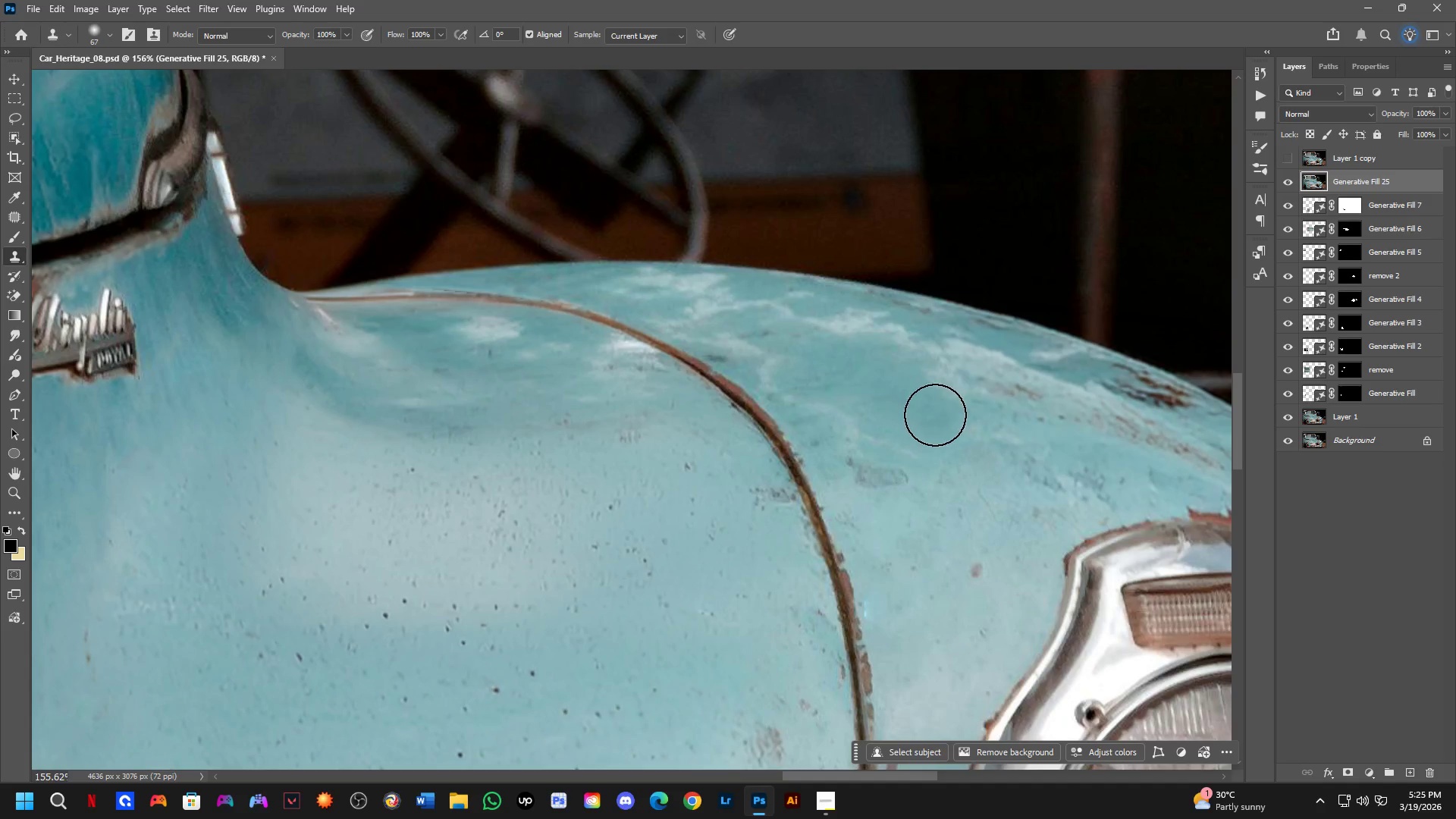 
hold_key(key=AltLeft, duration=0.84)
left_click([871, 401])
 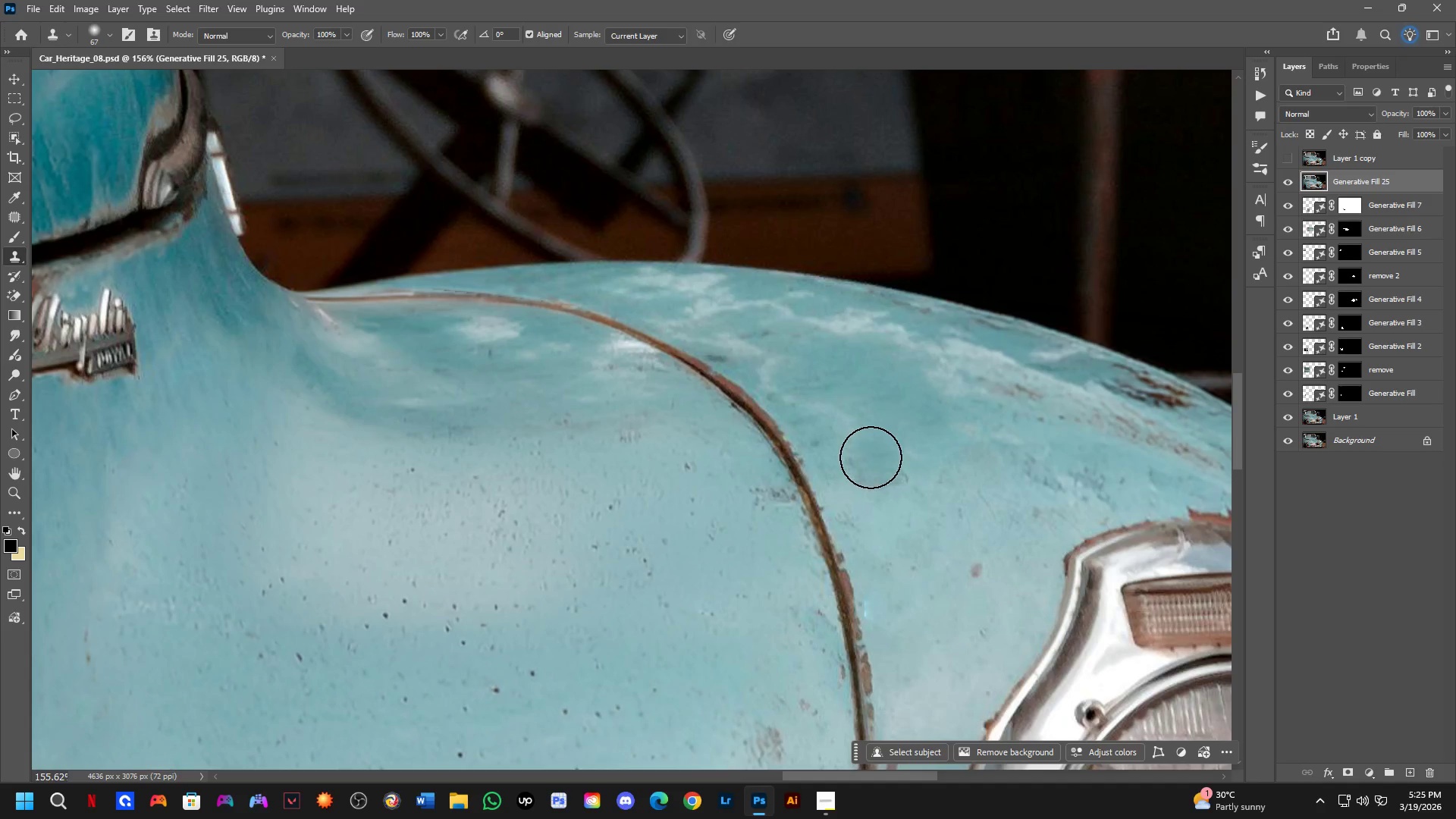 
left_click_drag(start_coordinate=[871, 457], to_coordinate=[875, 469])
 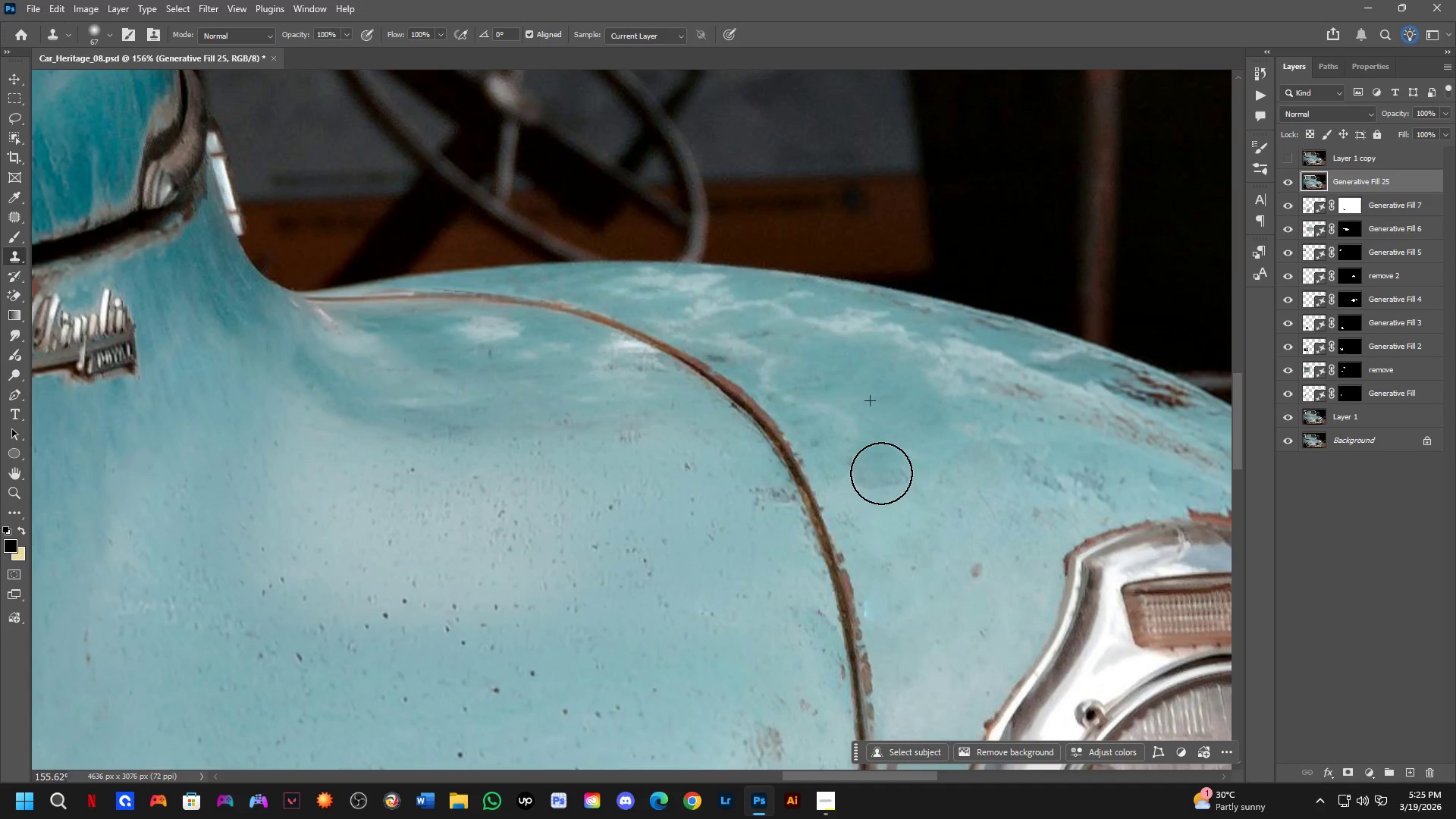 
left_click_drag(start_coordinate=[883, 474], to_coordinate=[889, 474])
 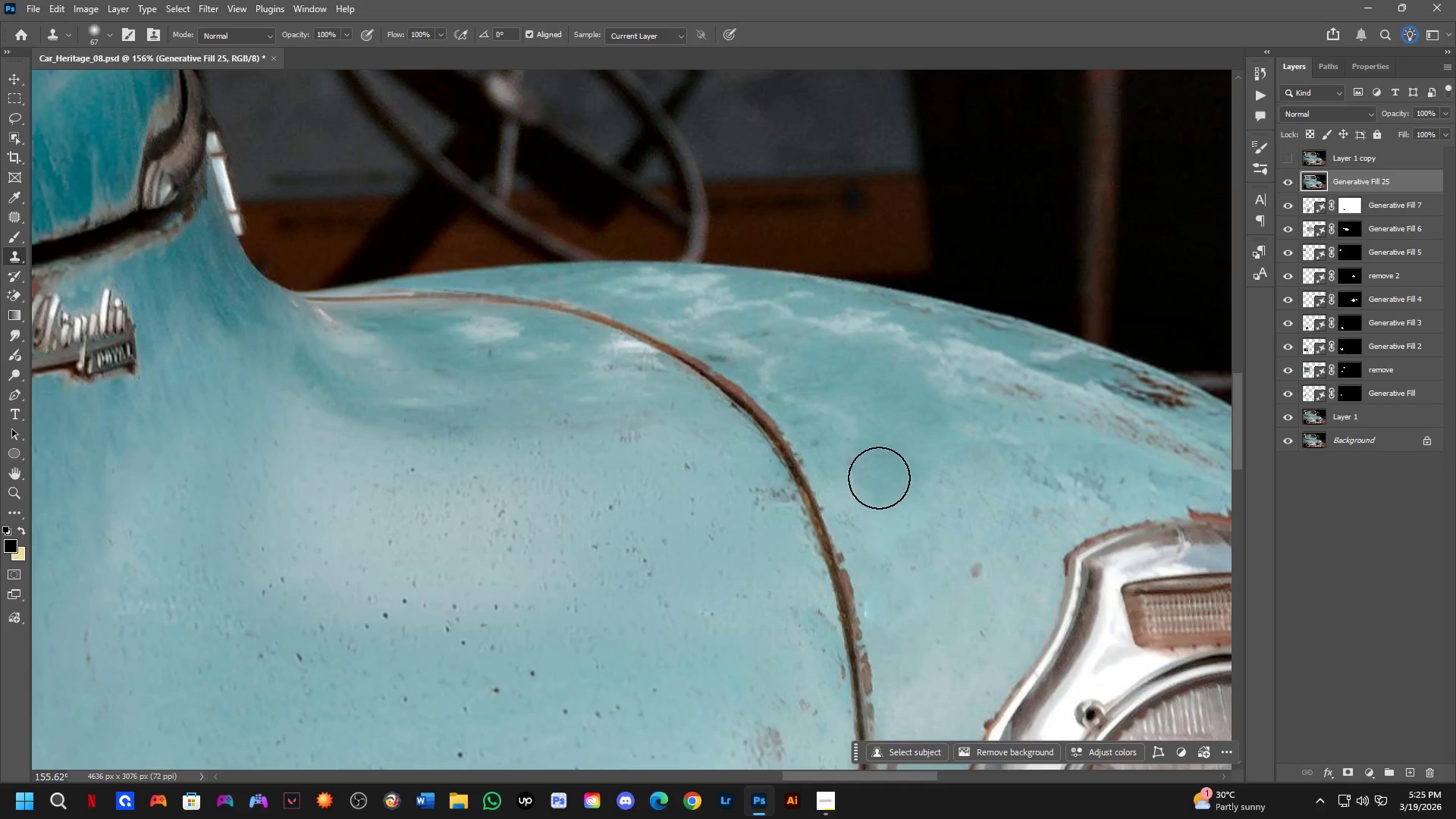 
left_click_drag(start_coordinate=[896, 474], to_coordinate=[877, 478])
 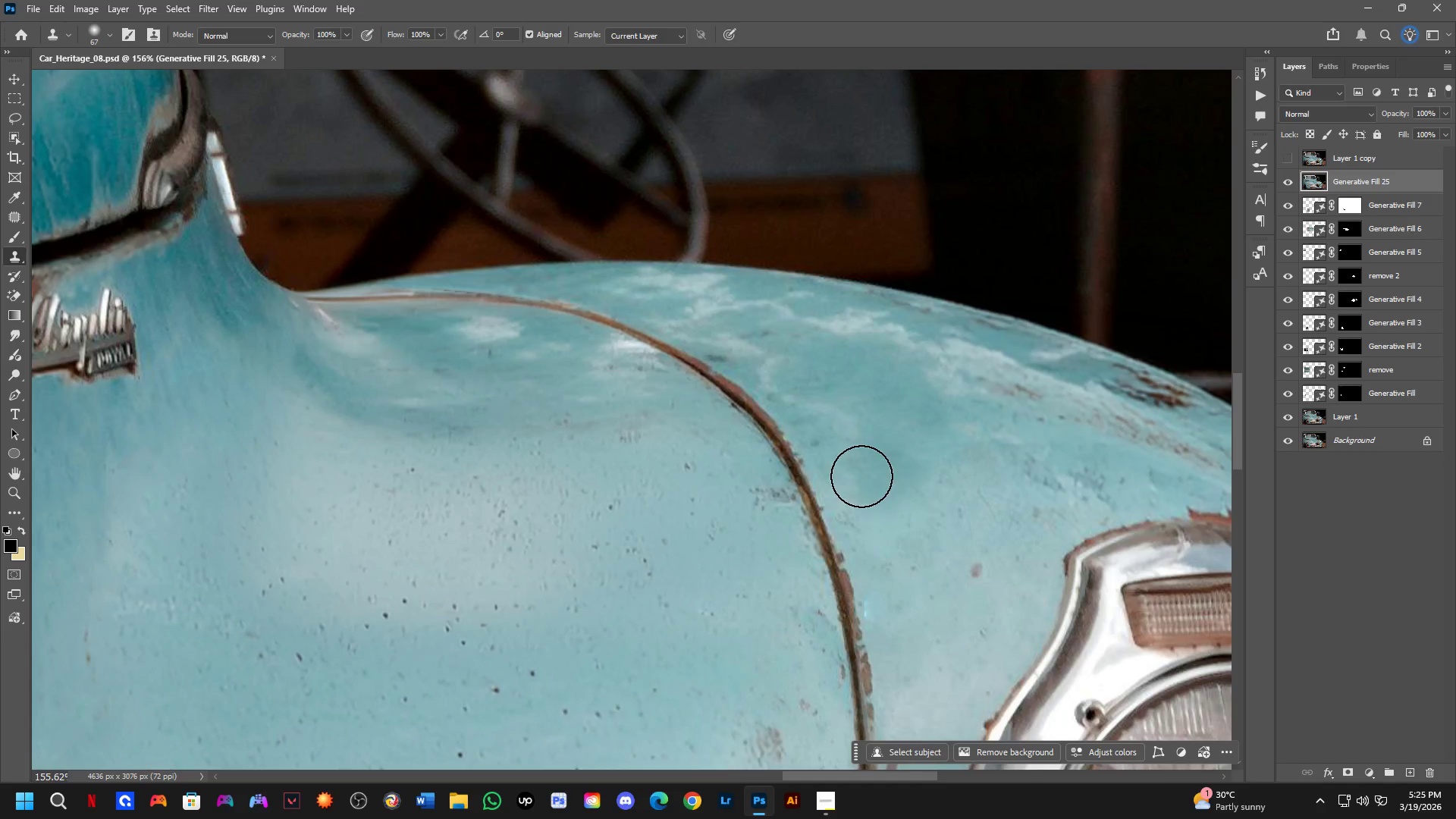 
left_click_drag(start_coordinate=[861, 476], to_coordinate=[865, 464])
 